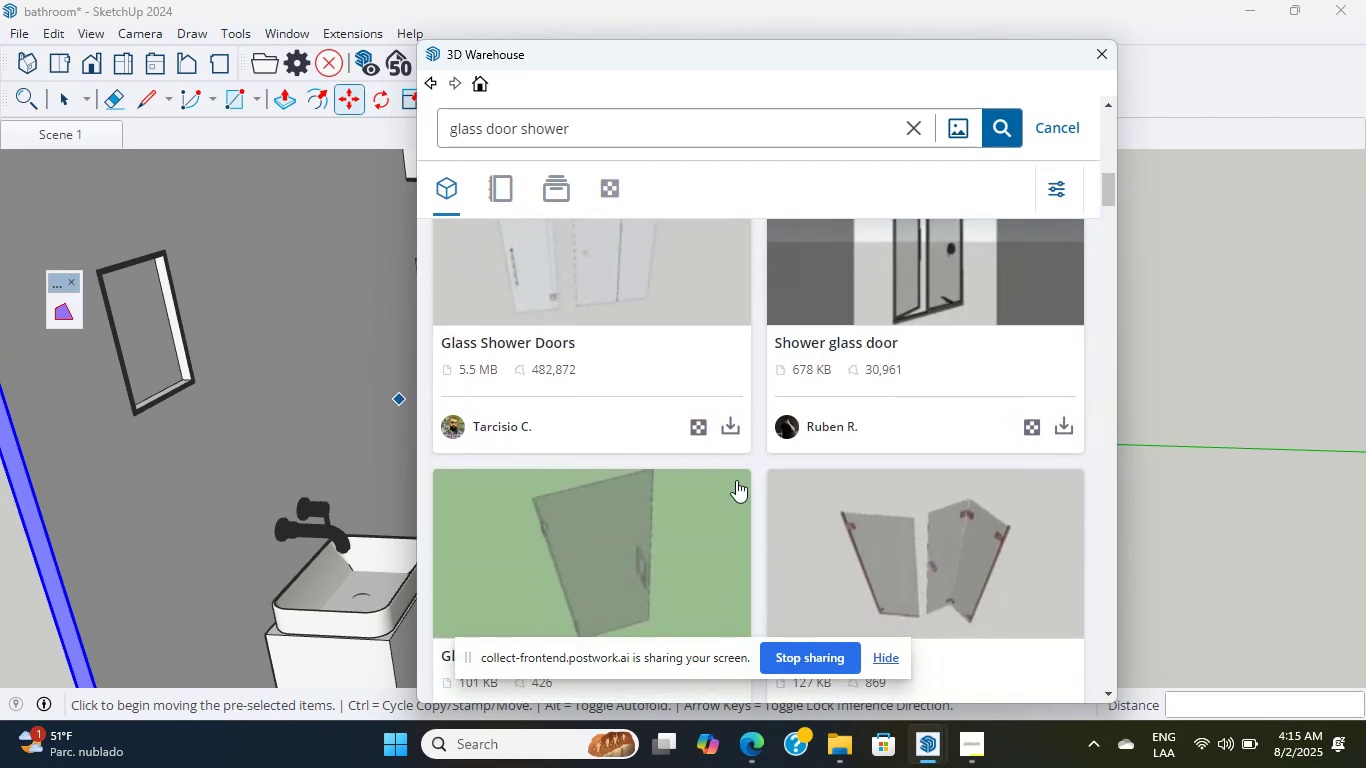 
scroll: coordinate [736, 480], scroll_direction: up, amount: 1.0
 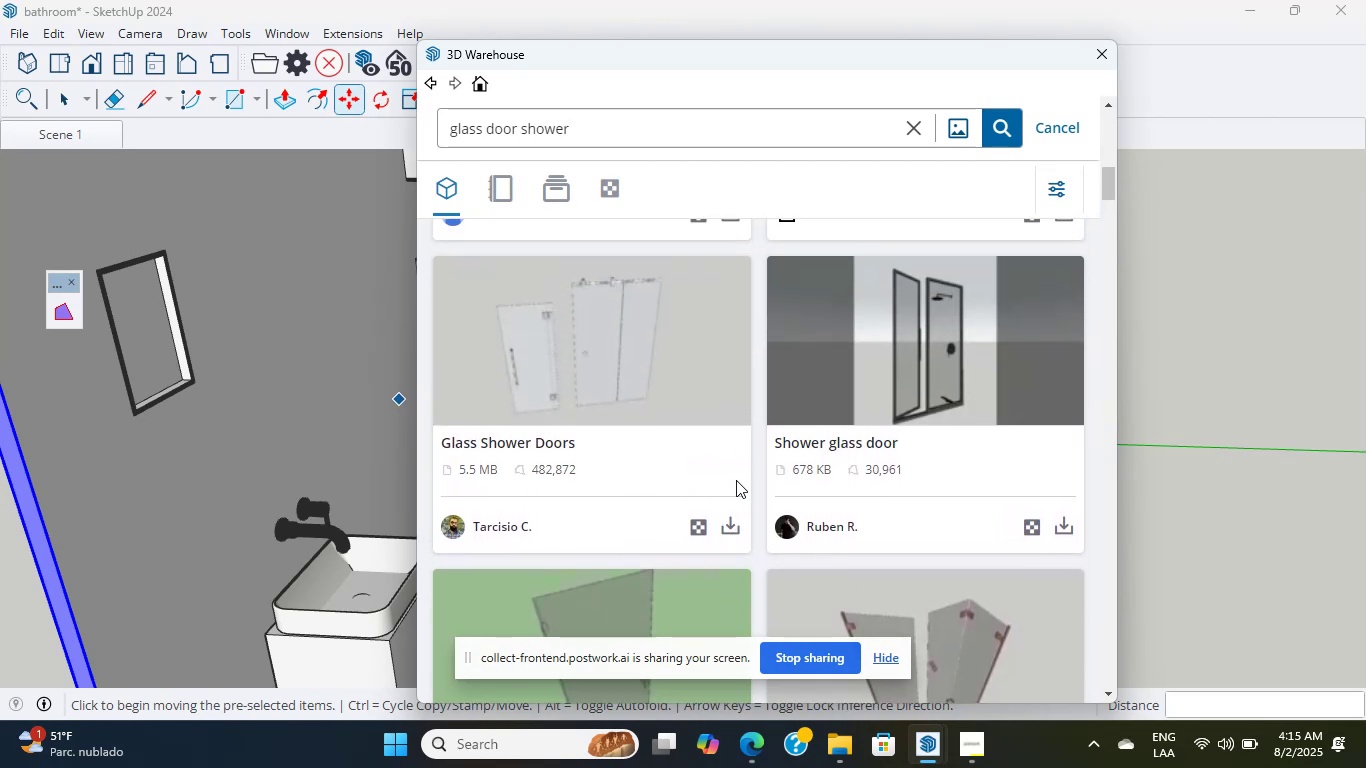 
scroll: coordinate [717, 459], scroll_direction: down, amount: 20.0
 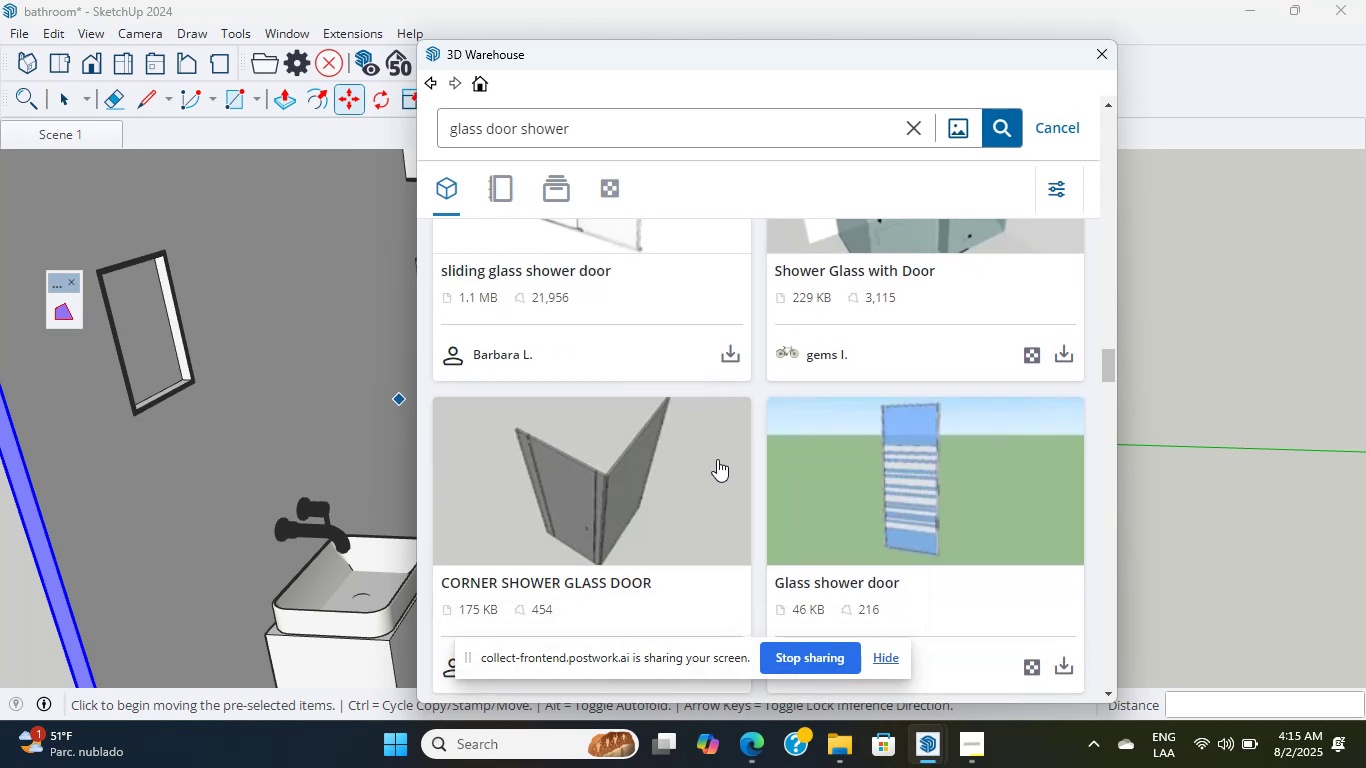 
wait(8.13)
 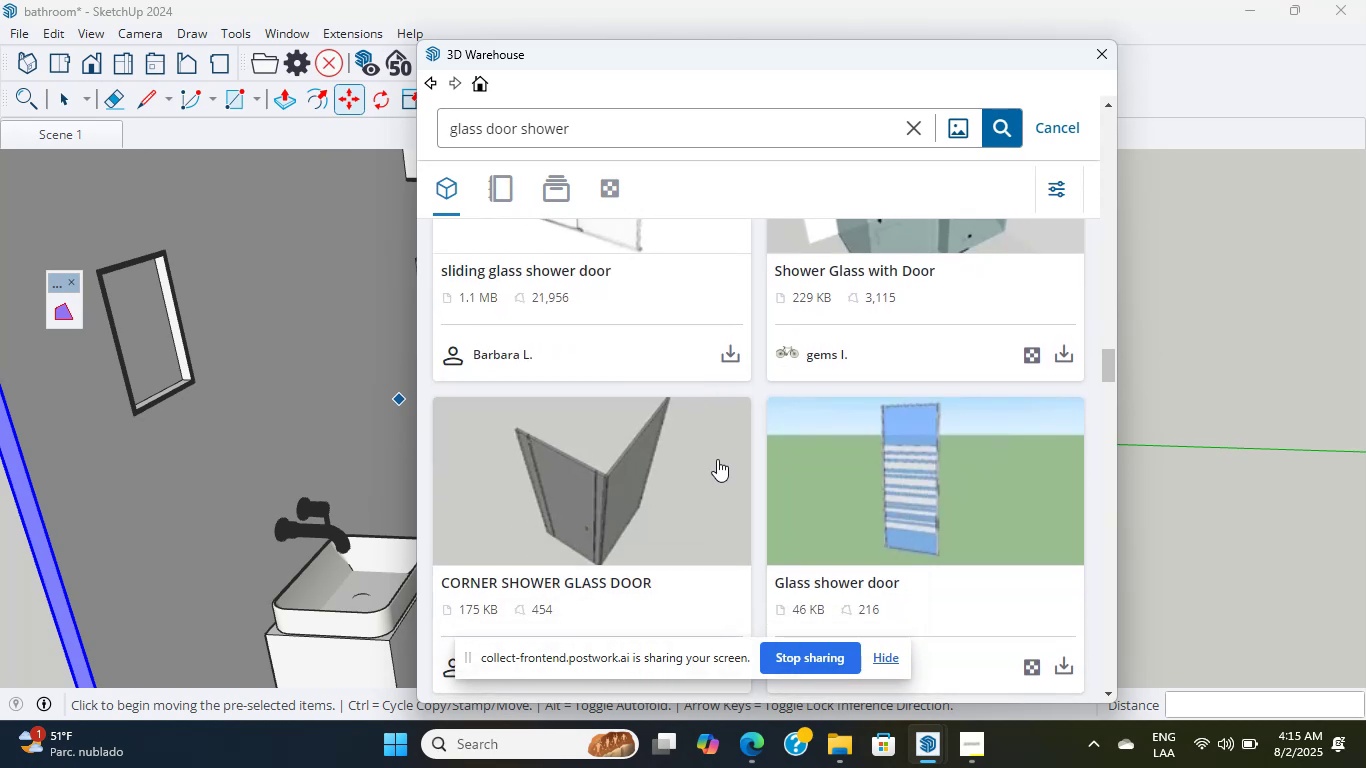 
scroll: coordinate [717, 459], scroll_direction: up, amount: 7.0
 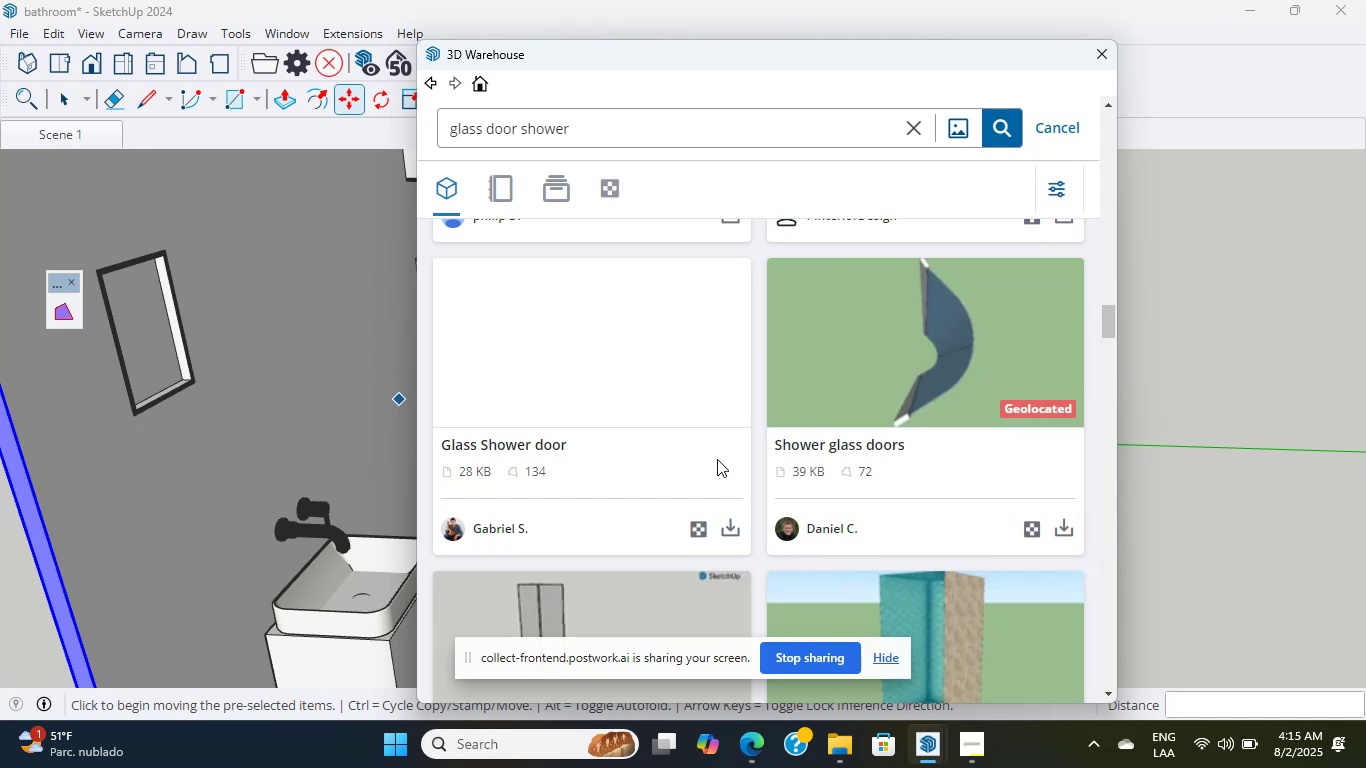 
wait(7.92)
 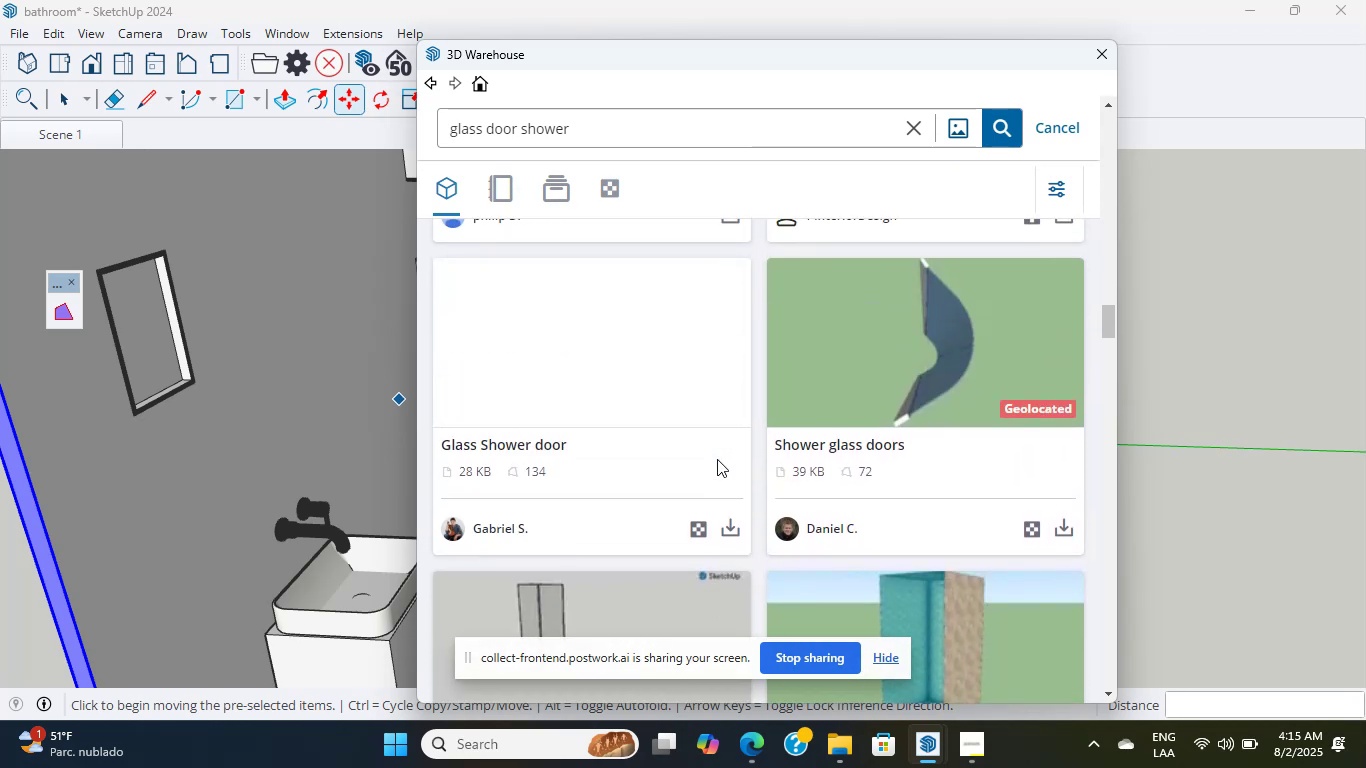 
scroll: coordinate [717, 459], scroll_direction: down, amount: 3.0
 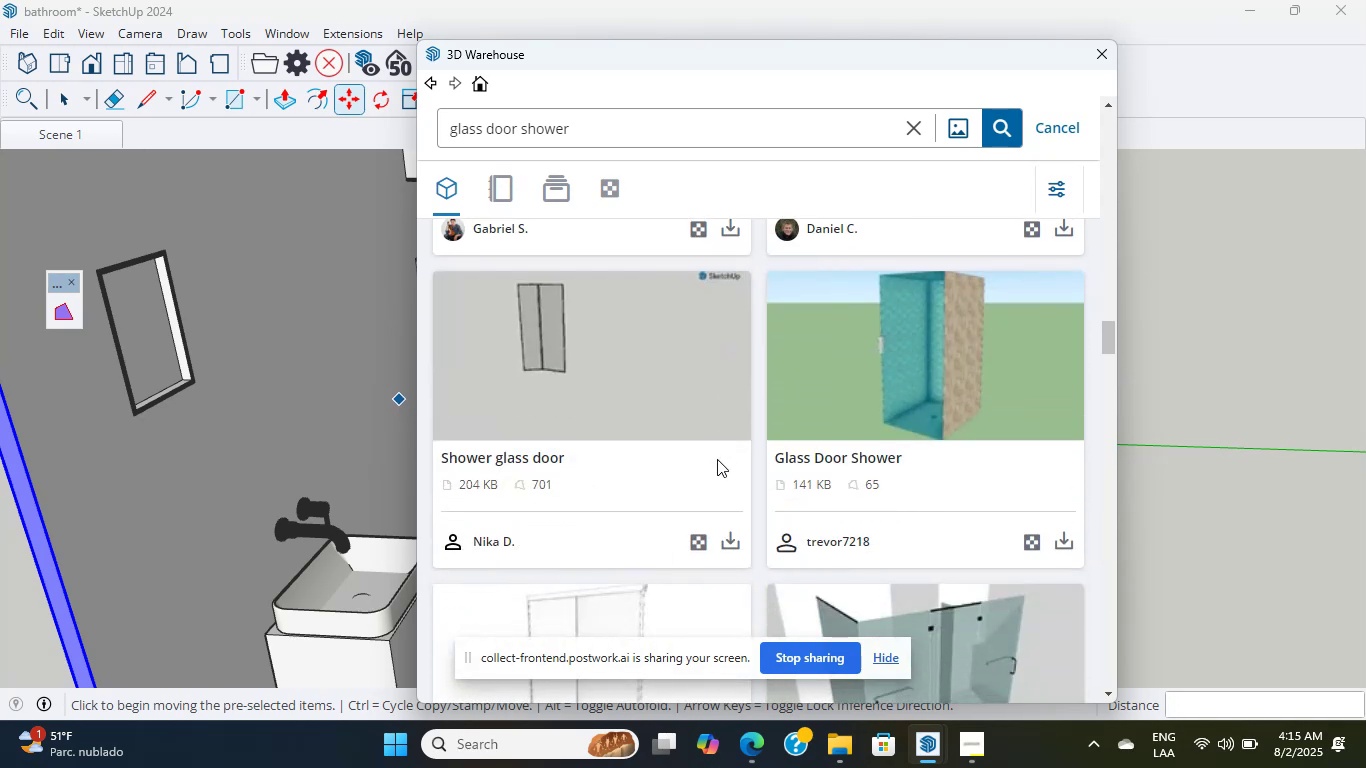 
scroll: coordinate [709, 447], scroll_direction: none, amount: 0.0
 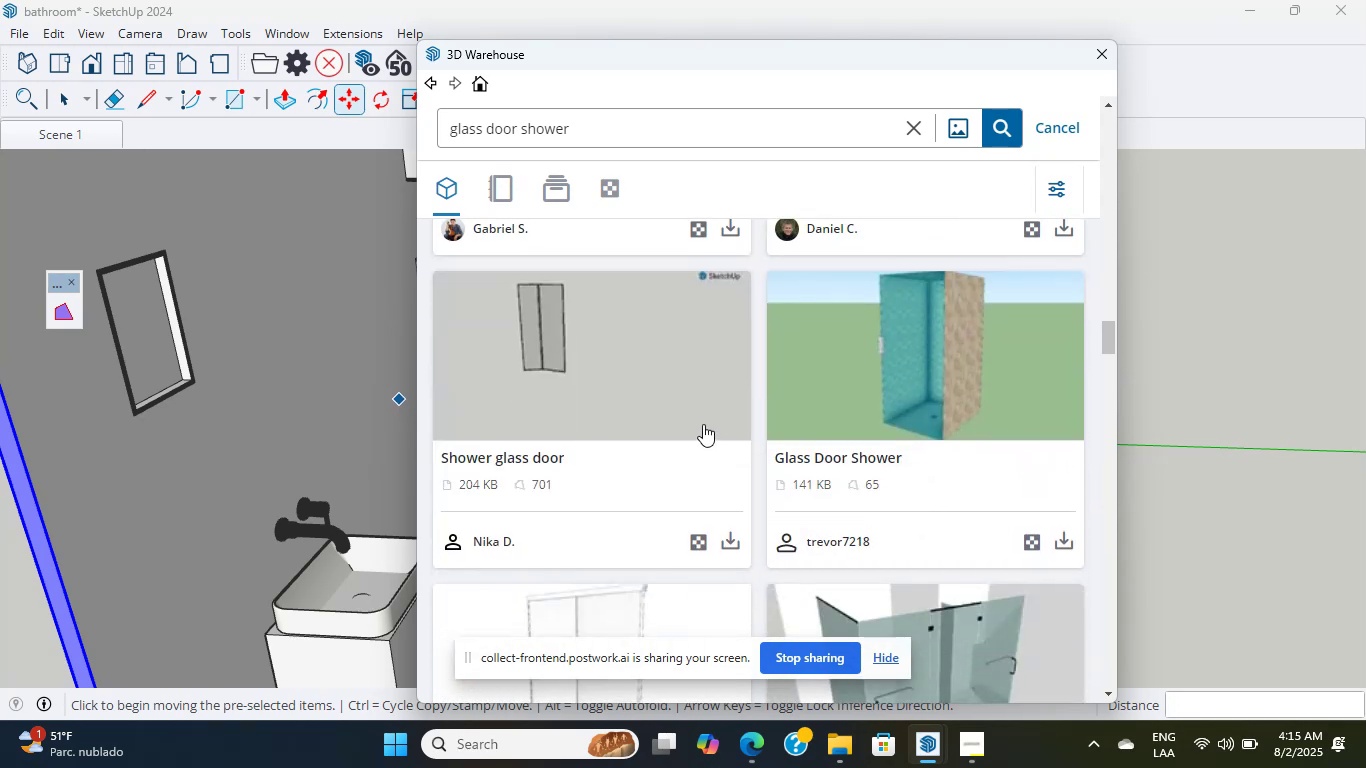 
scroll: coordinate [703, 424], scroll_direction: up, amount: 4.0
 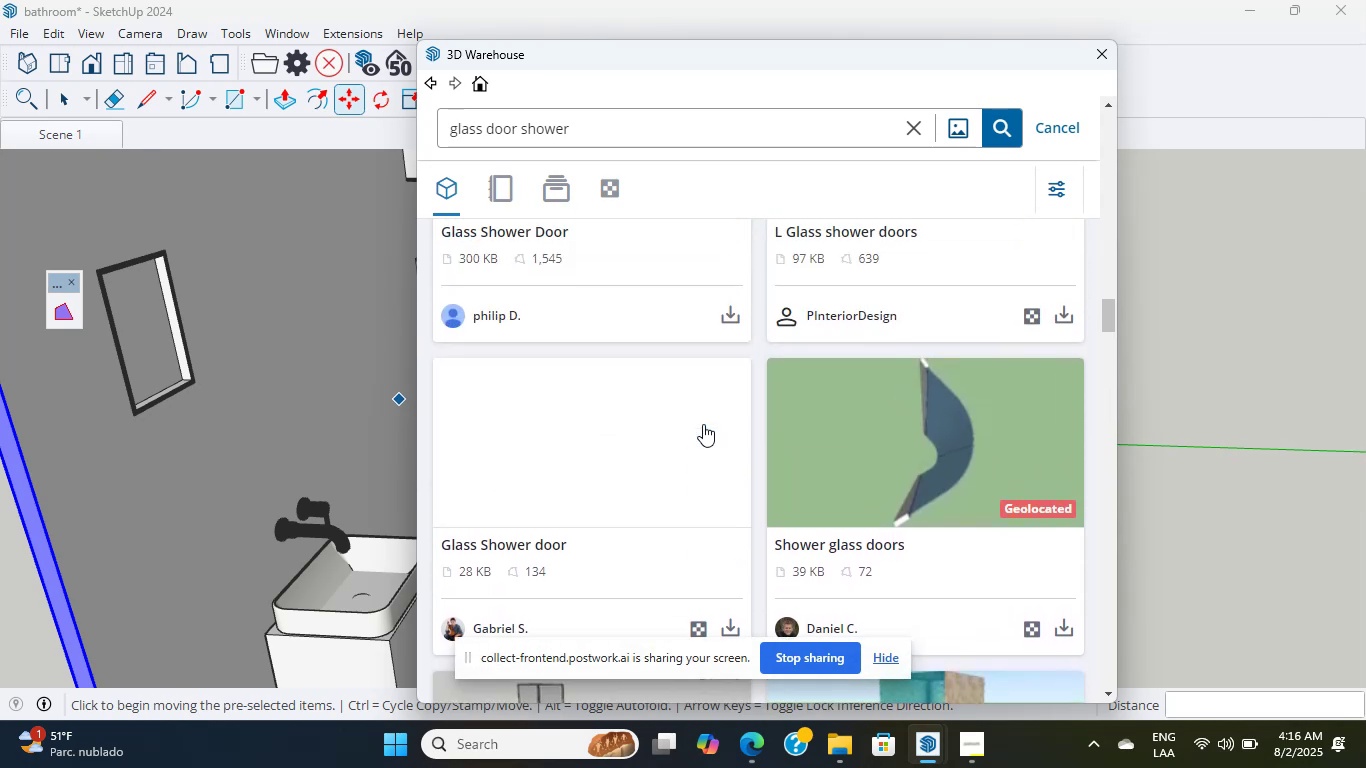 
wait(6.4)
 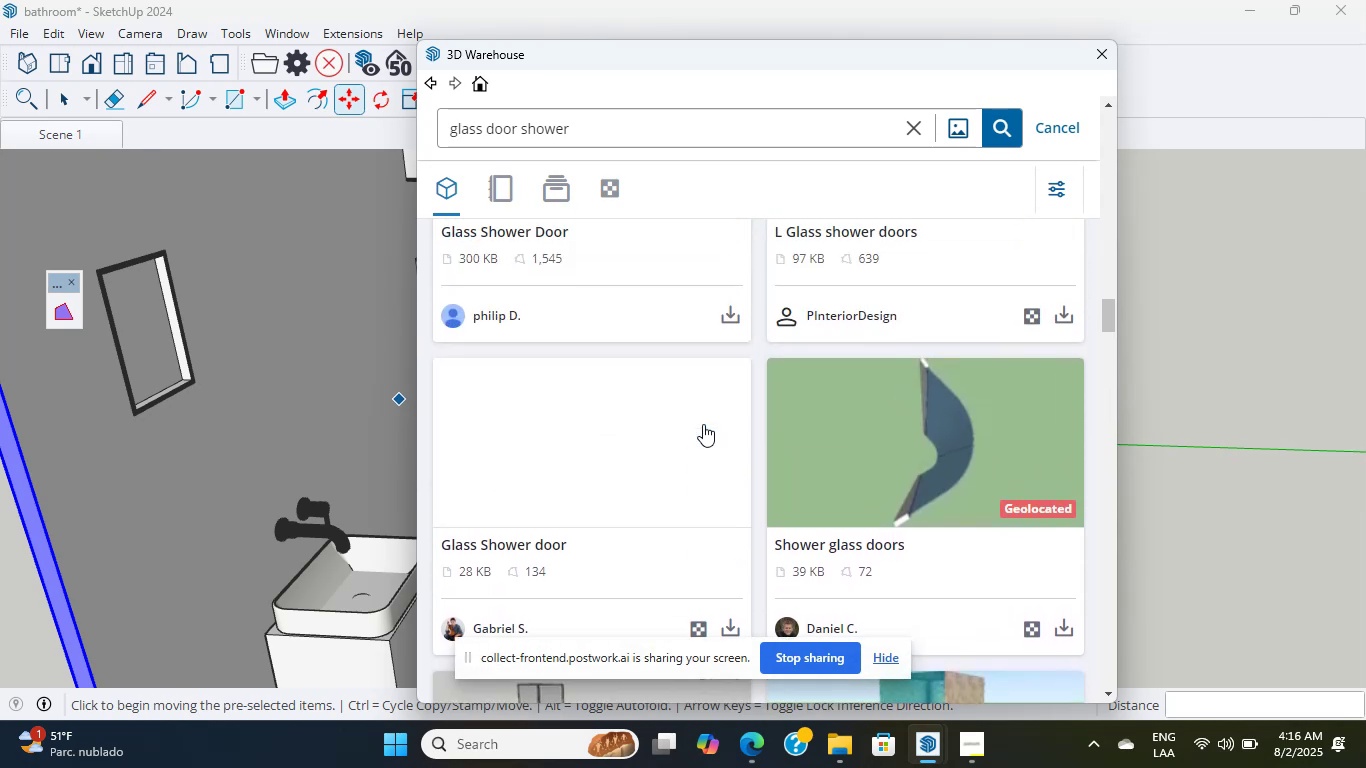 
scroll: coordinate [700, 360], scroll_direction: up, amount: 1.0
 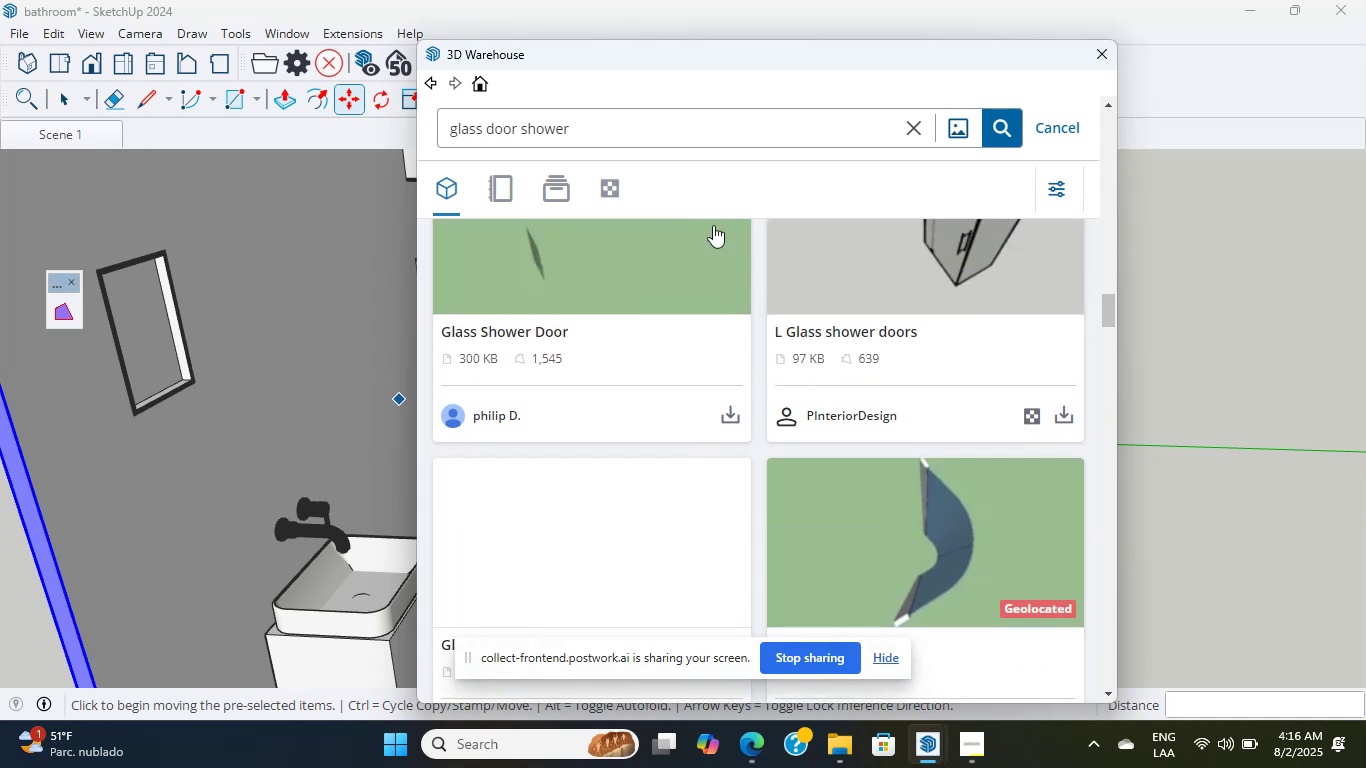 
left_click([738, 191])
 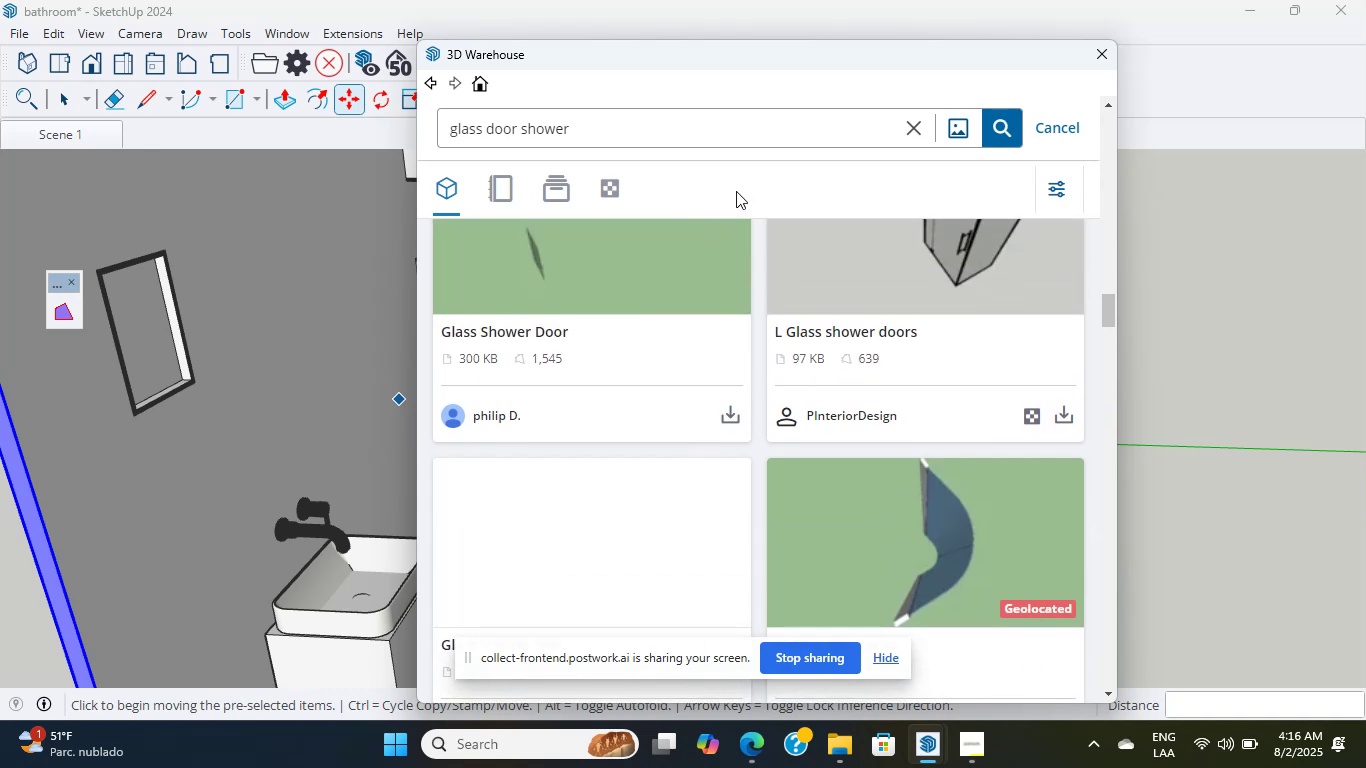 
double_click([736, 191])
 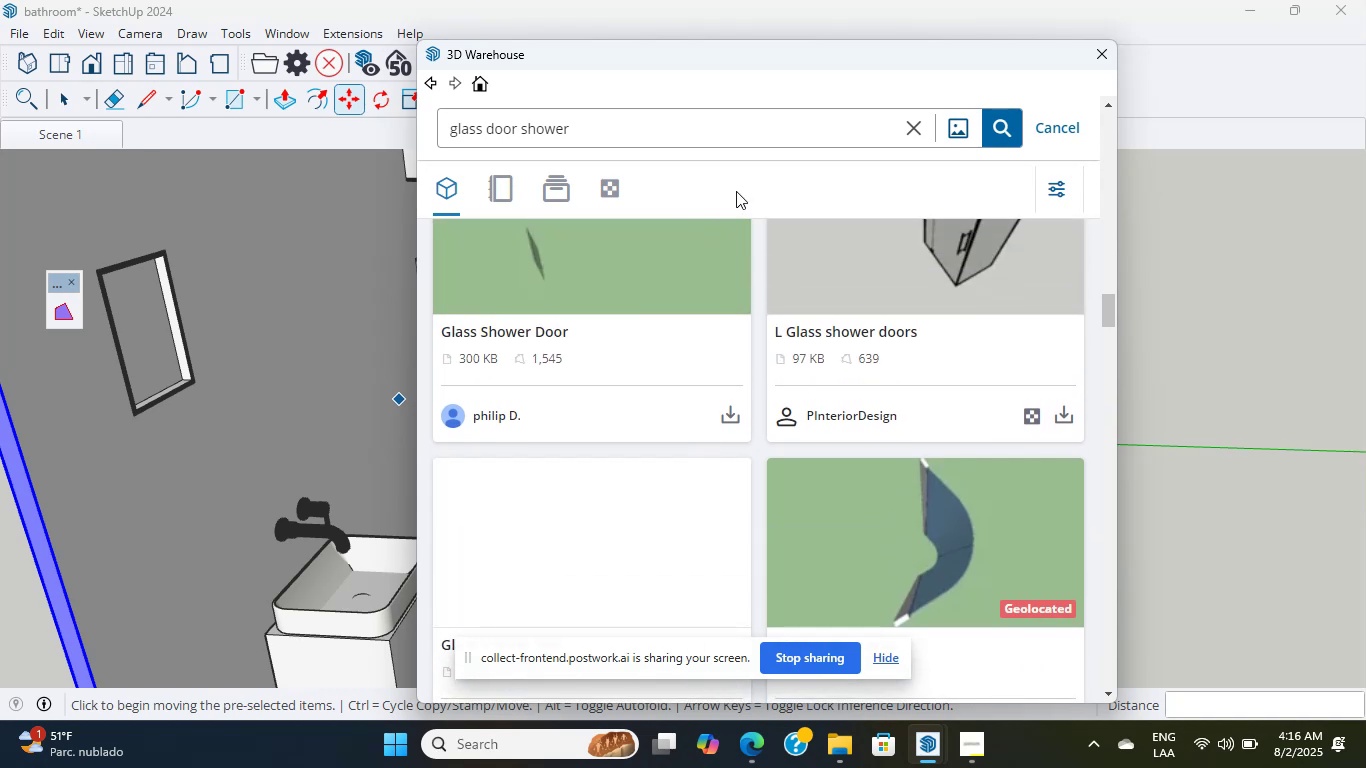 
triple_click([736, 191])
 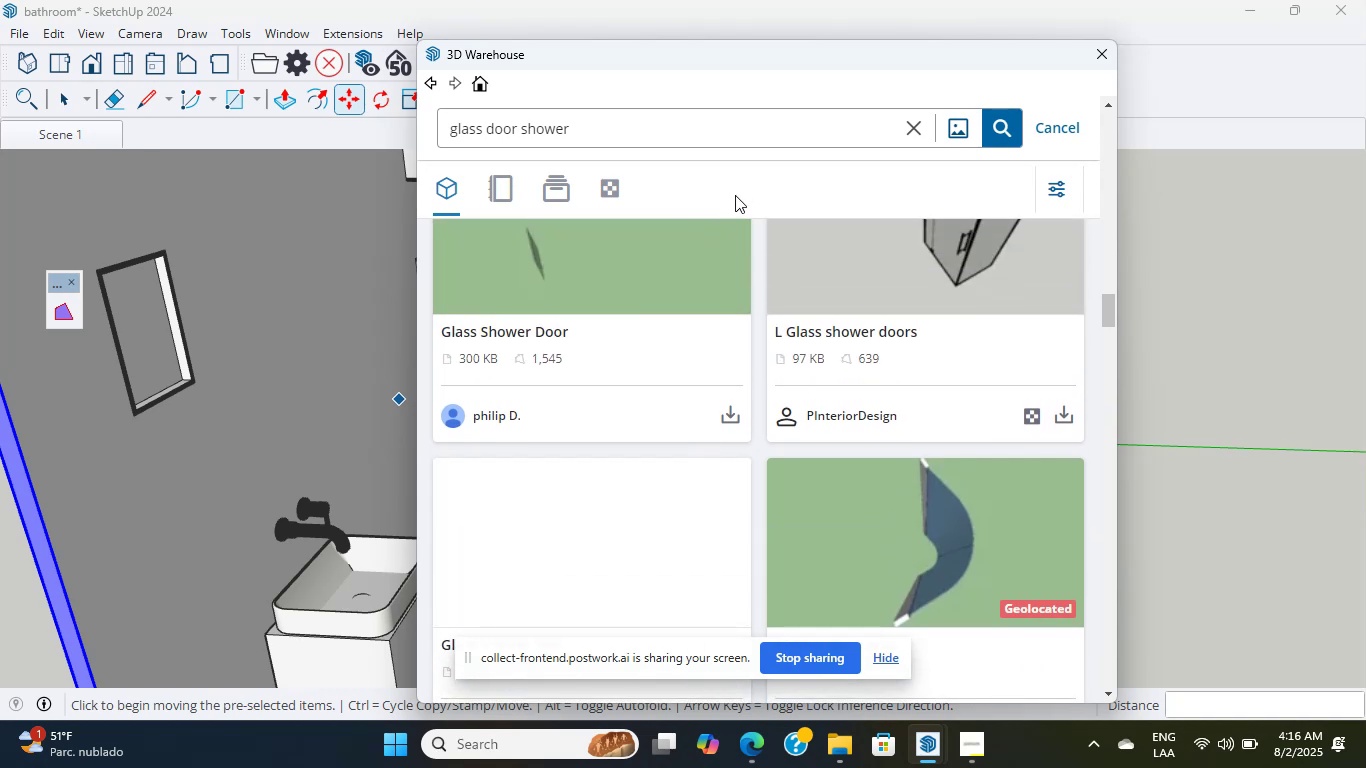 
scroll: coordinate [768, 398], scroll_direction: up, amount: 9.0
 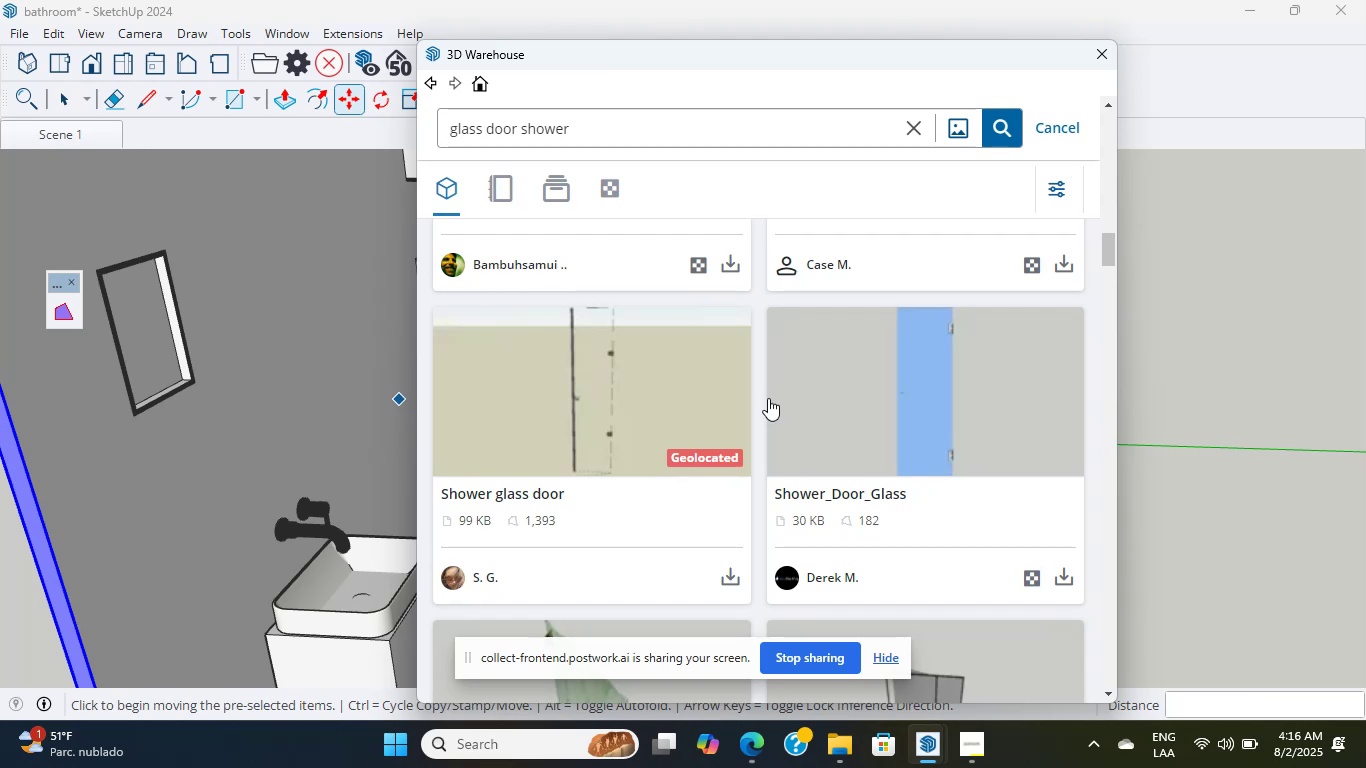 
mouse_move([742, 753])
 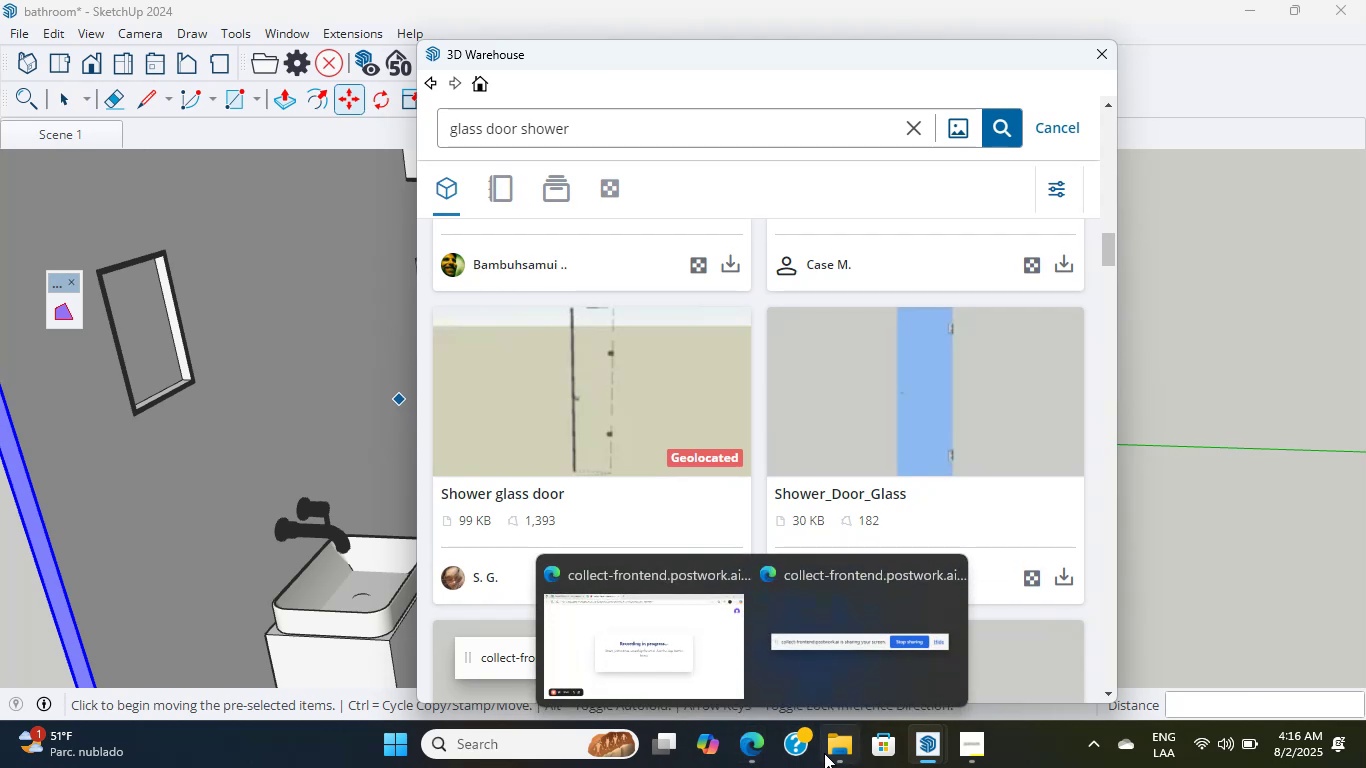 
left_click([829, 753])
 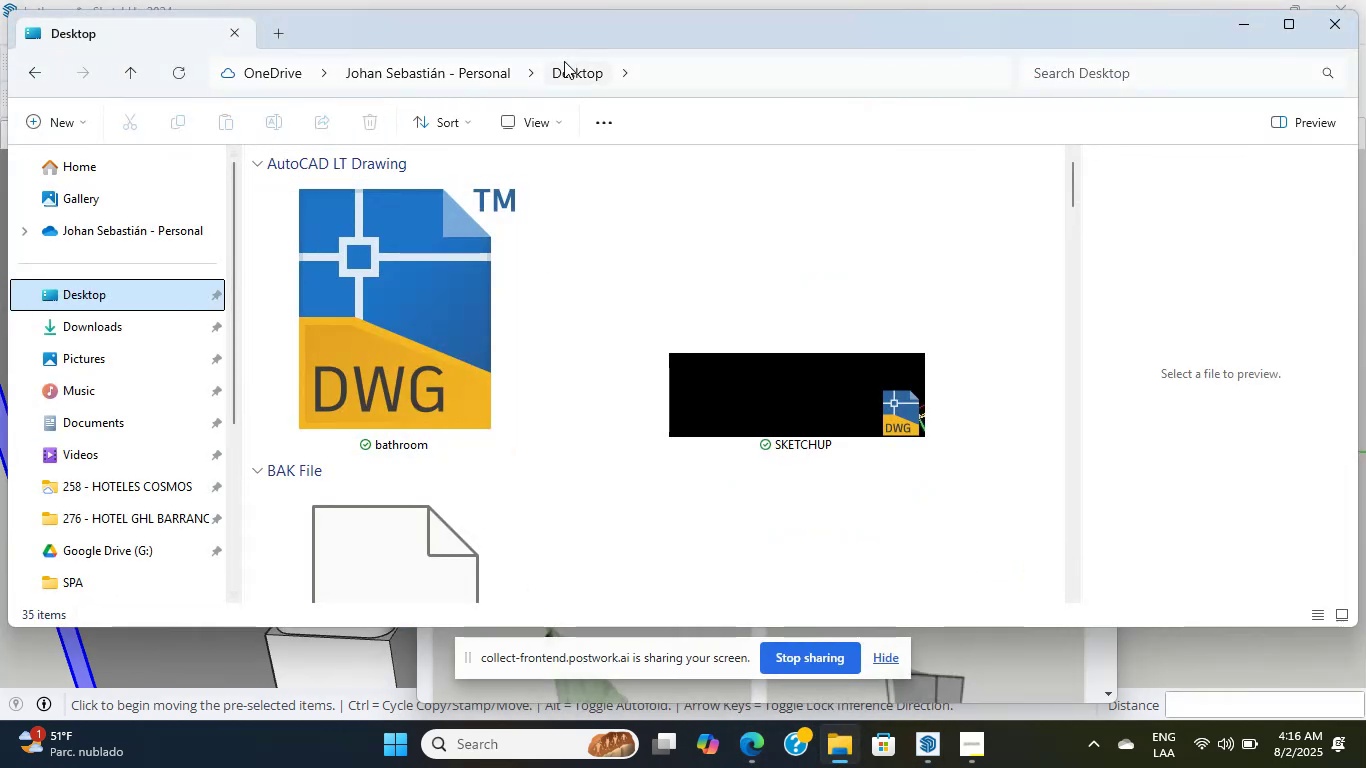 
double_click([573, 30])
 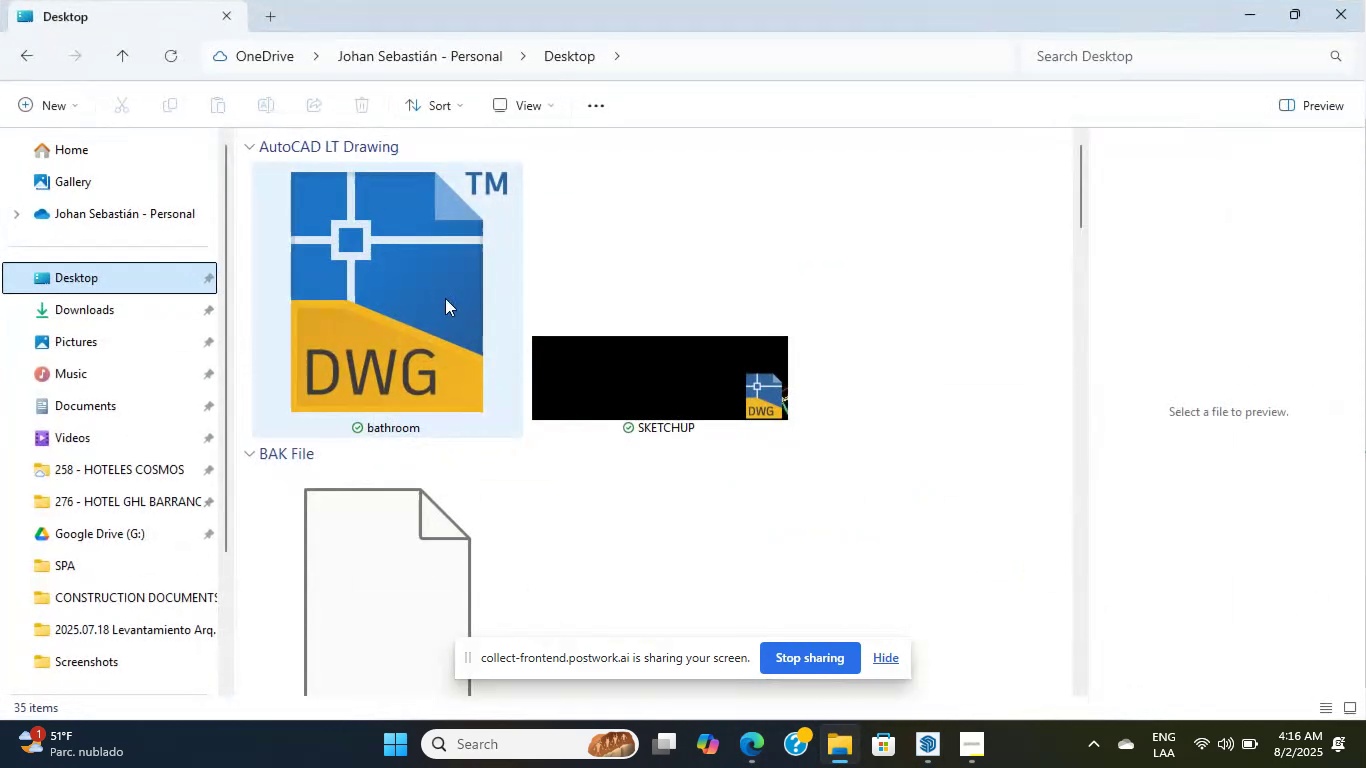 
scroll: coordinate [407, 438], scroll_direction: down, amount: 8.0
 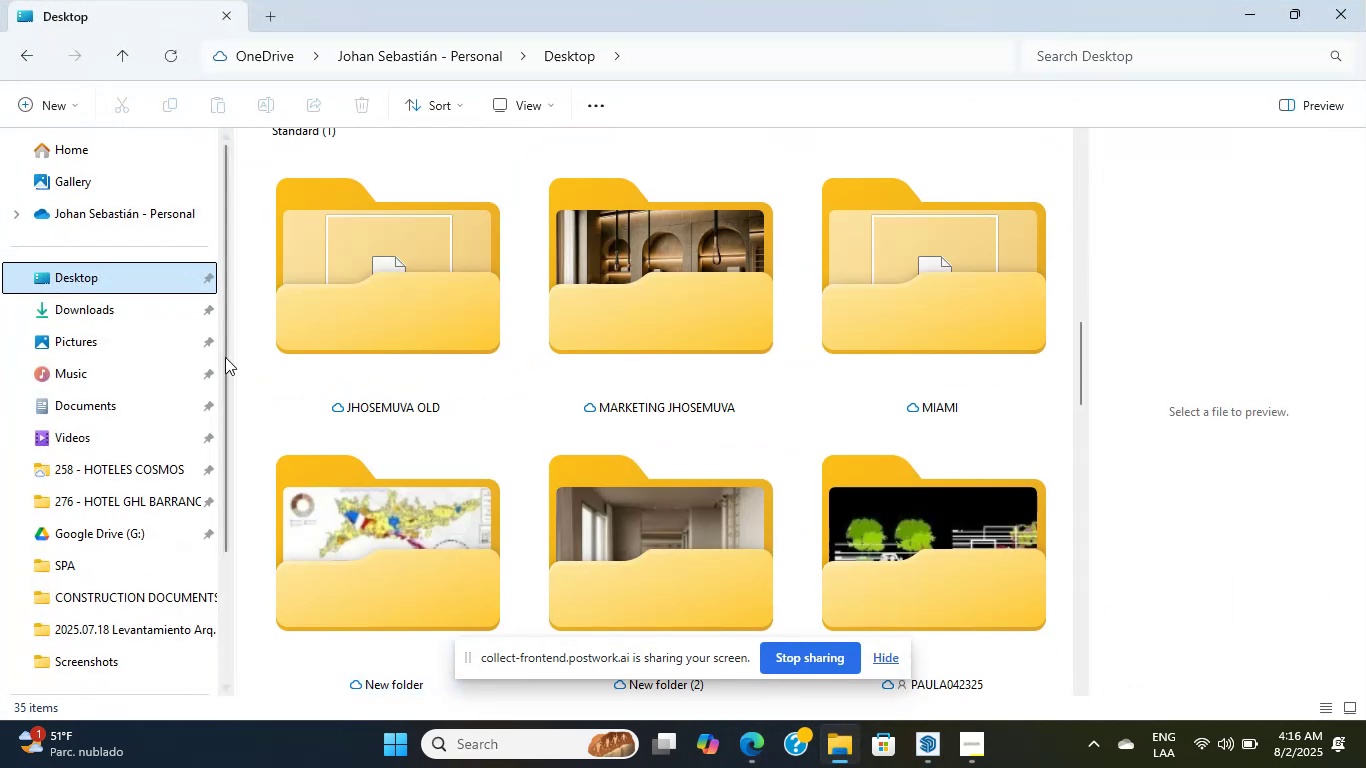 
scroll: coordinate [153, 189], scroll_direction: up, amount: 17.0
 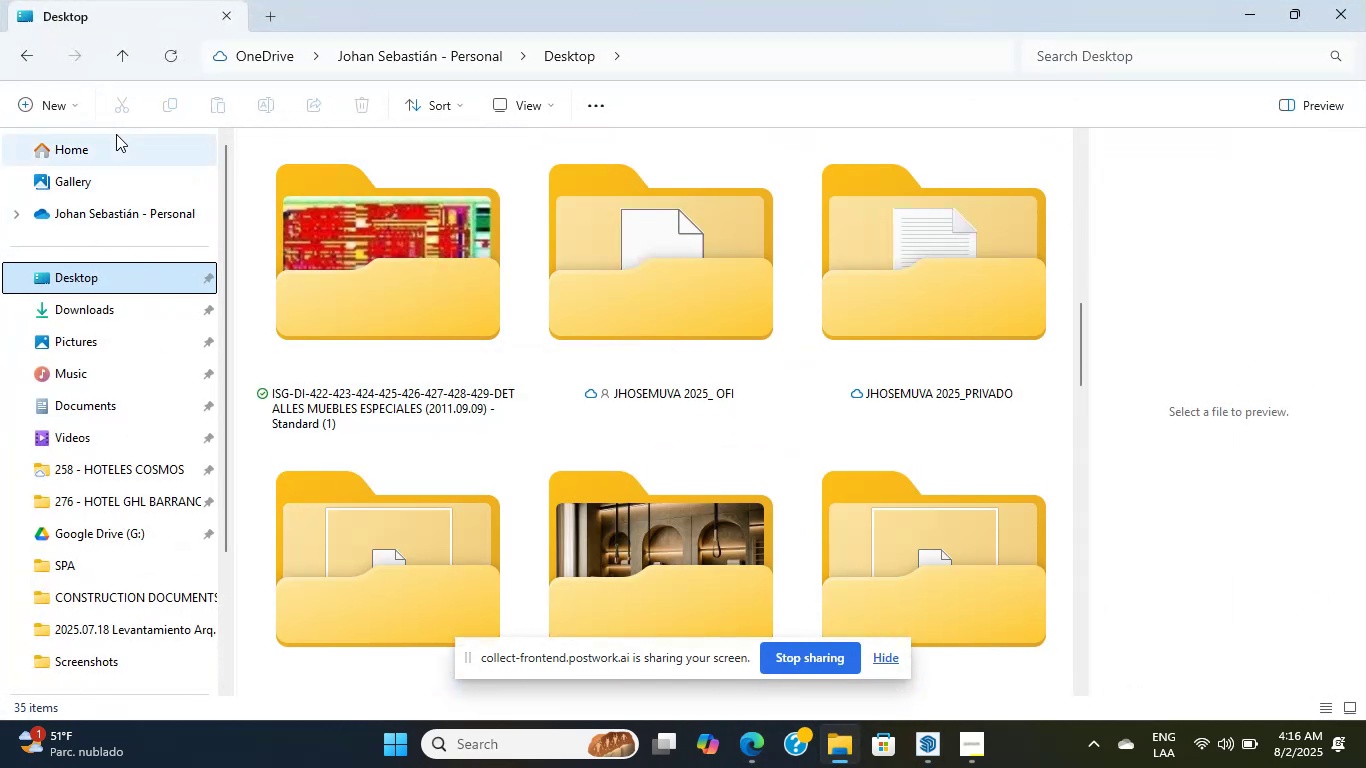 
left_click([116, 147])
 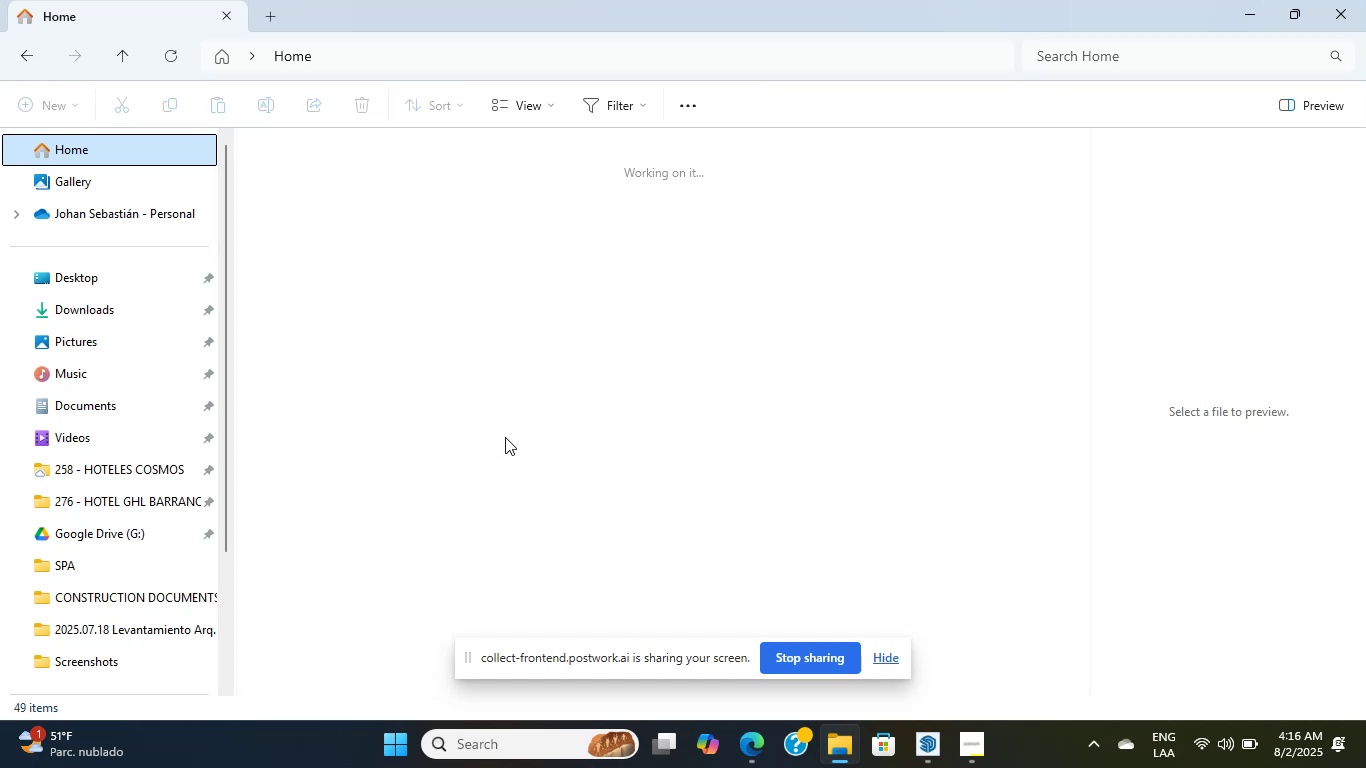 
scroll: coordinate [505, 437], scroll_direction: down, amount: 2.0
 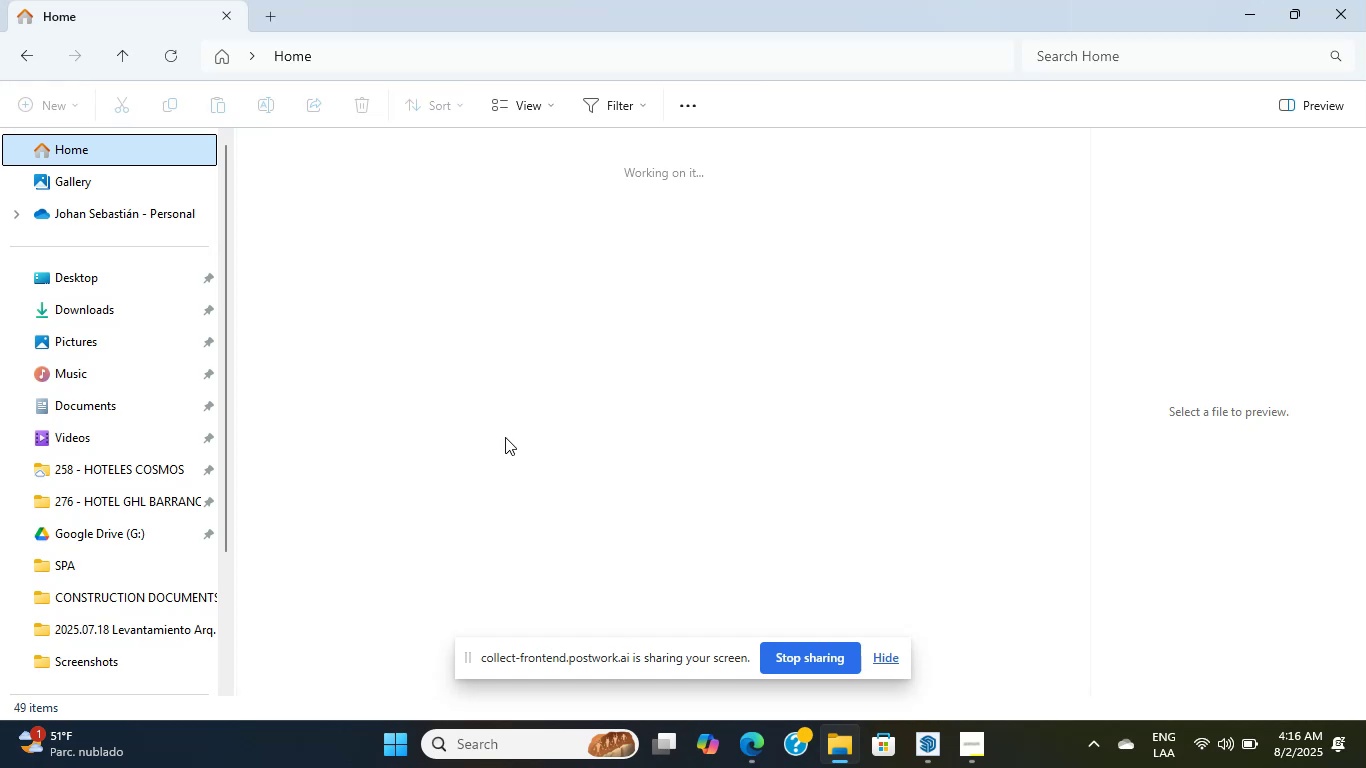 
wait(9.02)
 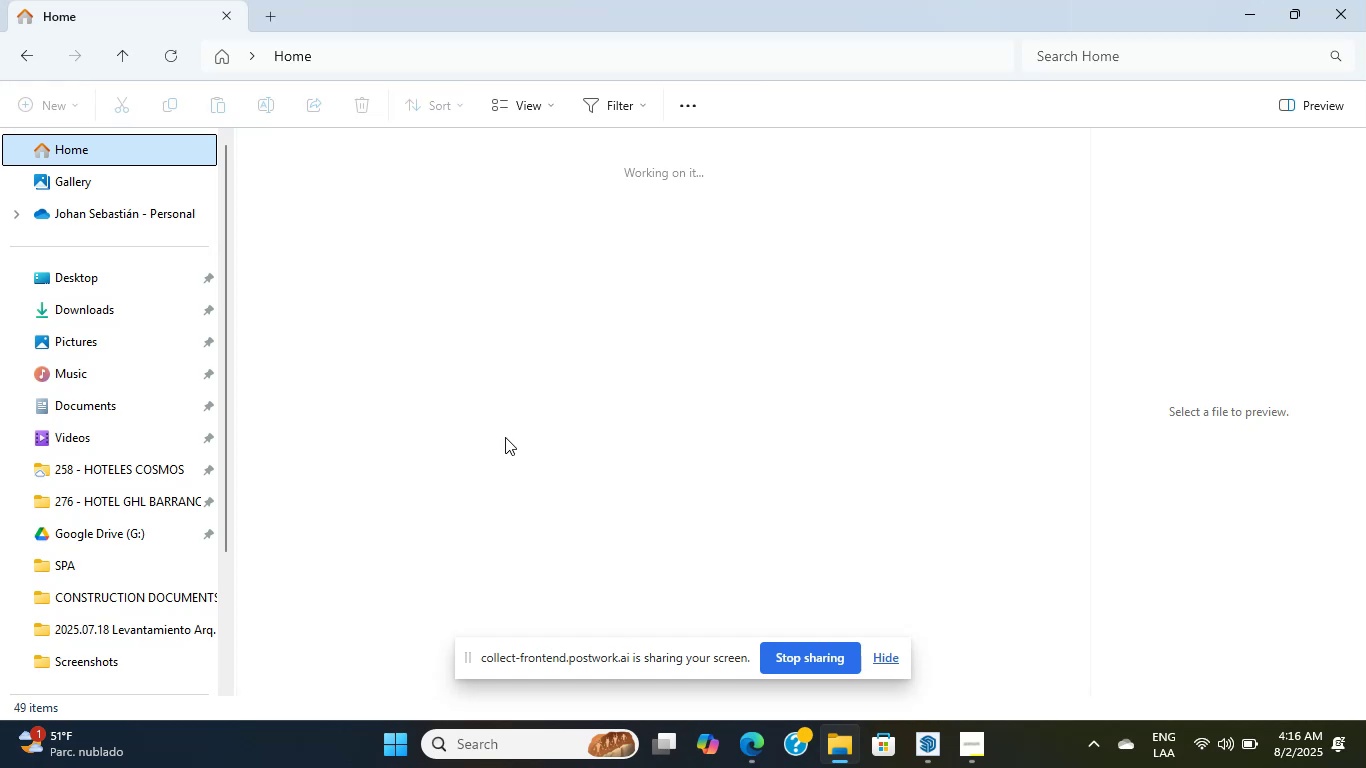 
scroll: coordinate [505, 437], scroll_direction: down, amount: 4.0
 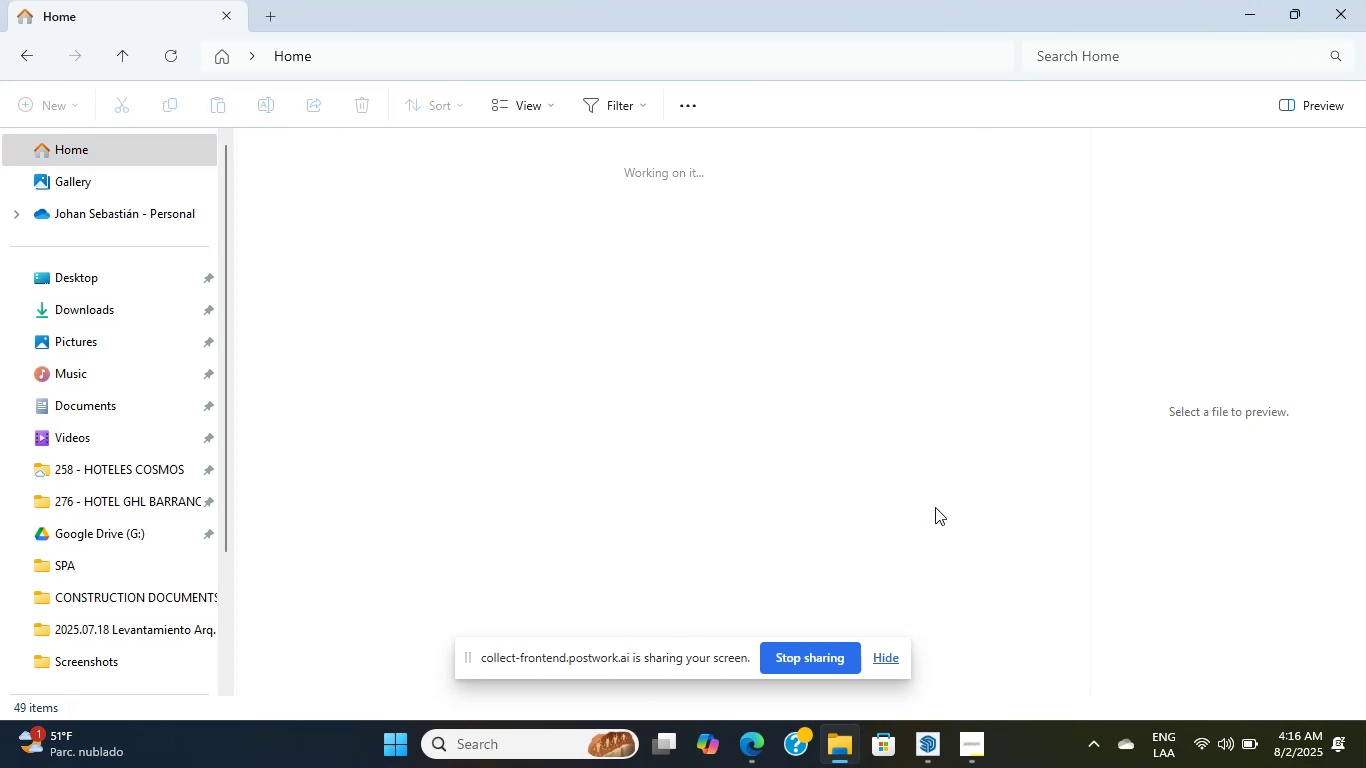 
left_click([922, 752])
 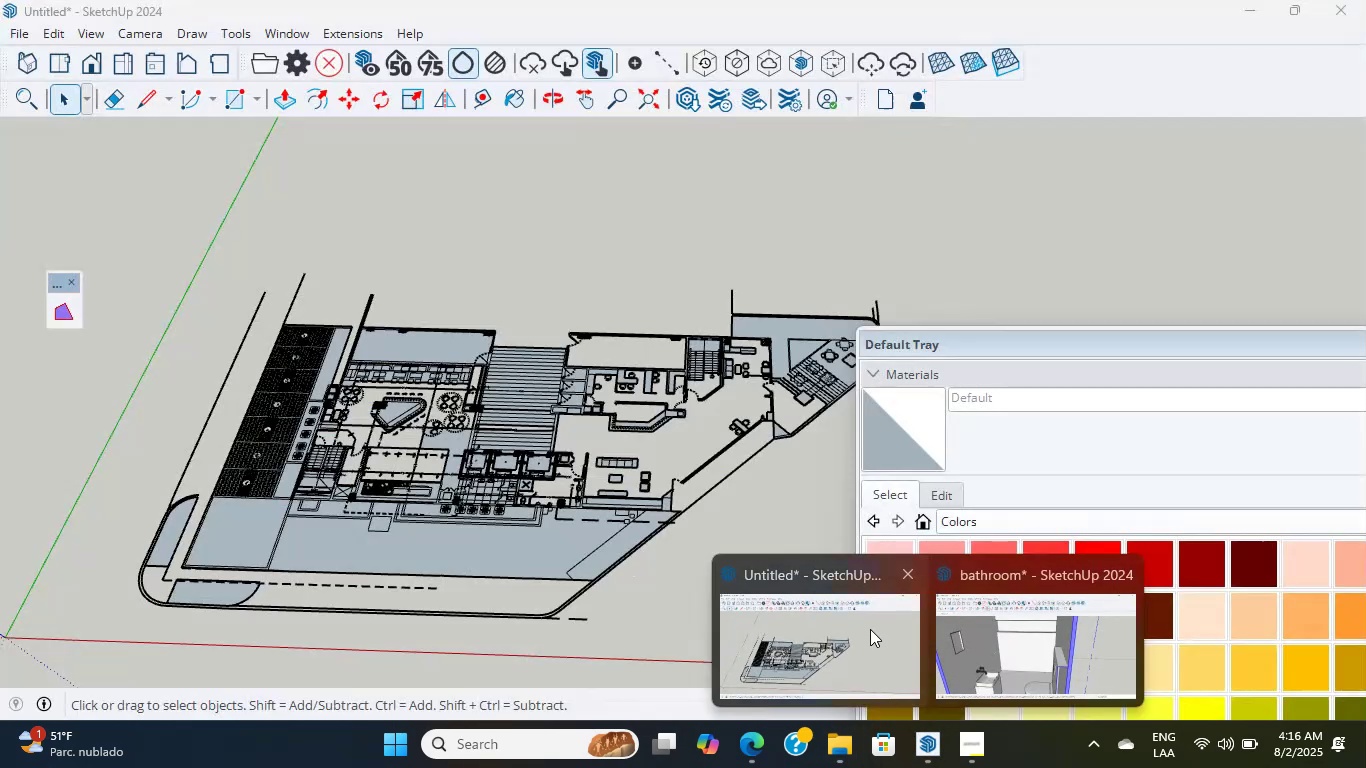 
left_click([987, 636])
 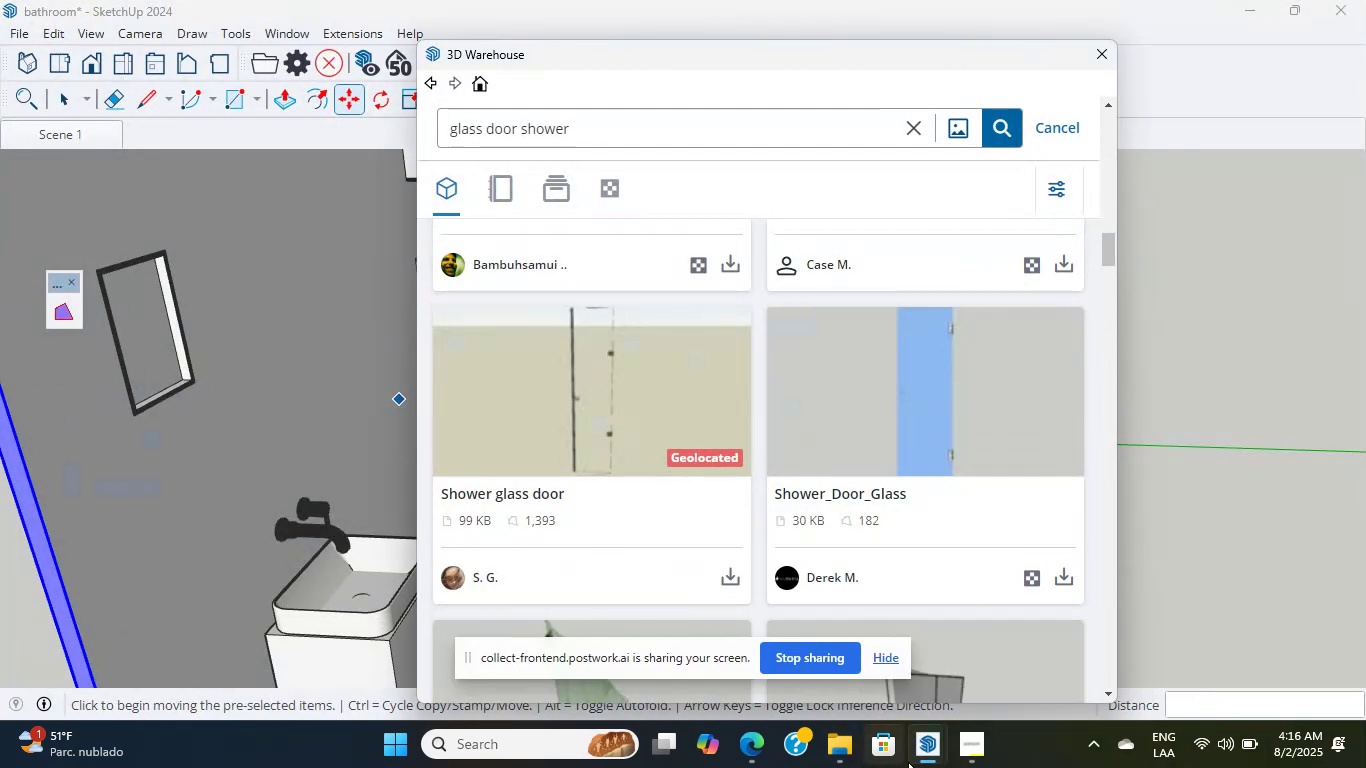 
left_click([943, 754])
 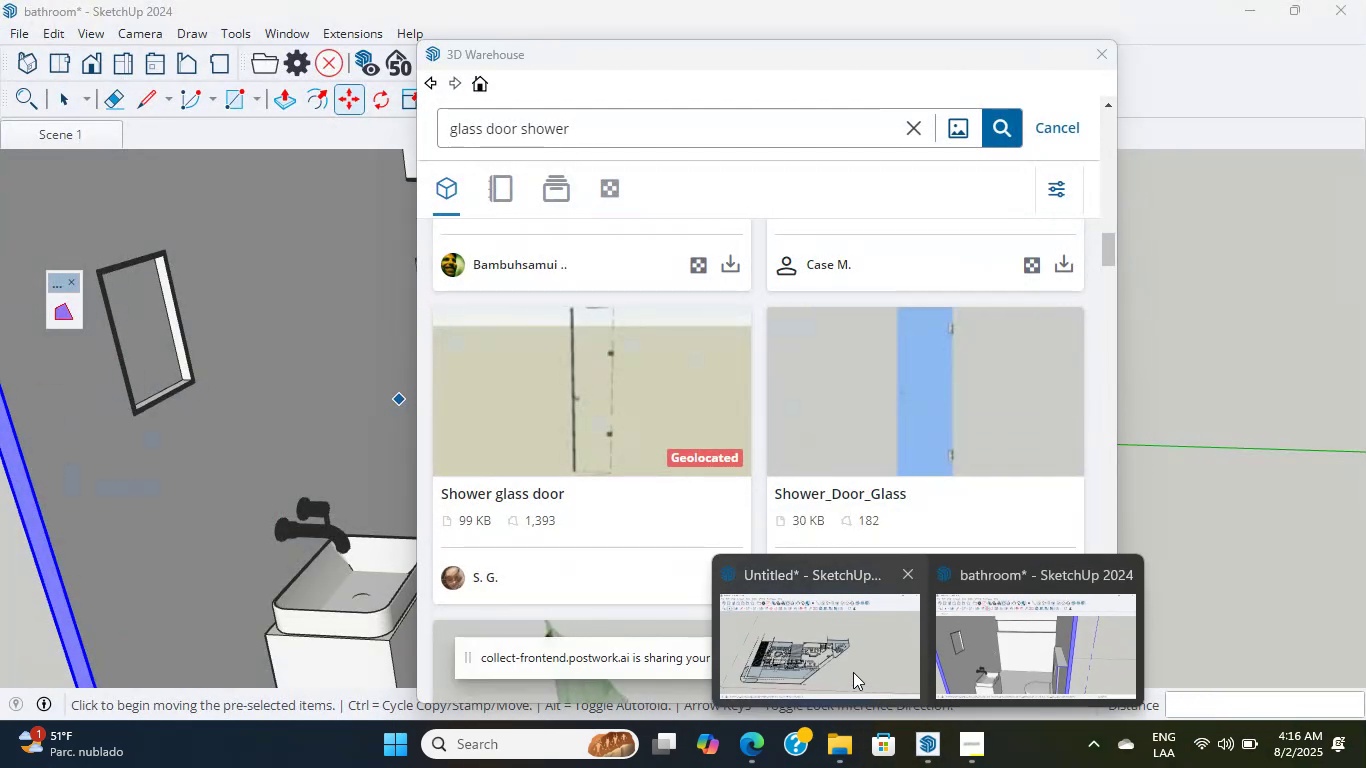 
left_click([852, 666])
 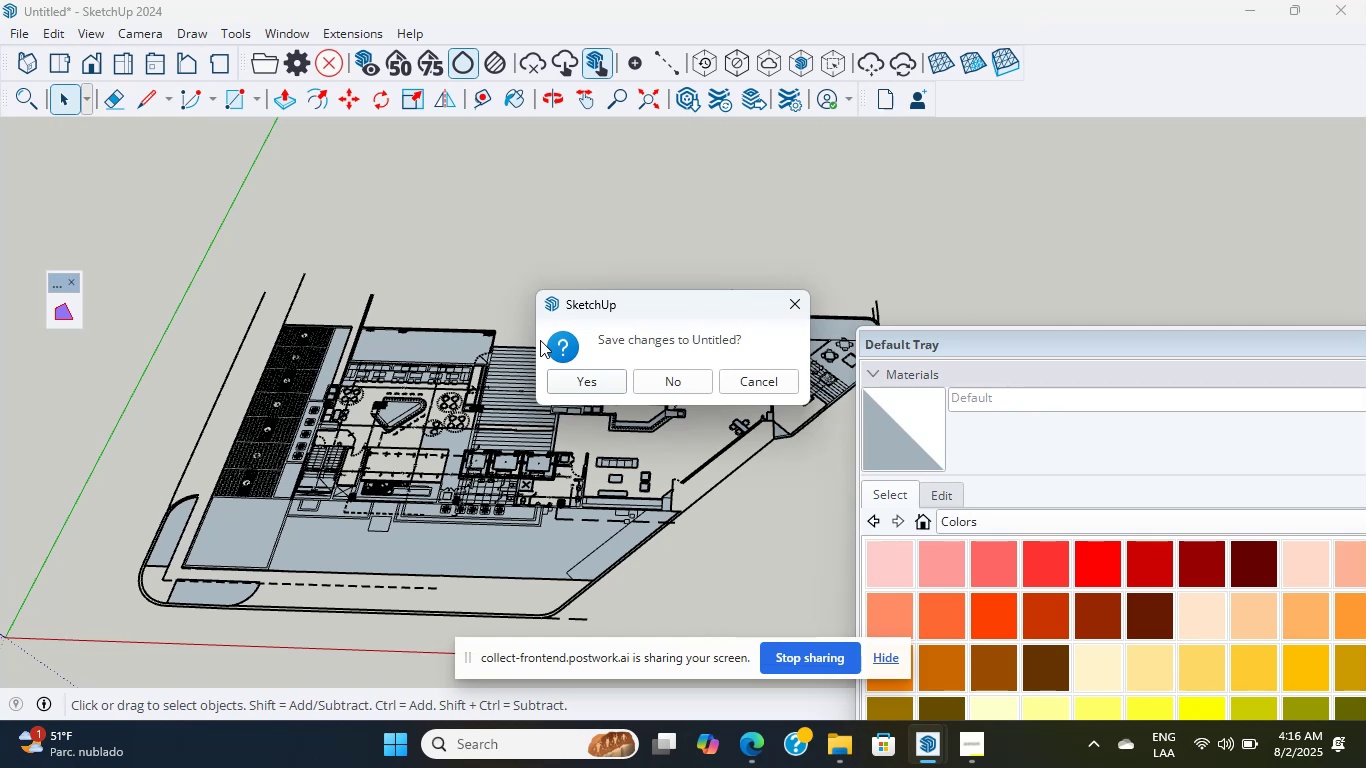 
left_click([670, 376])
 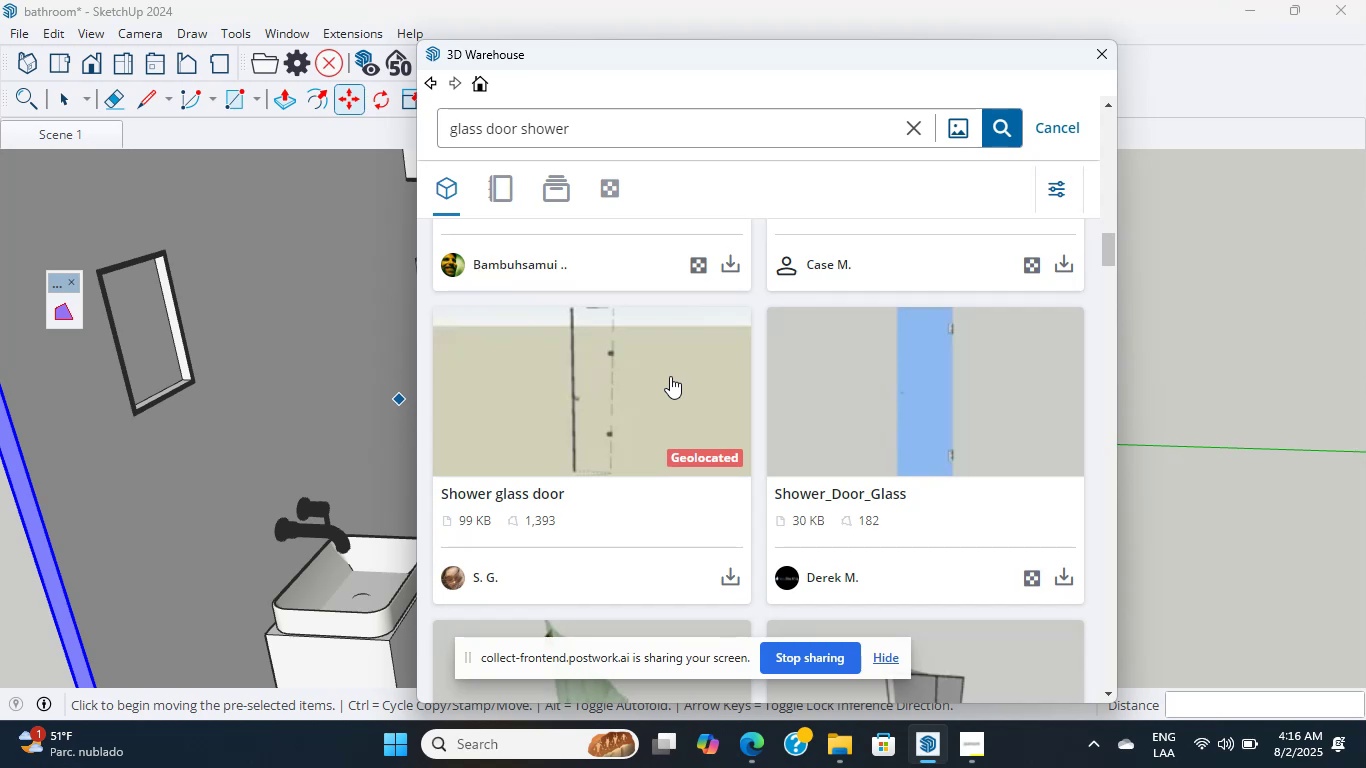 
wait(14.51)
 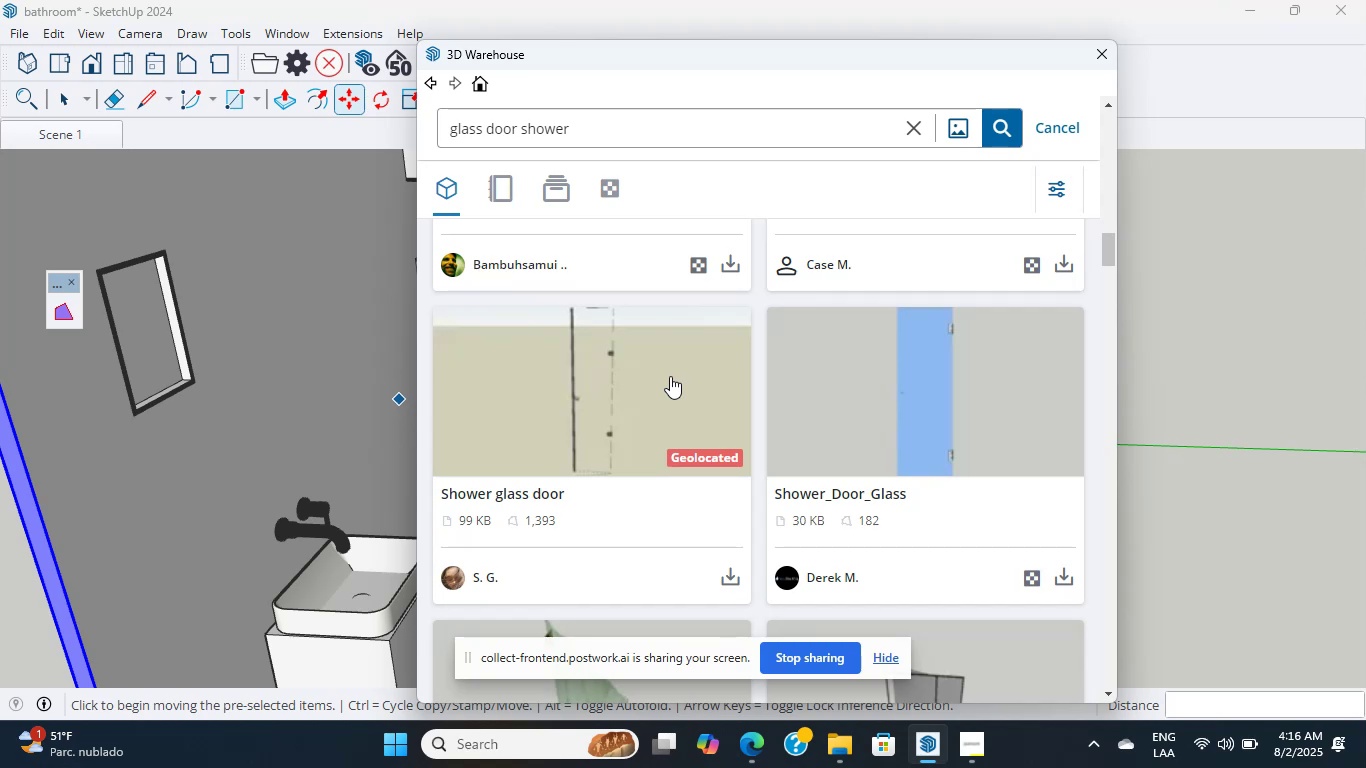 
scroll: coordinate [641, 408], scroll_direction: down, amount: 9.0
 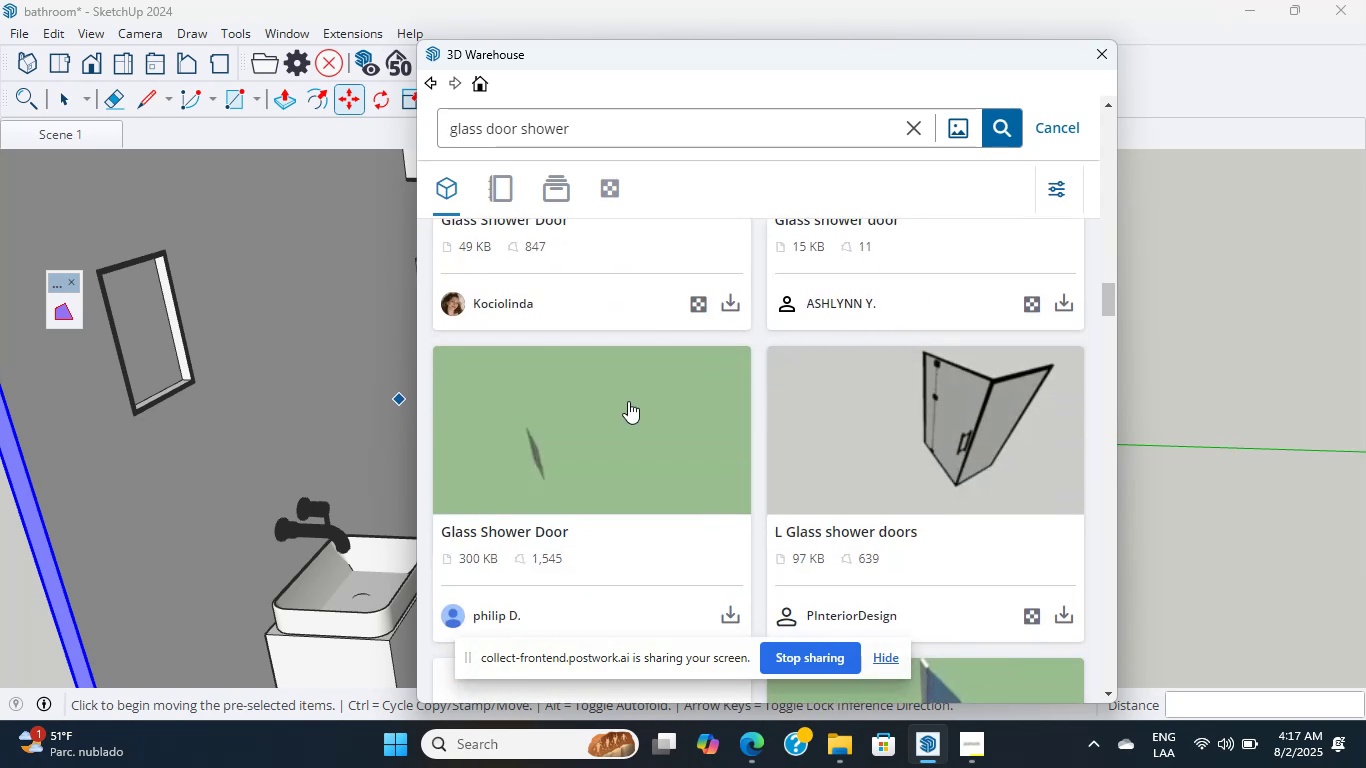 
wait(10.41)
 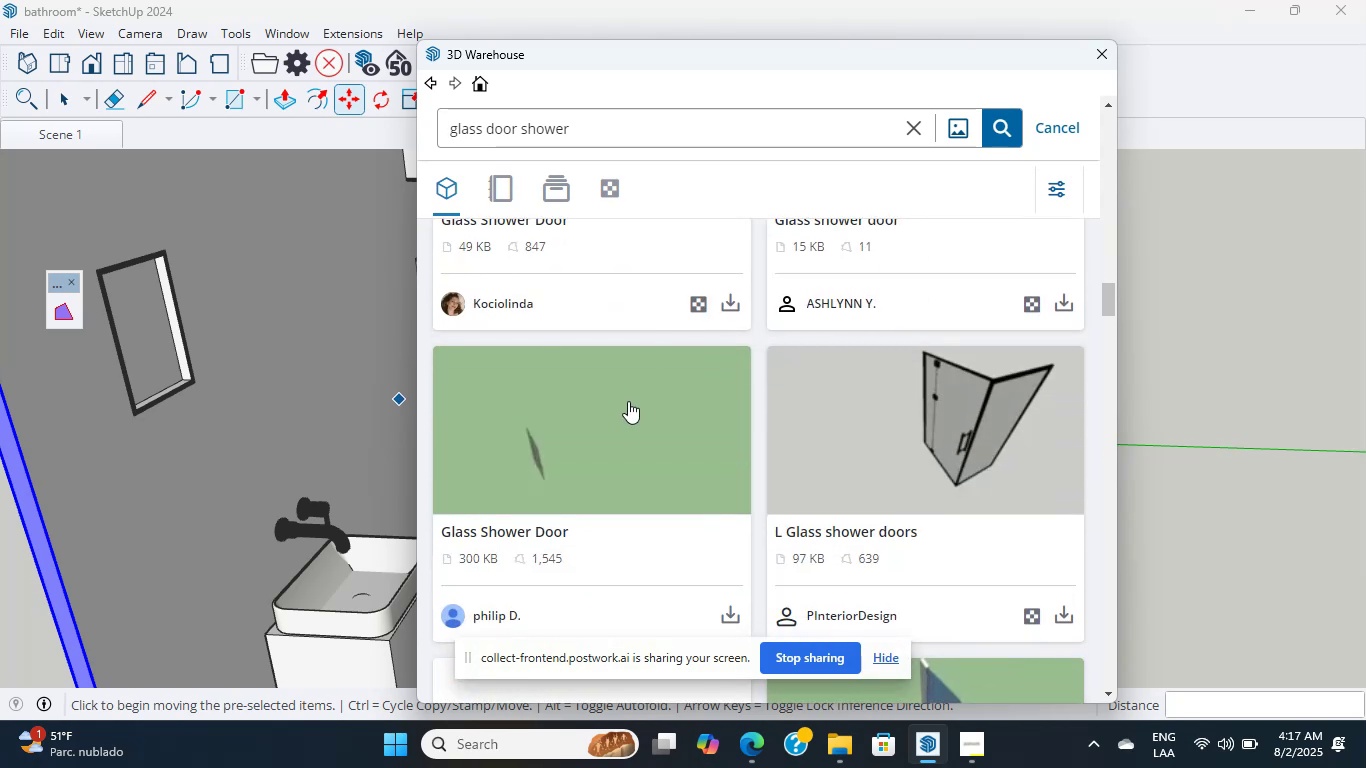 
scroll: coordinate [824, 509], scroll_direction: down, amount: 6.0
 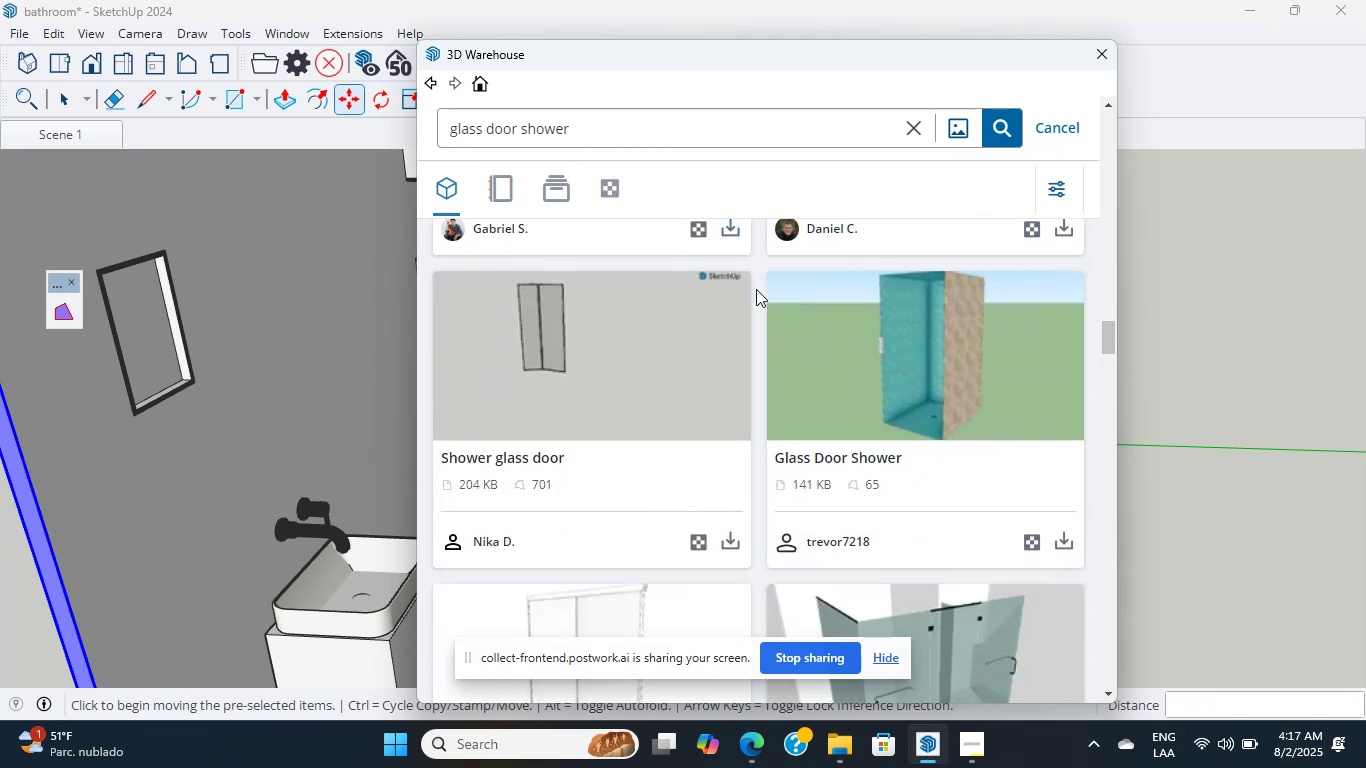 
double_click([861, 90])
 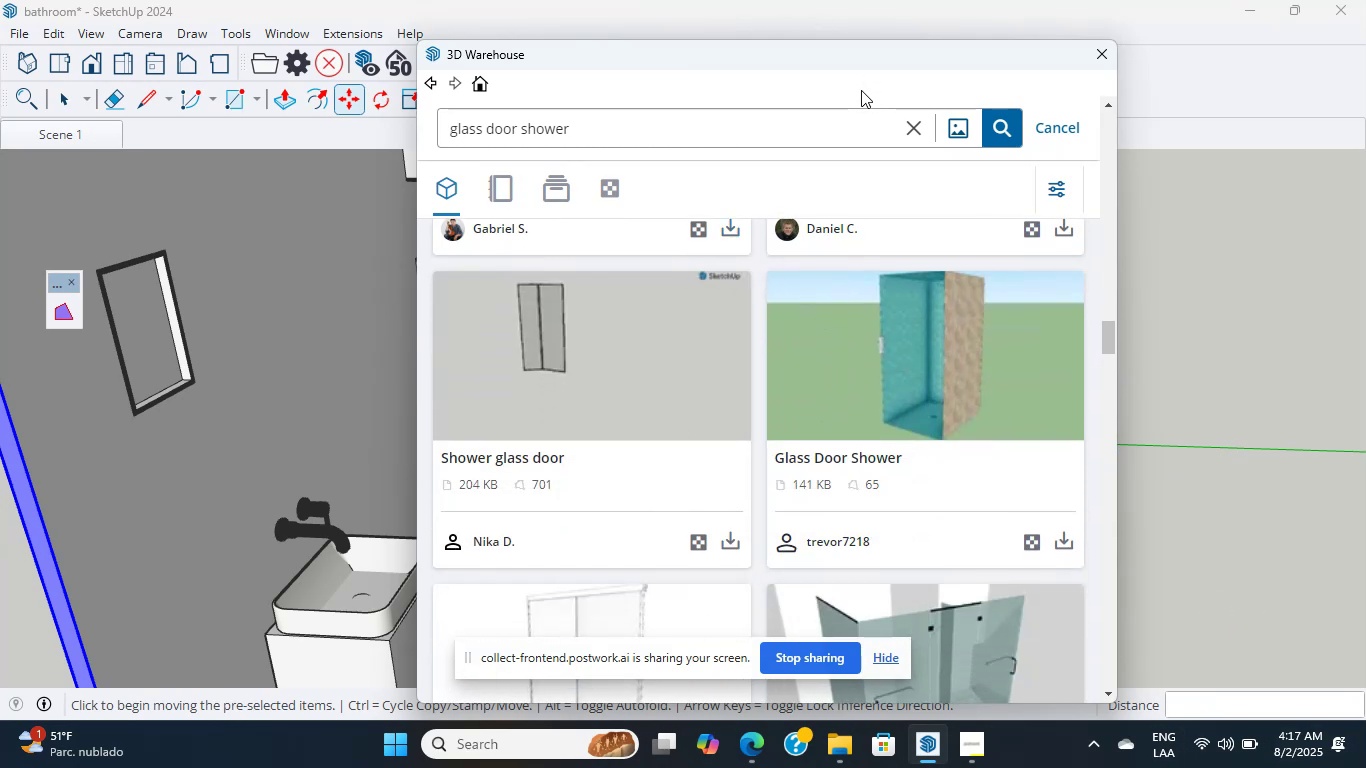 
left_click([861, 90])
 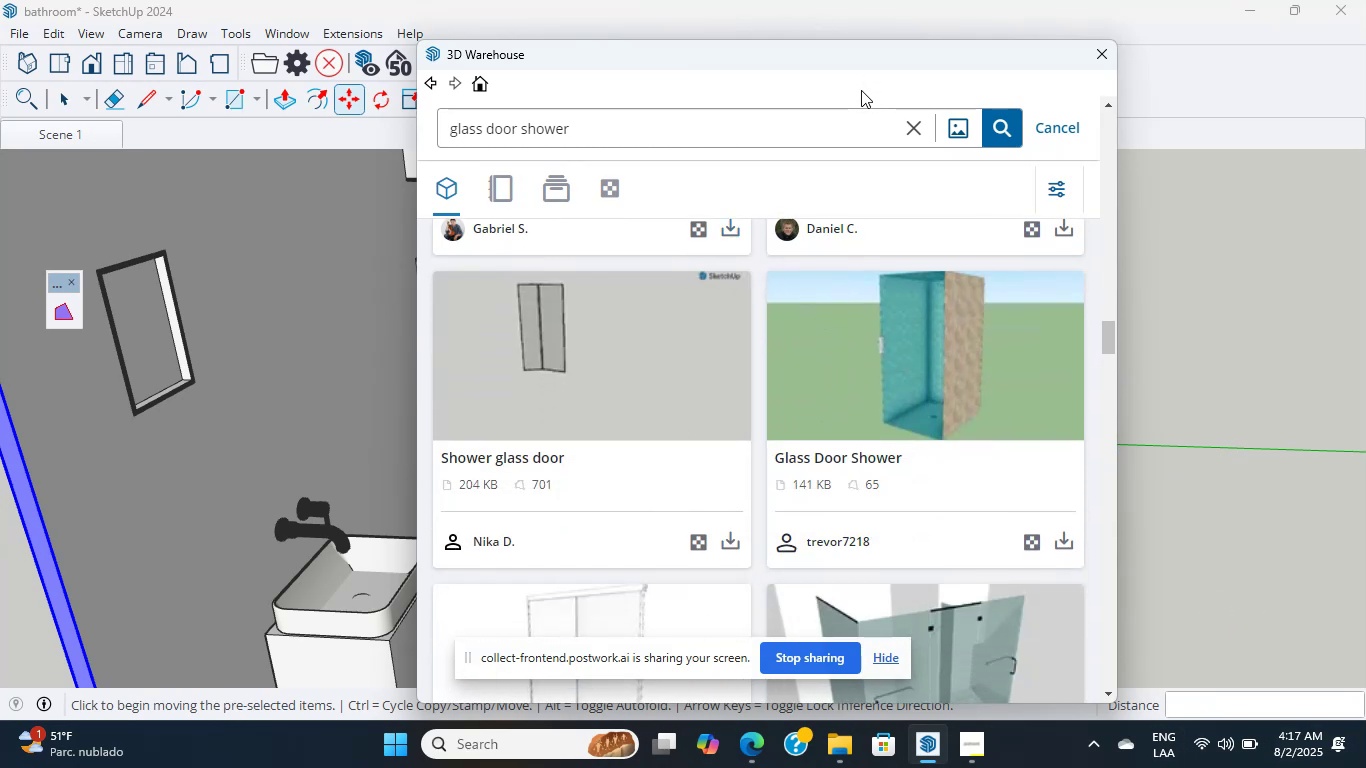 
double_click([861, 90])
 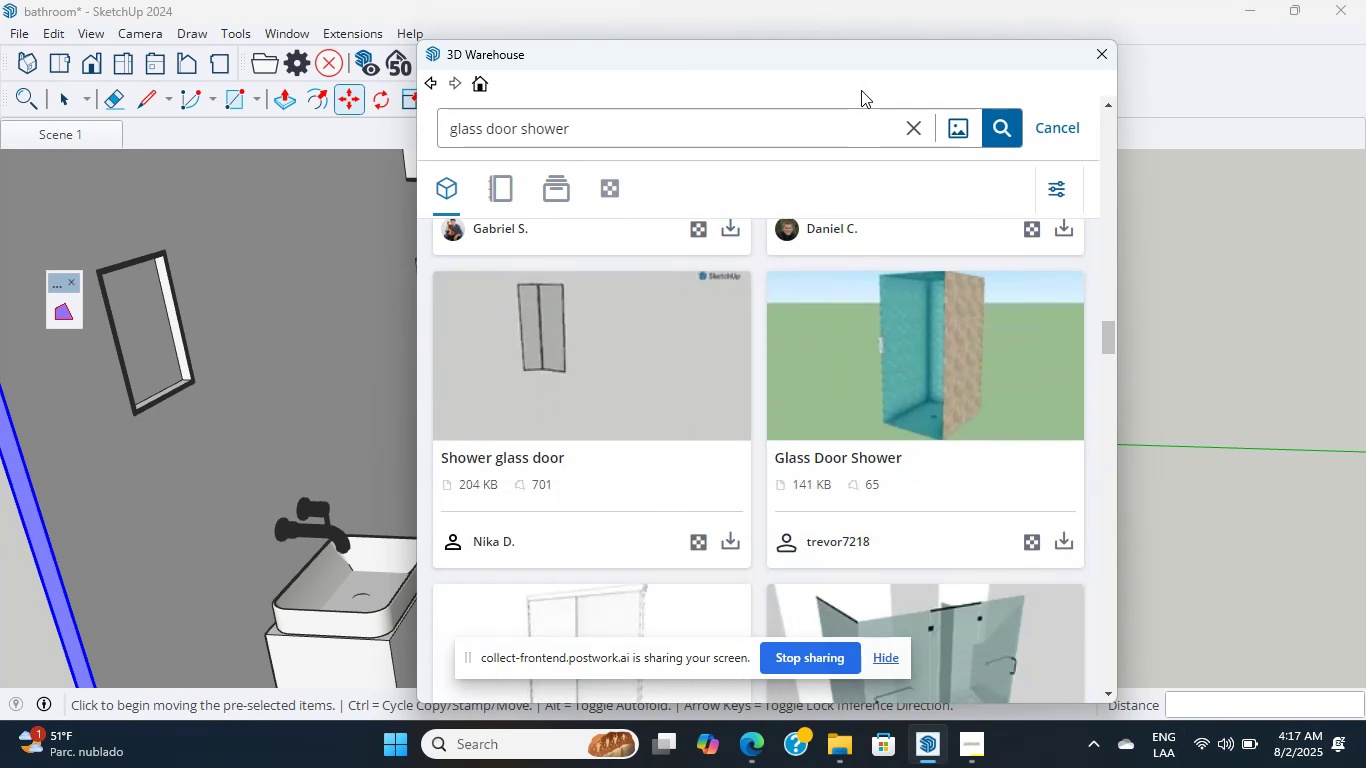 
left_click([861, 90])
 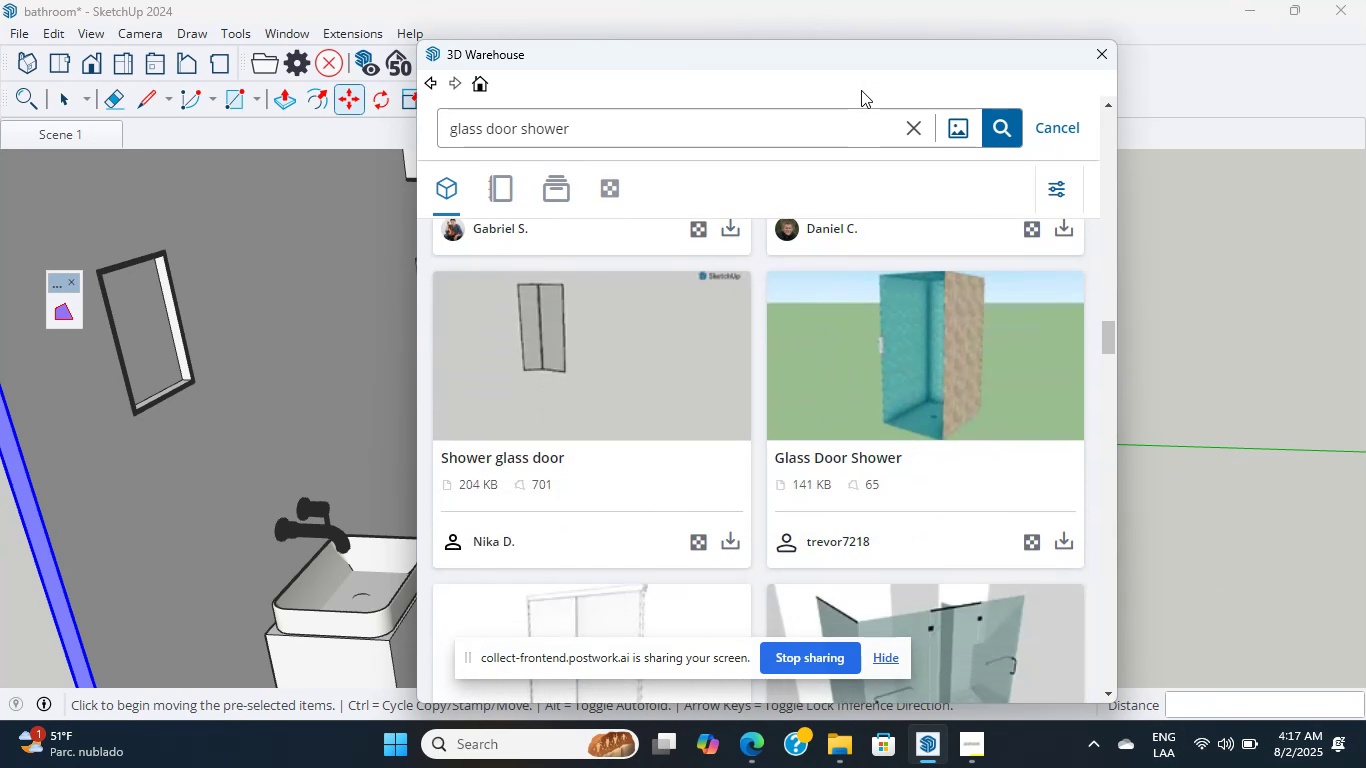 
left_click([861, 90])
 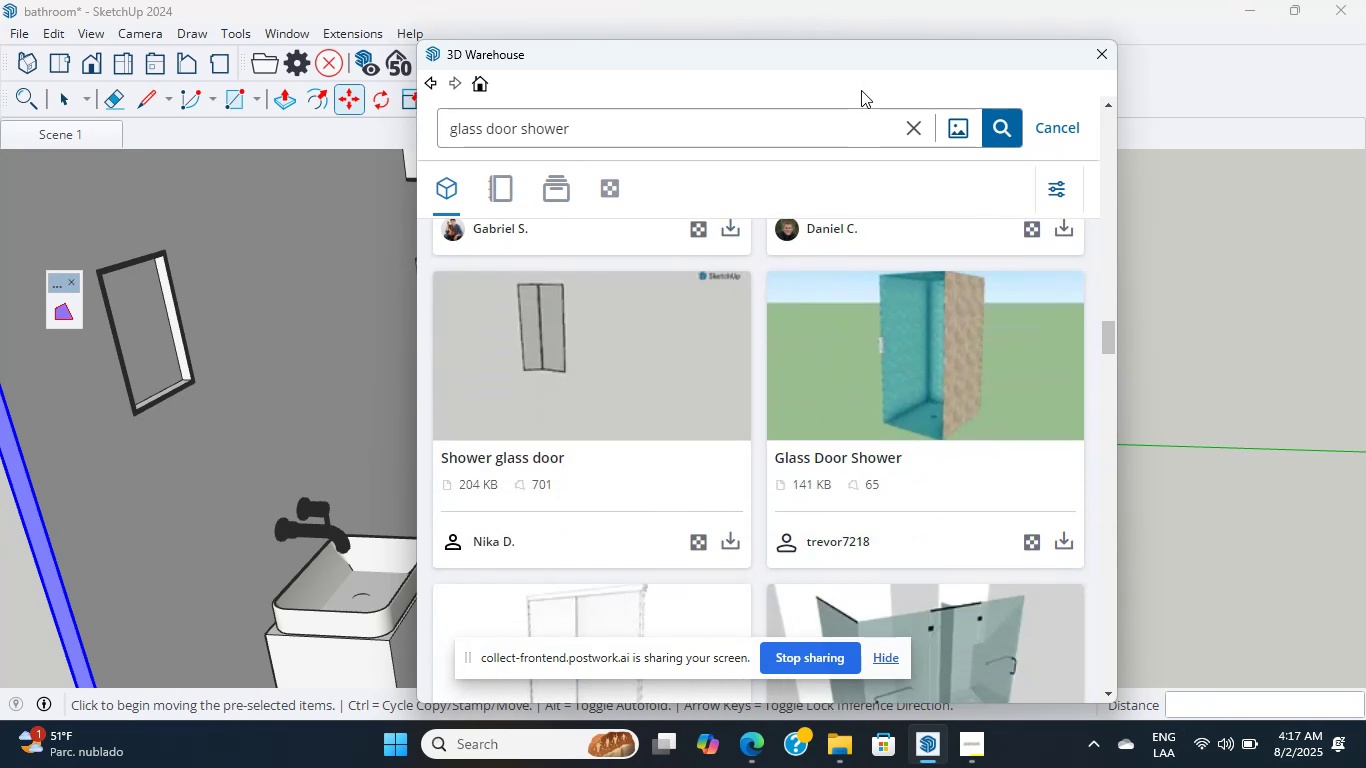 
double_click([861, 90])
 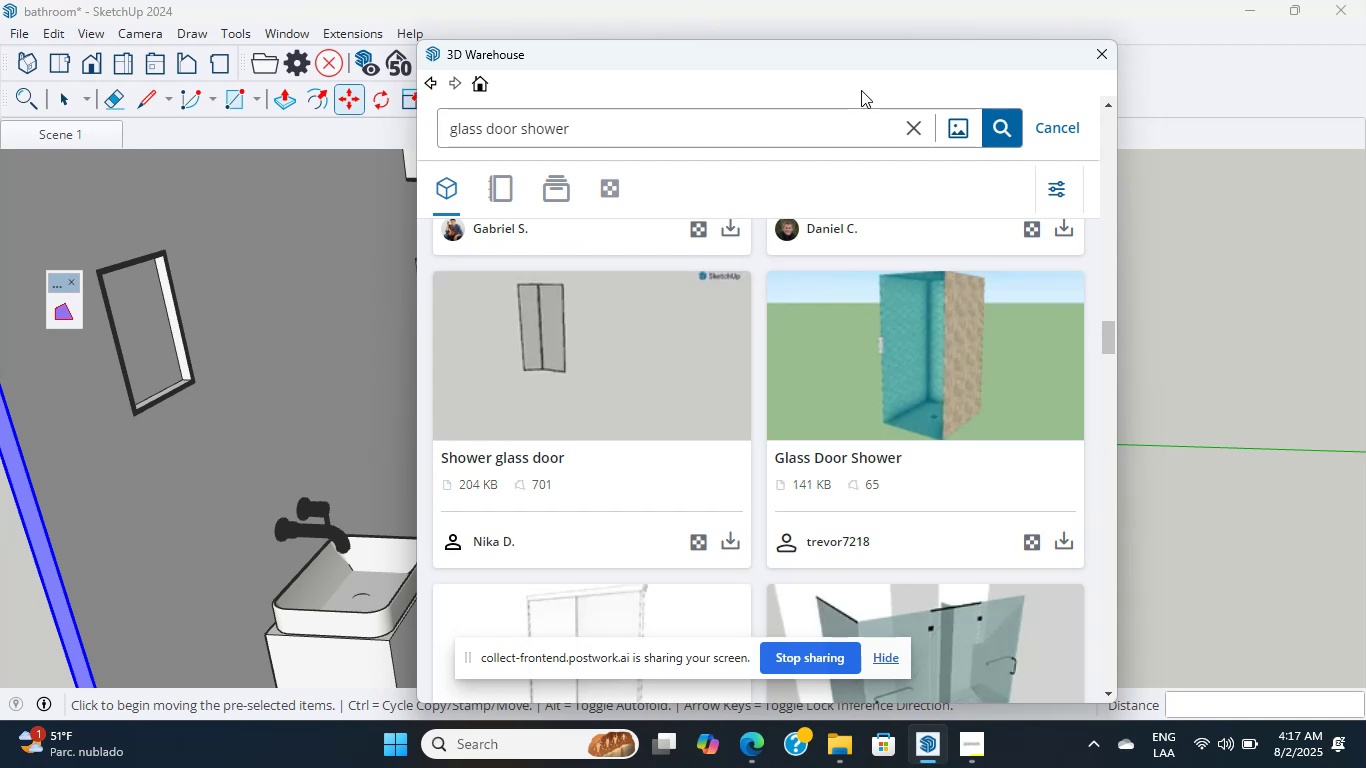 
triple_click([861, 90])
 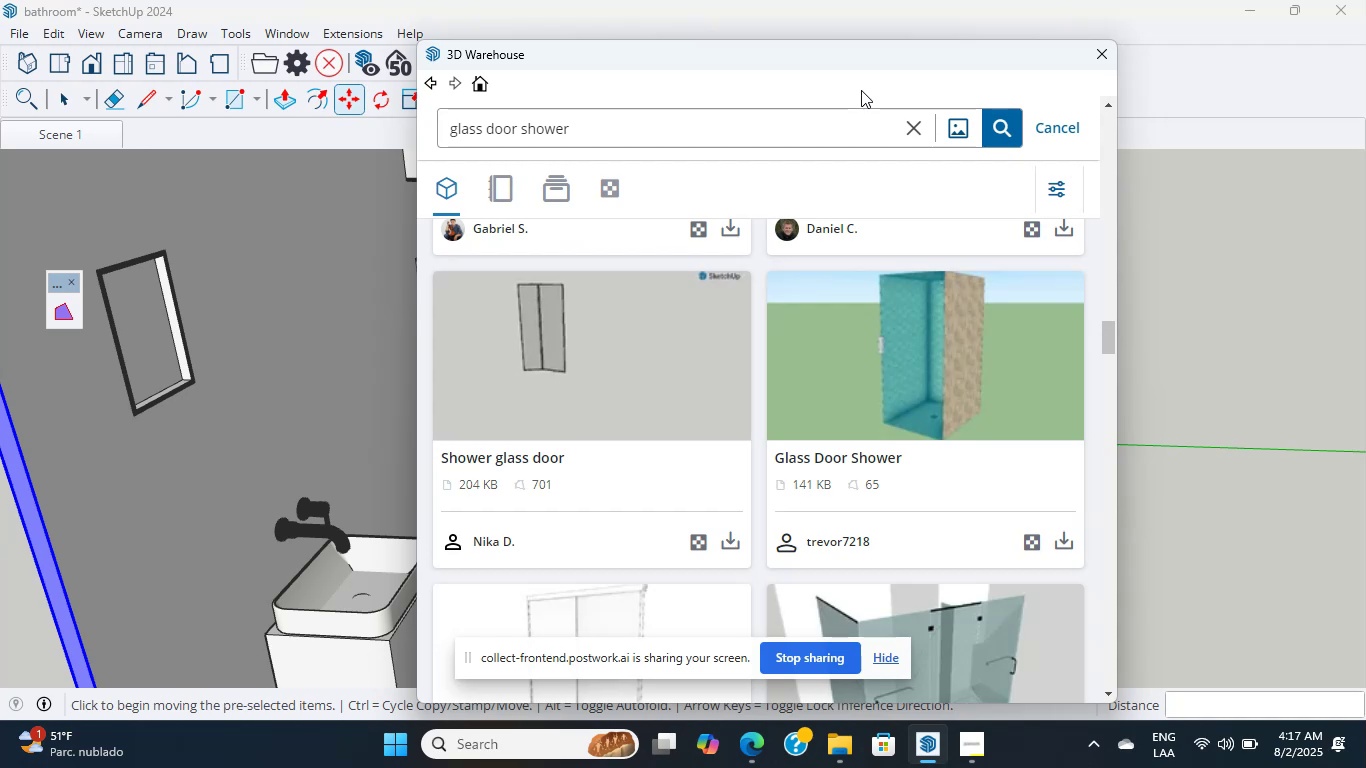 
double_click([861, 90])
 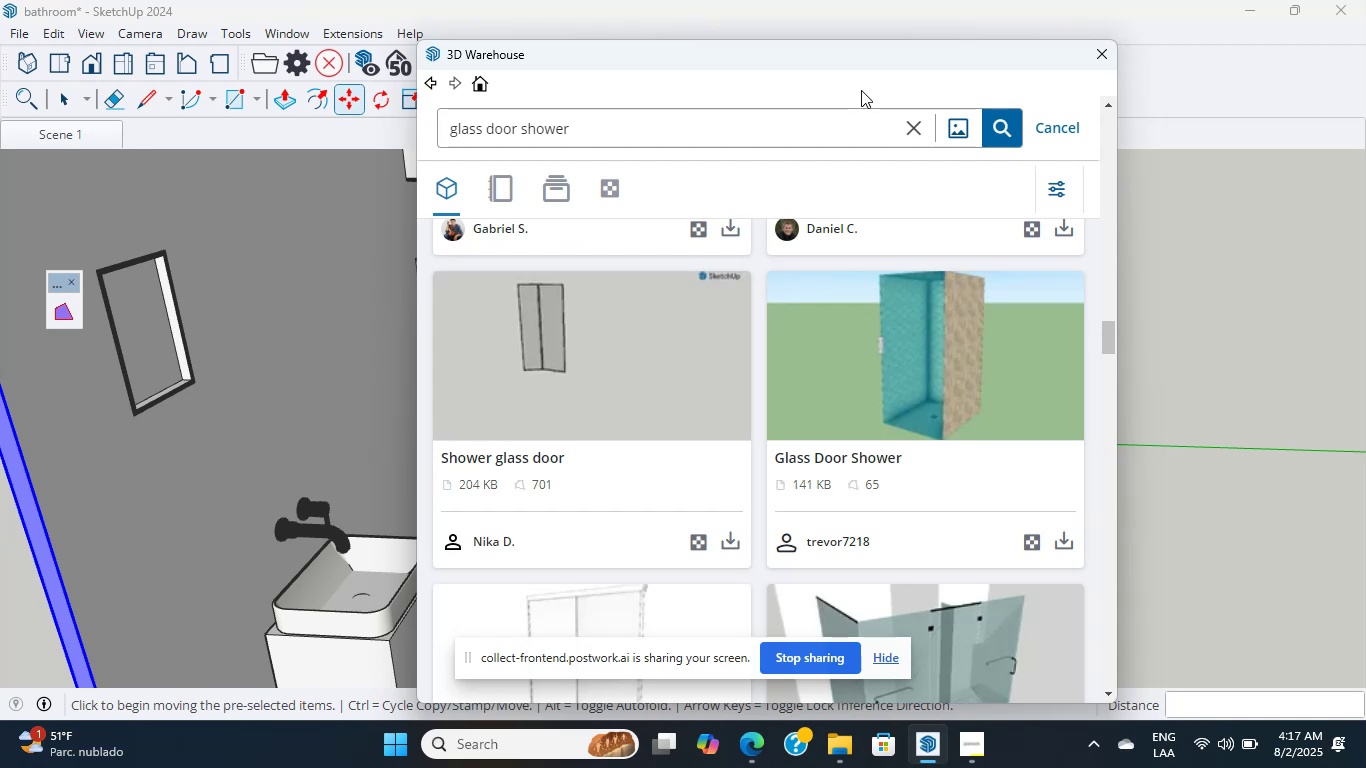 
double_click([861, 90])
 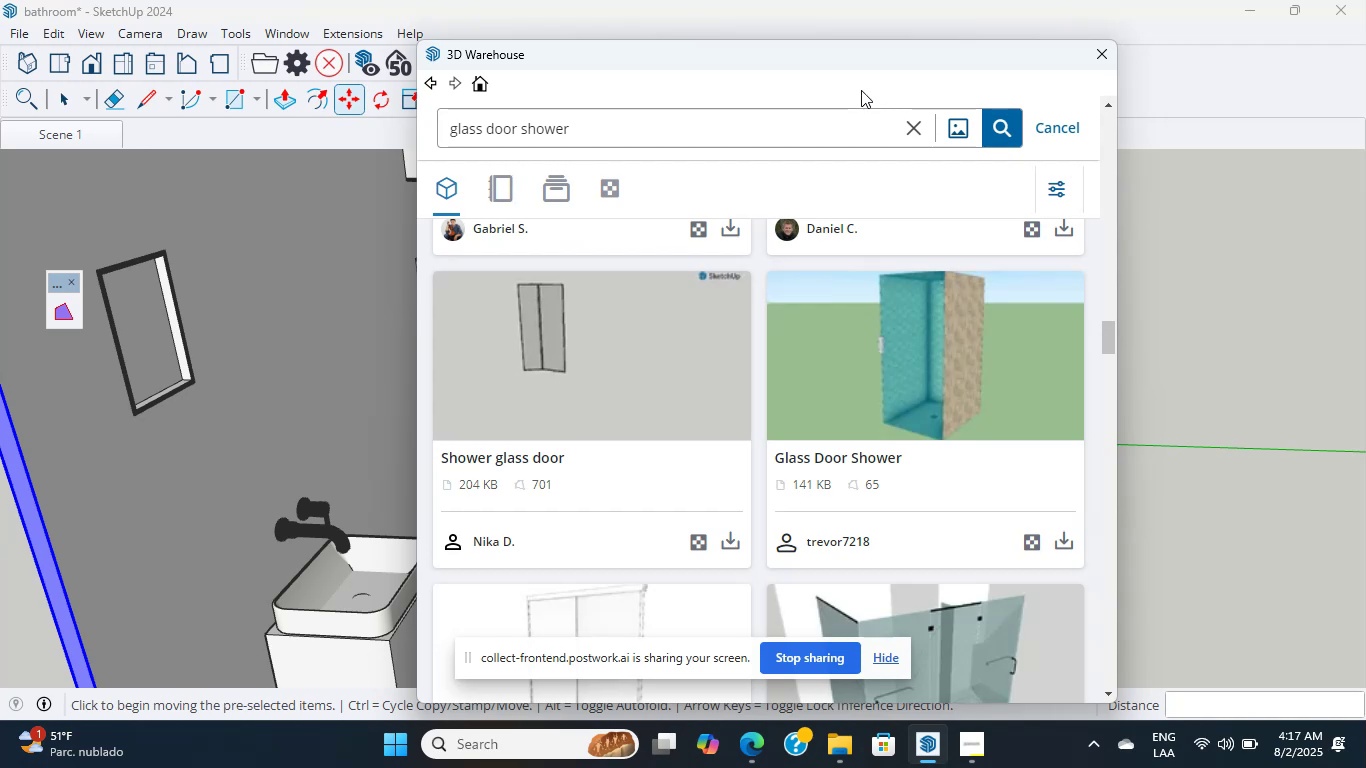 
double_click([861, 90])
 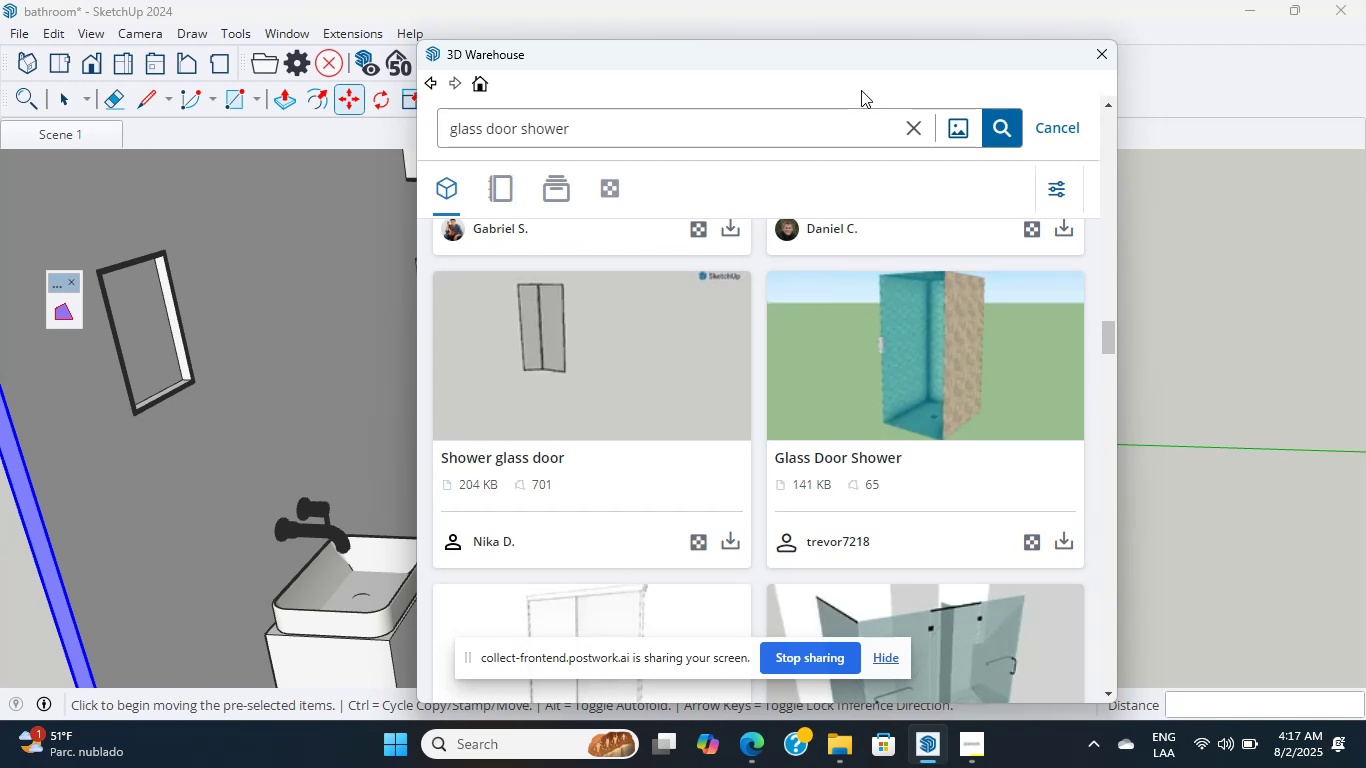 
triple_click([861, 90])
 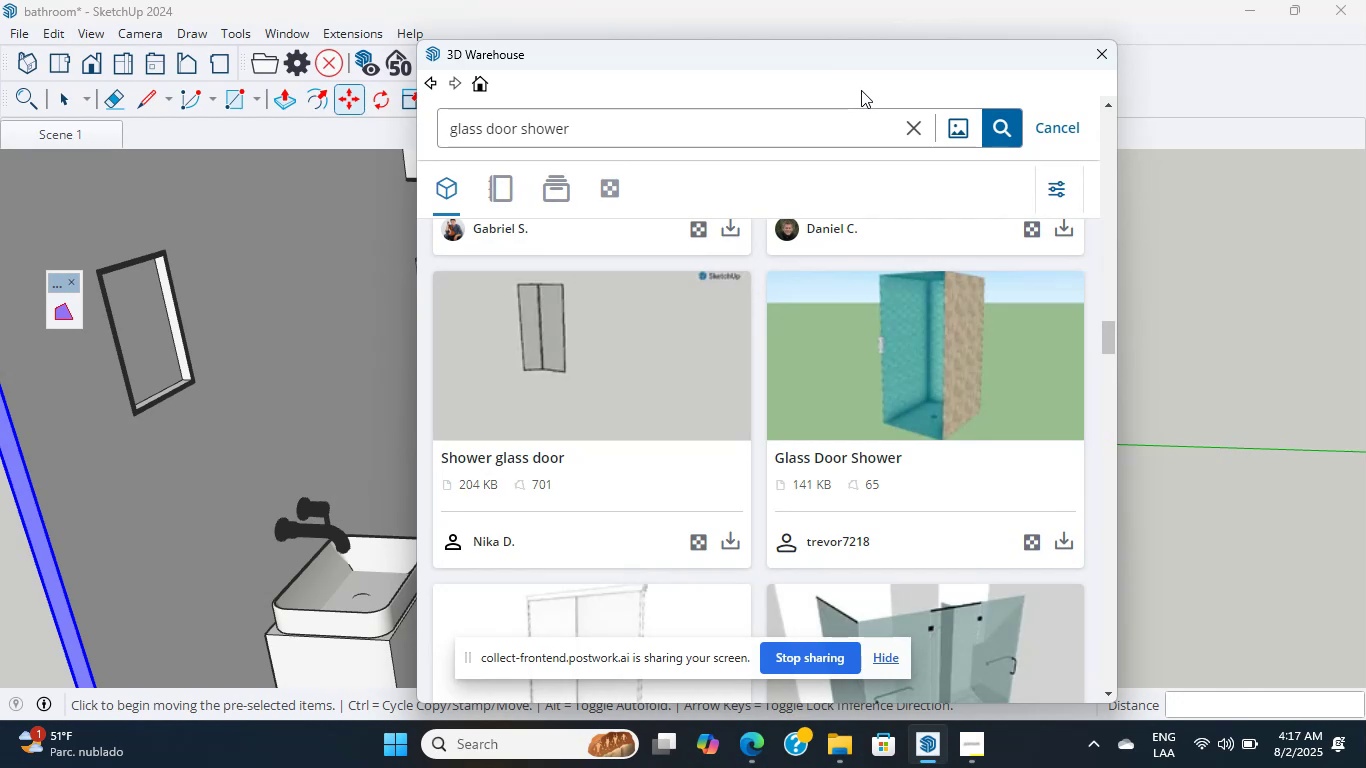 
wait(5.98)
 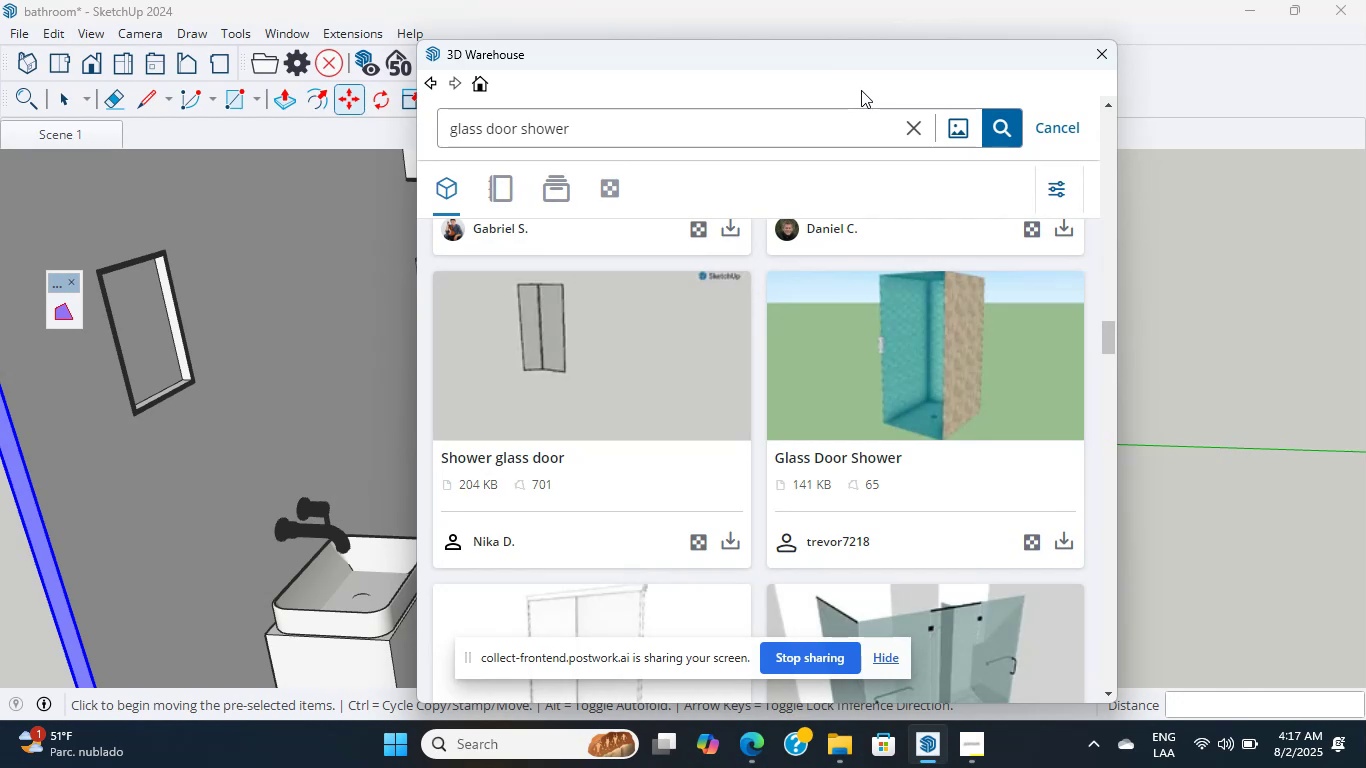 
scroll: coordinate [611, 507], scroll_direction: down, amount: 29.0
 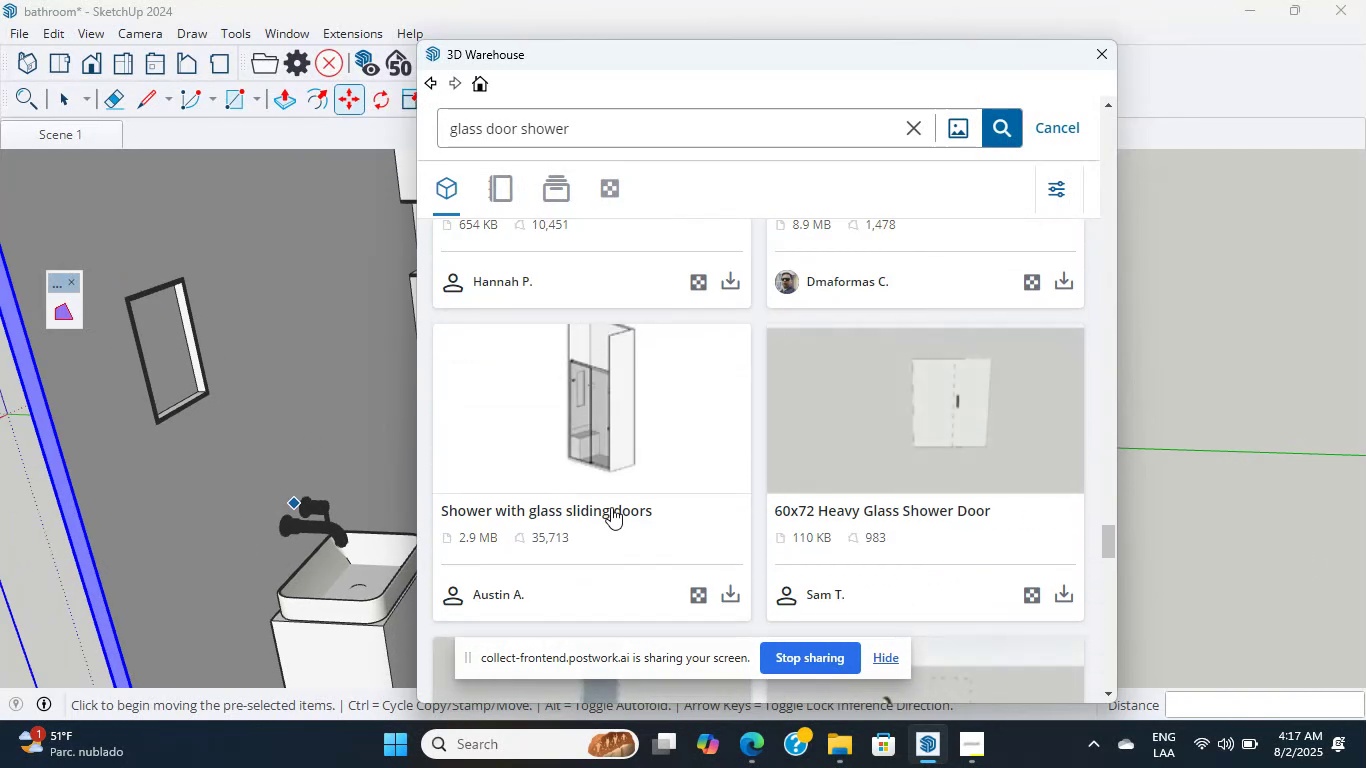 
scroll: coordinate [639, 531], scroll_direction: down, amount: 9.0
 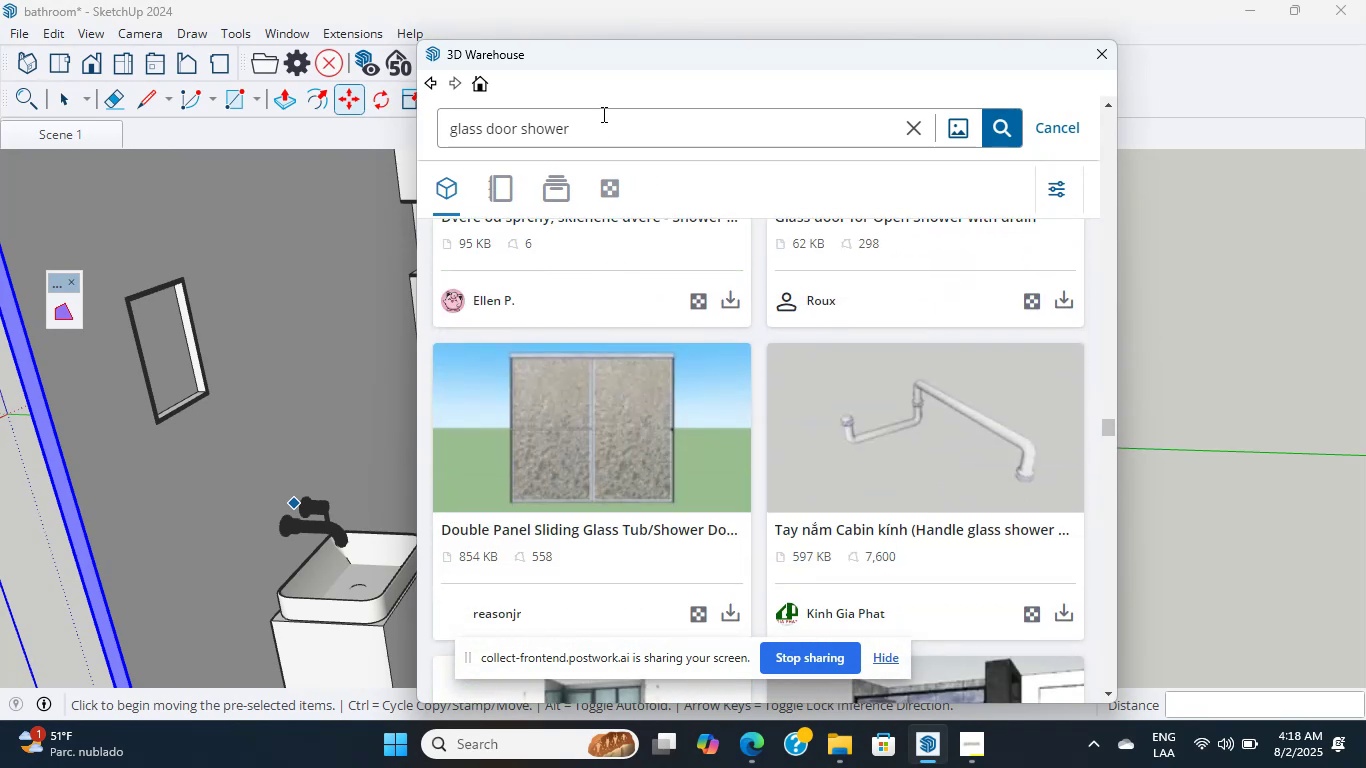 
left_click_drag(start_coordinate=[602, 110], to_coordinate=[597, 110])
 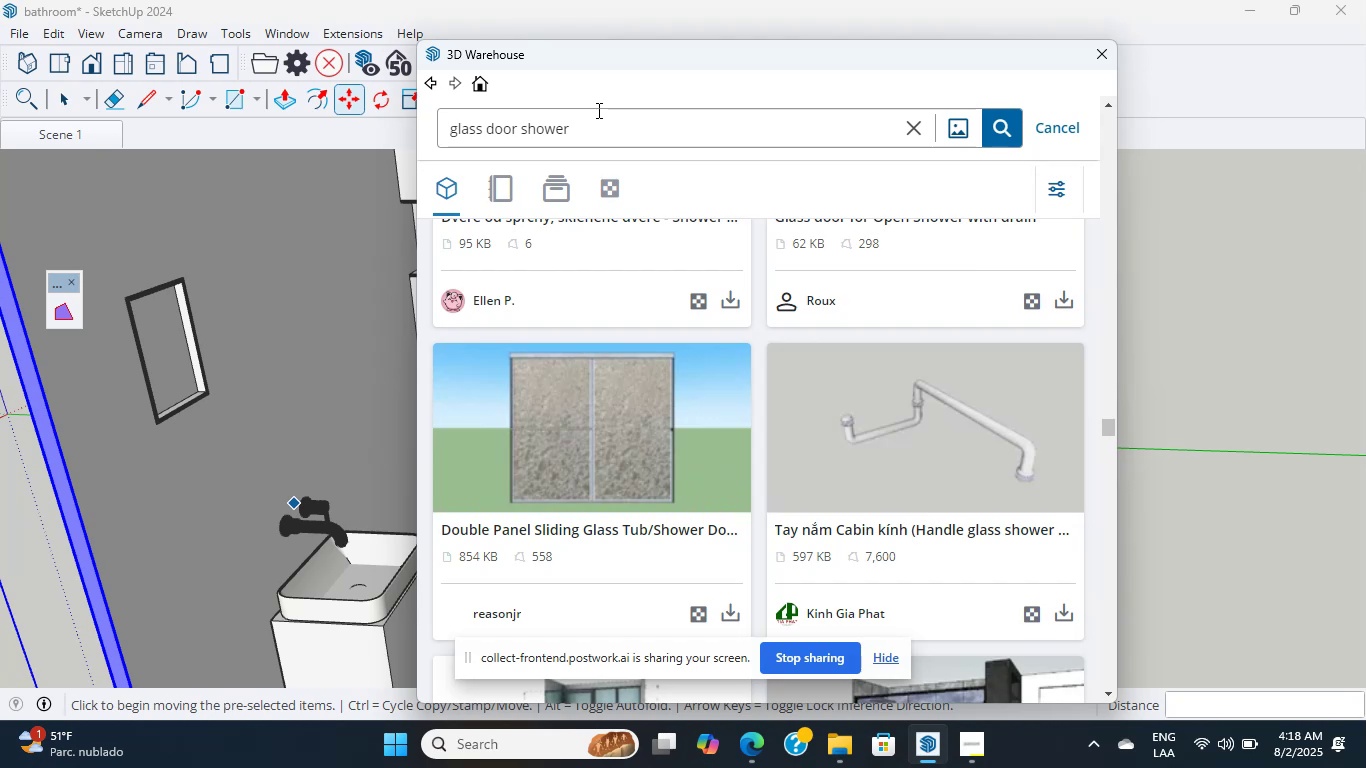 
left_click([597, 110])
 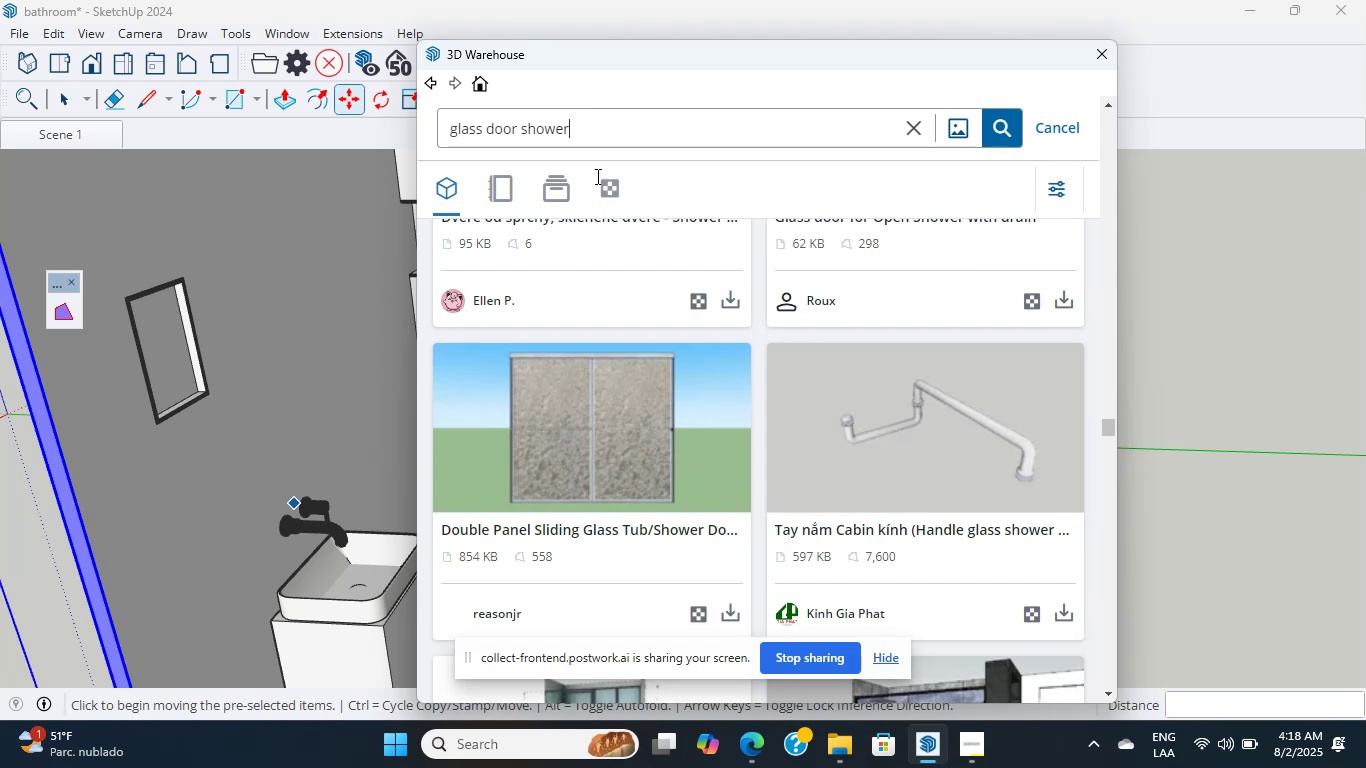 
scroll: coordinate [709, 260], scroll_direction: up, amount: 17.0
 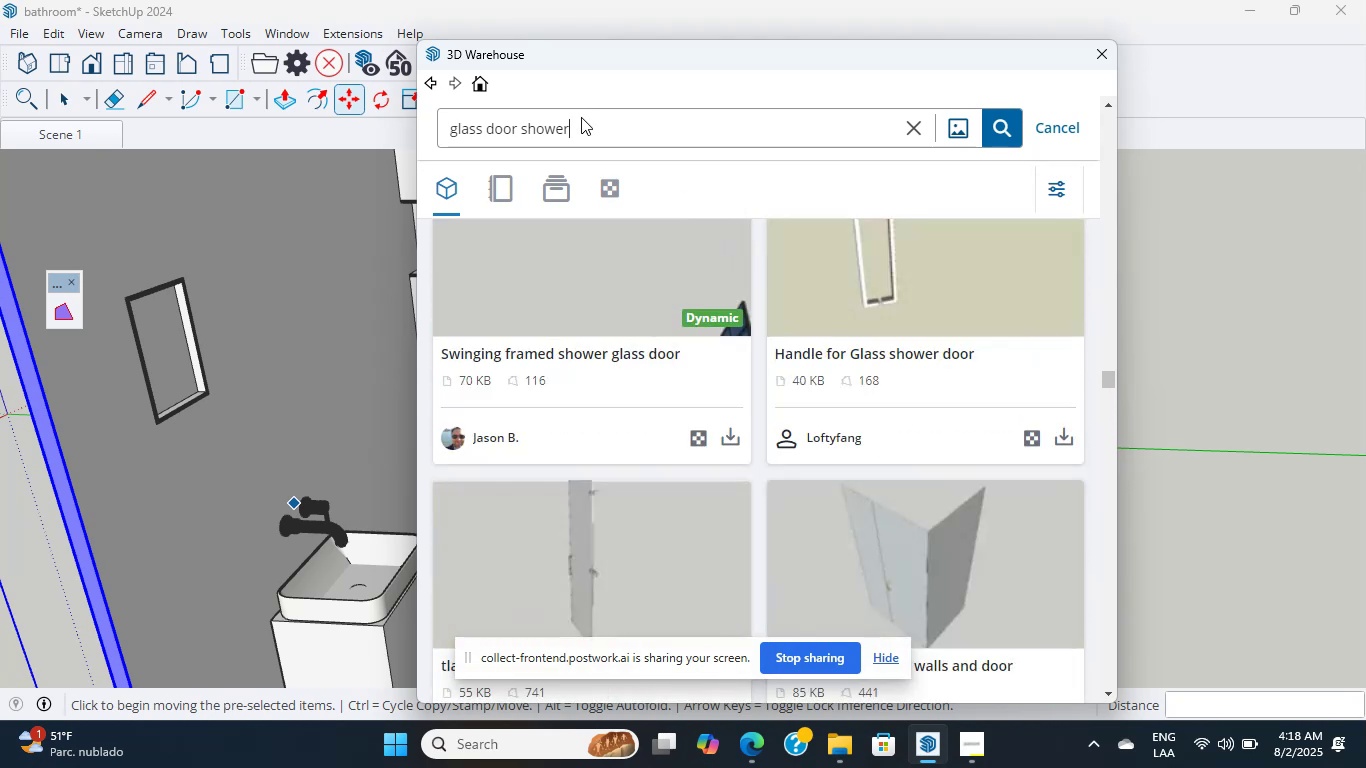 
left_click_drag(start_coordinate=[602, 145], to_coordinate=[413, 132])
 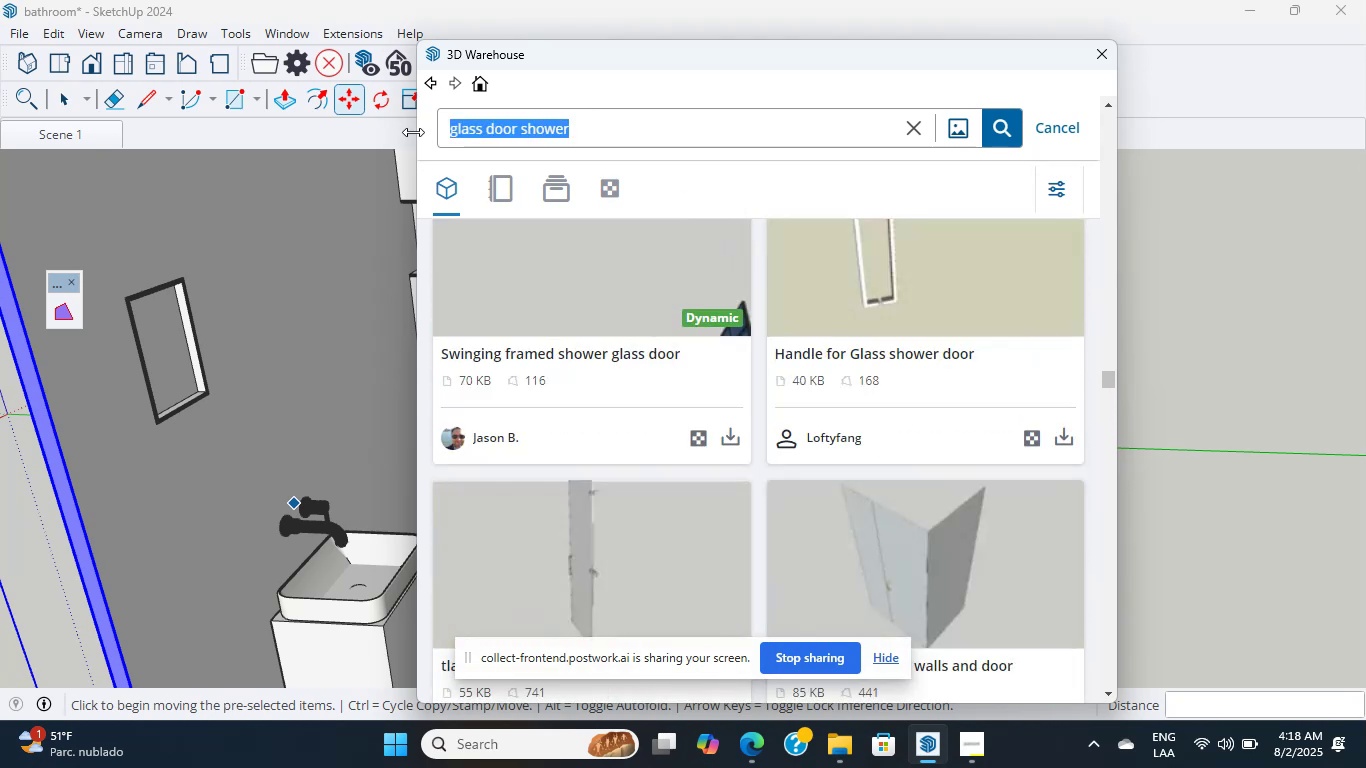 
type(shower)
 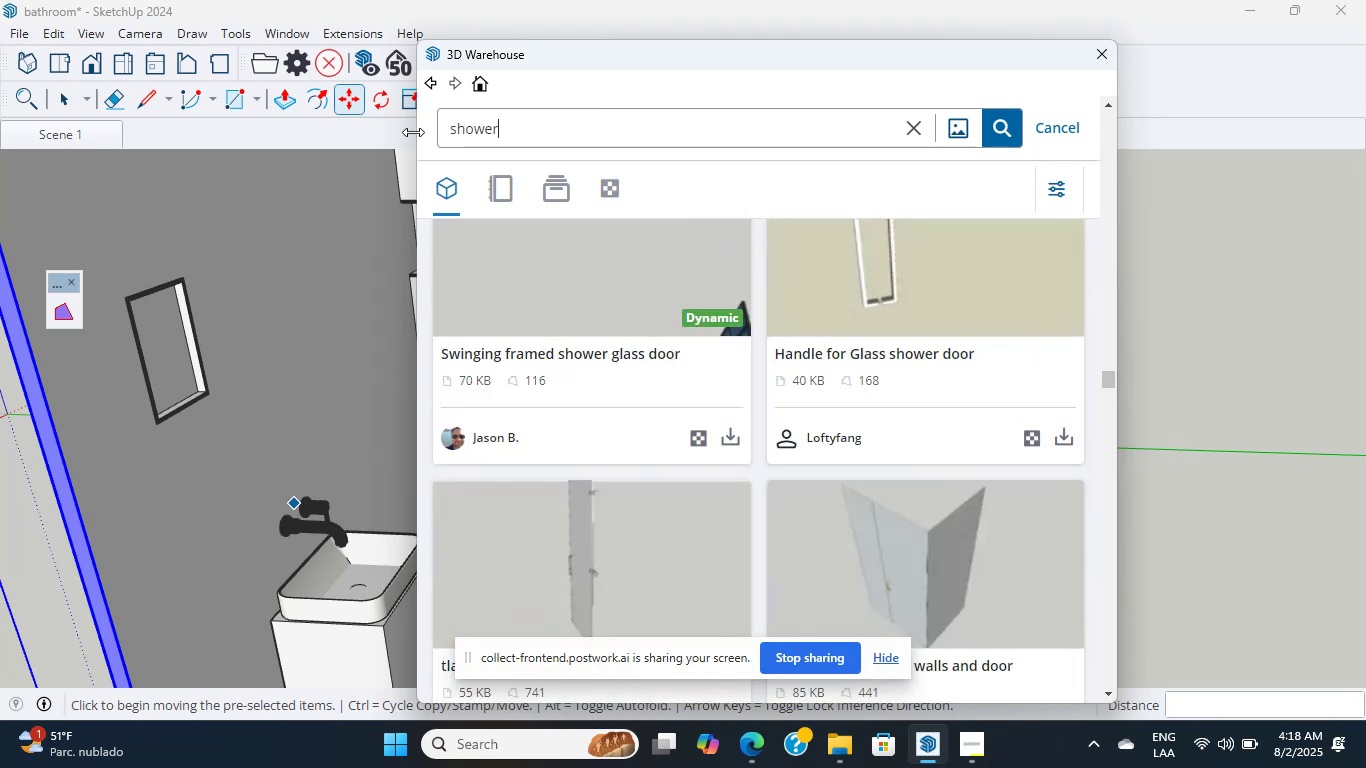 
key(Enter)
 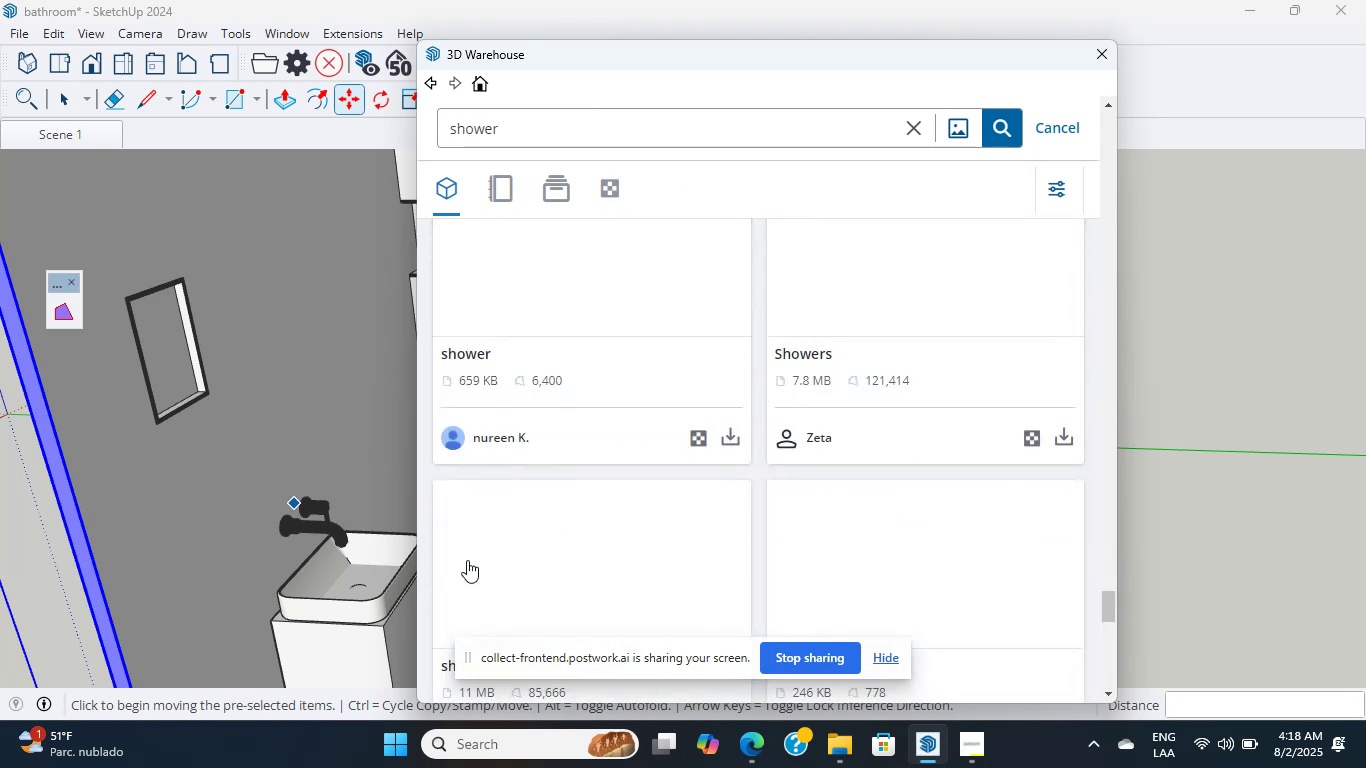 
scroll: coordinate [591, 473], scroll_direction: down, amount: 3.0
 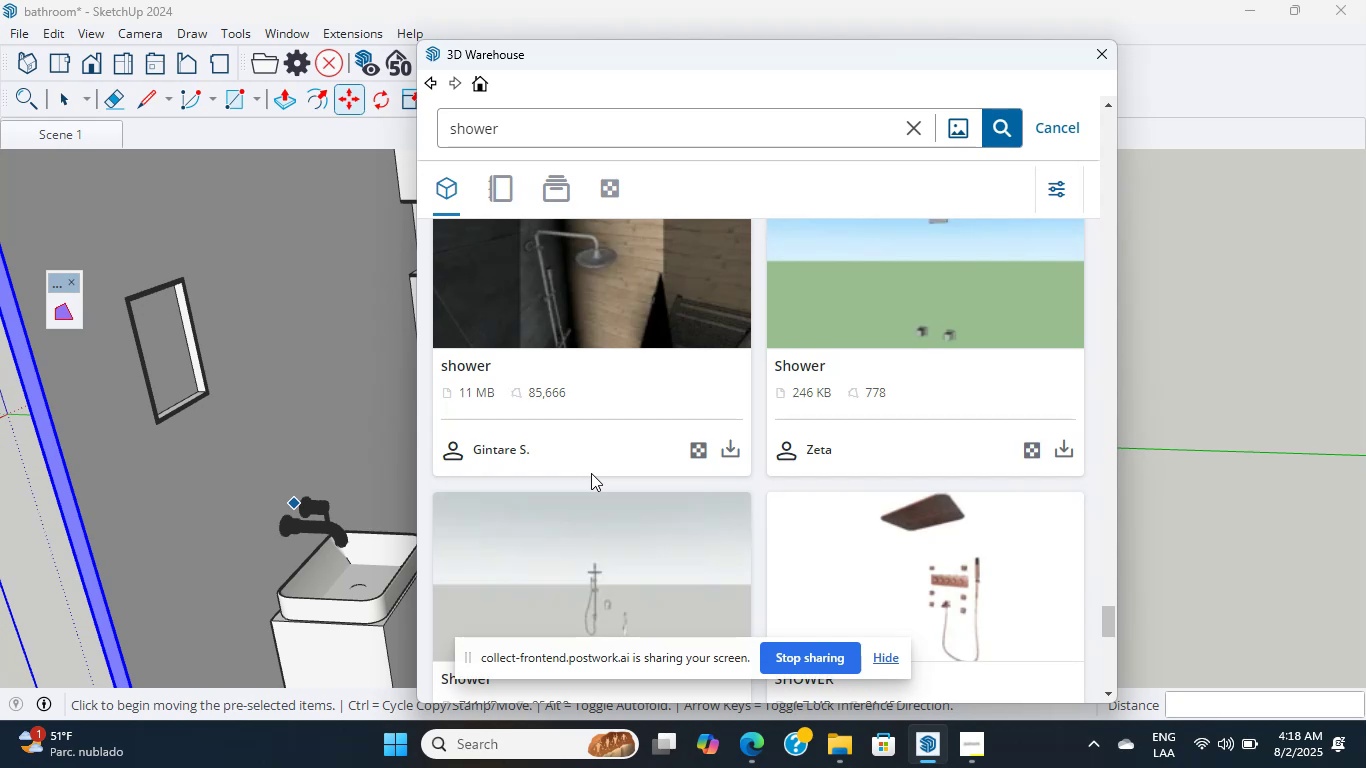 
scroll: coordinate [595, 532], scroll_direction: up, amount: 23.0
 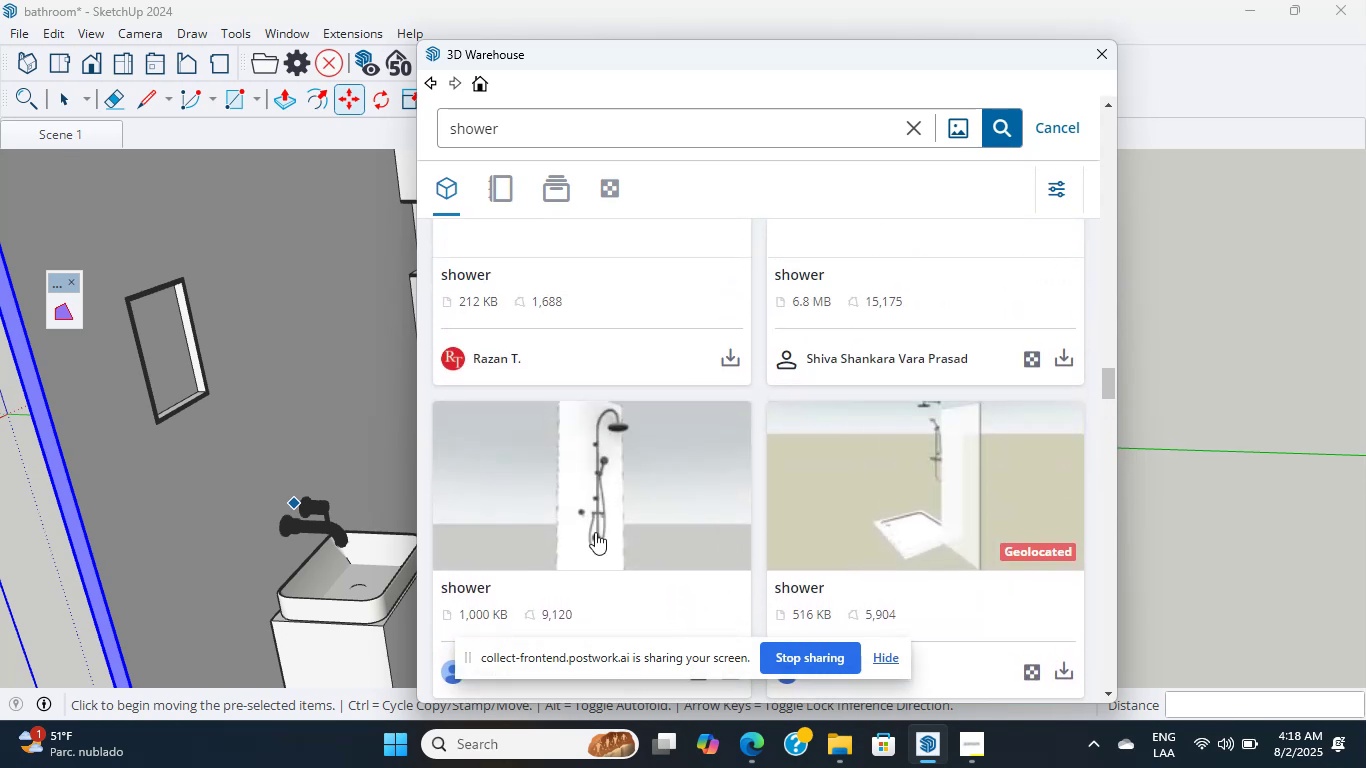 
scroll: coordinate [683, 315], scroll_direction: up, amount: 30.0
 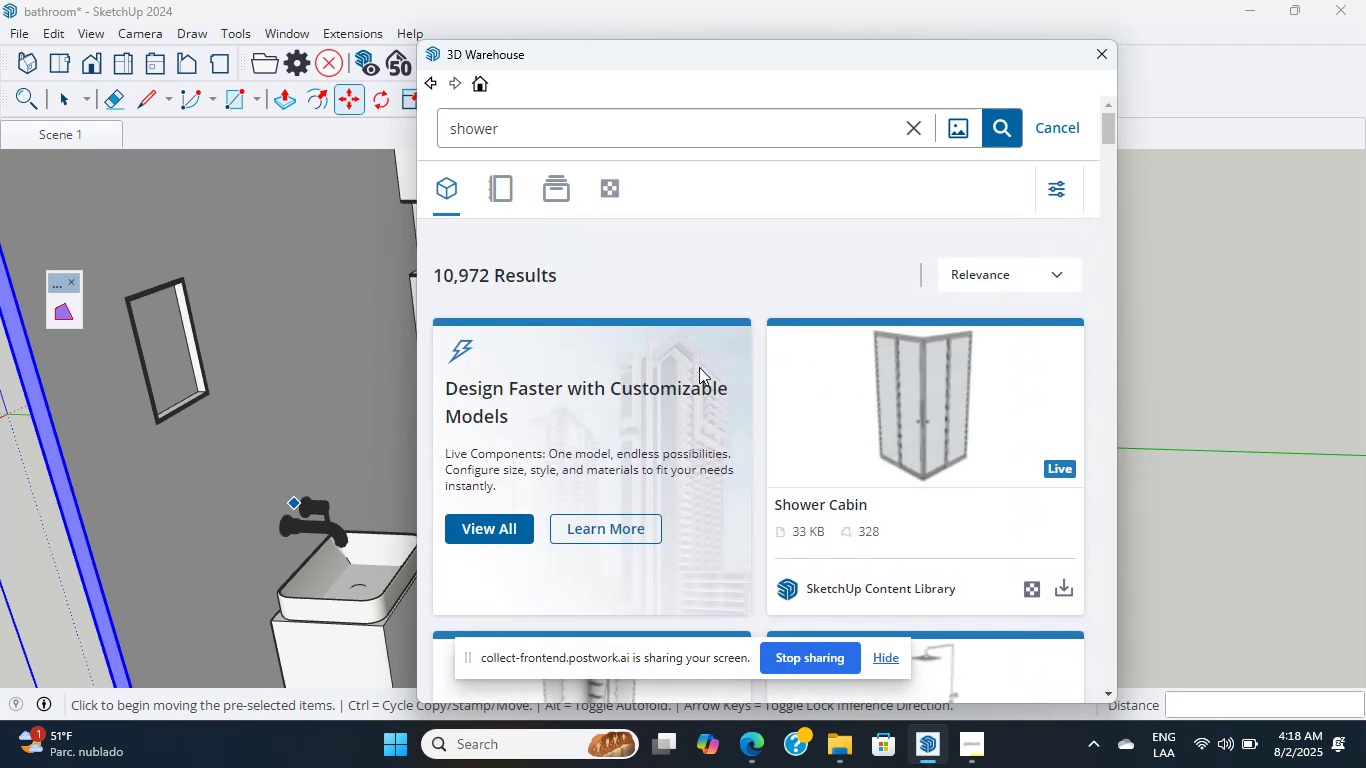 
scroll: coordinate [699, 367], scroll_direction: up, amount: 3.0
 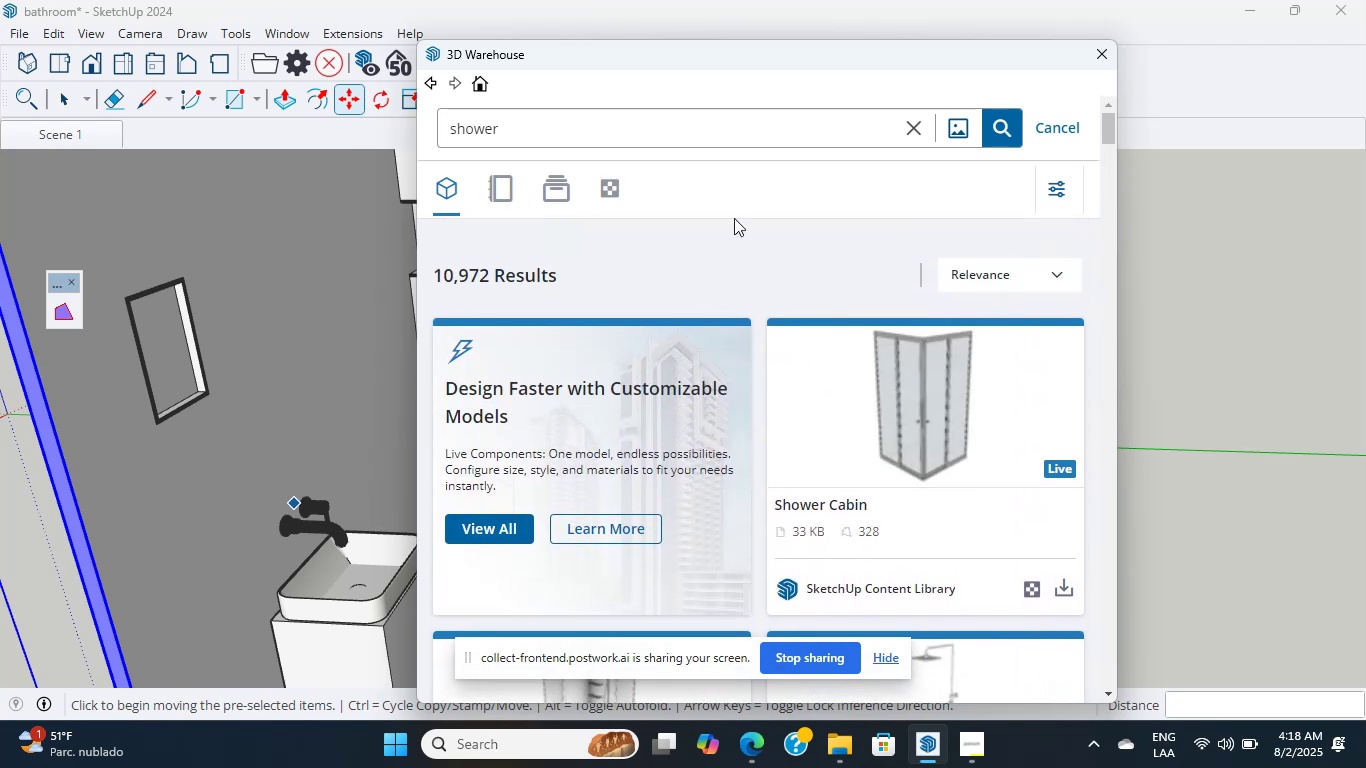 
scroll: coordinate [762, 460], scroll_direction: down, amount: 16.0
 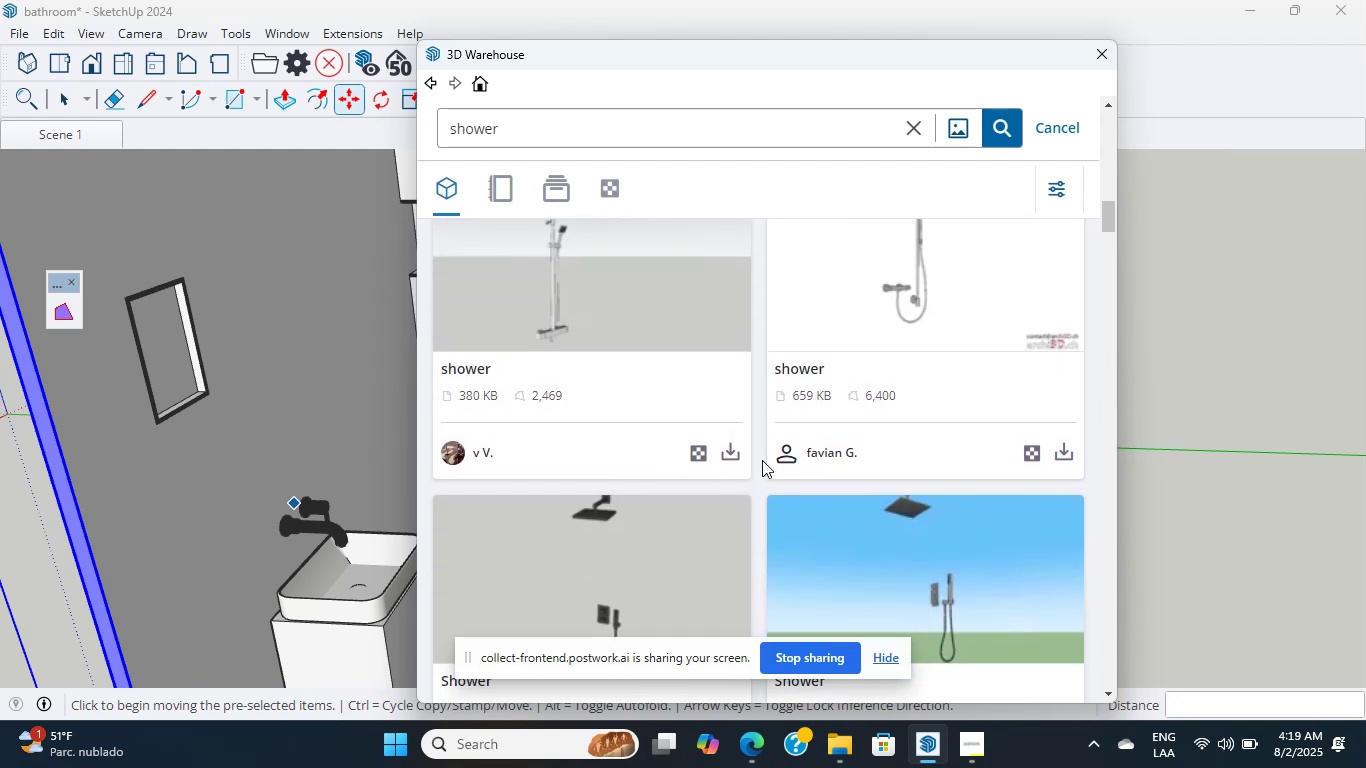 
scroll: coordinate [762, 460], scroll_direction: down, amount: 7.0
 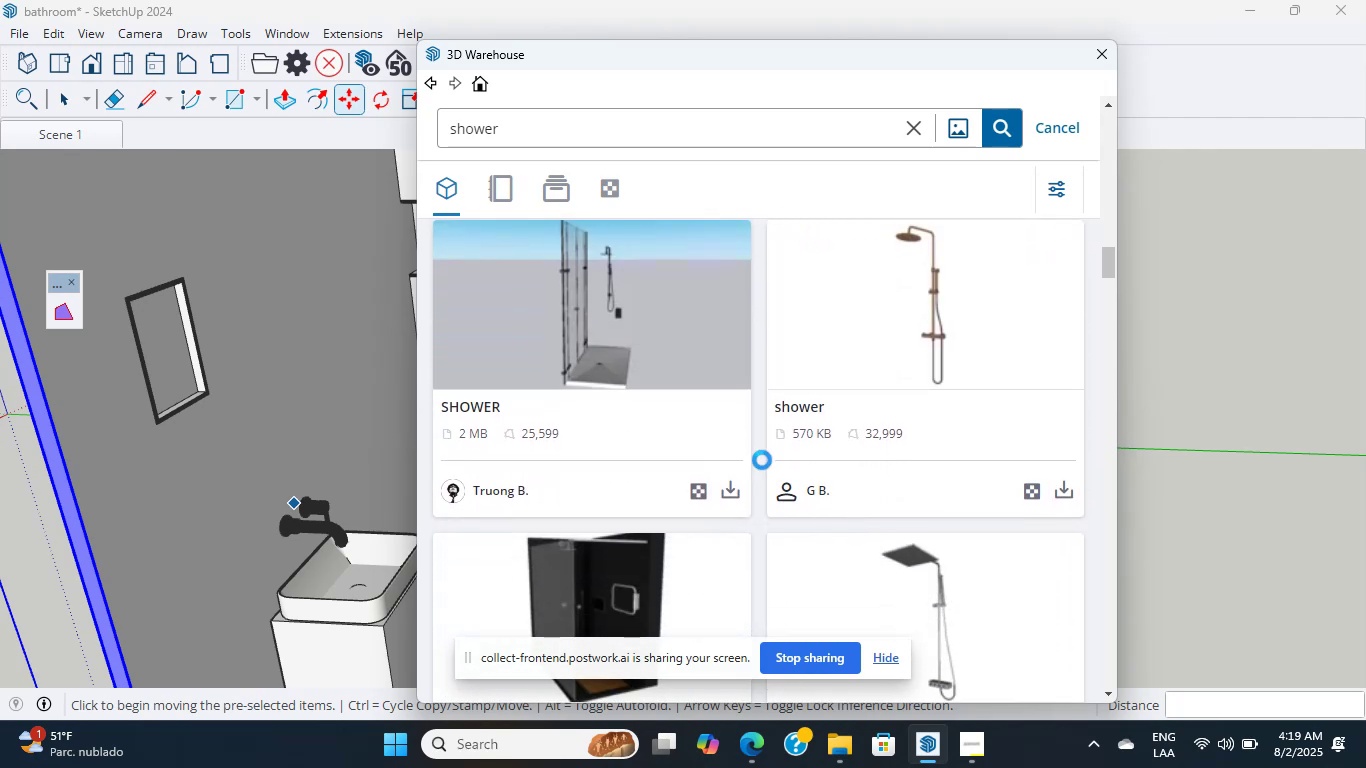 
scroll: coordinate [762, 460], scroll_direction: down, amount: 2.0
 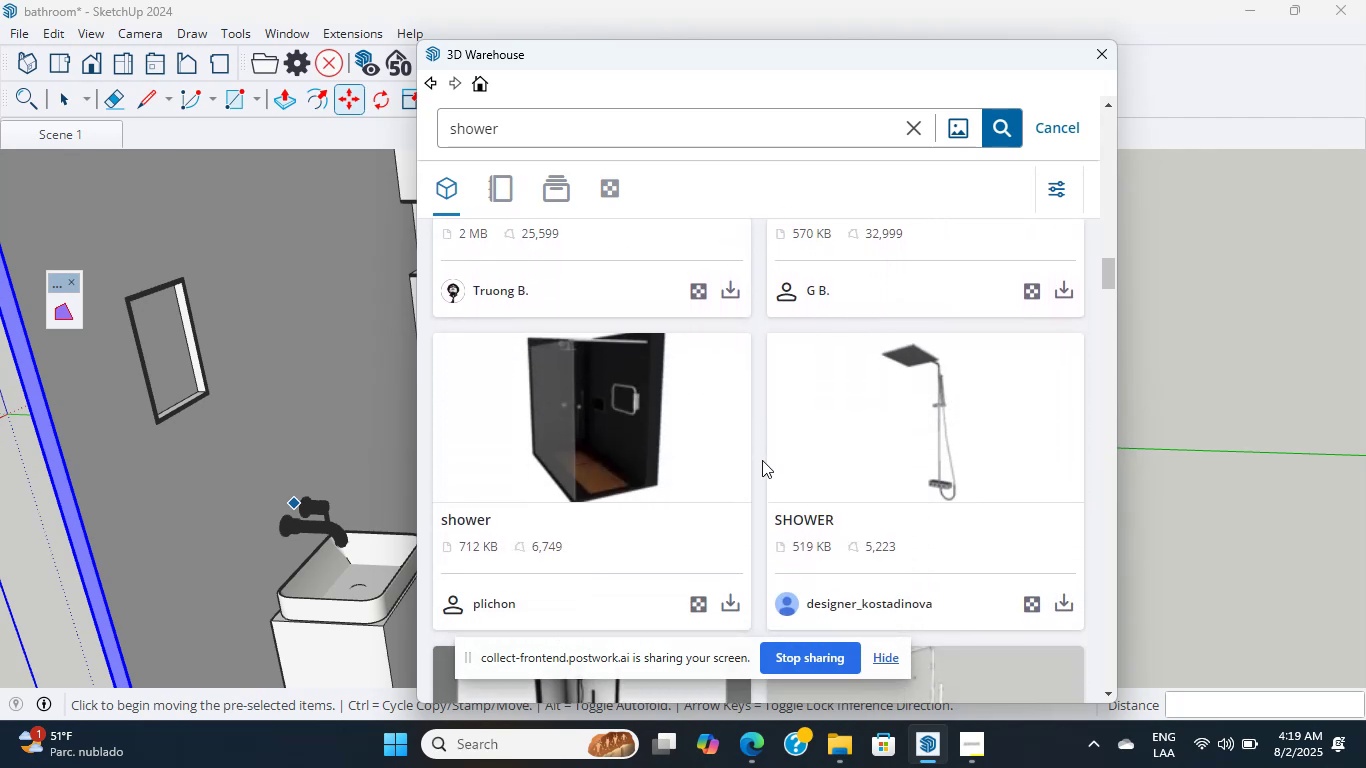 
scroll: coordinate [745, 357], scroll_direction: up, amount: 32.0
 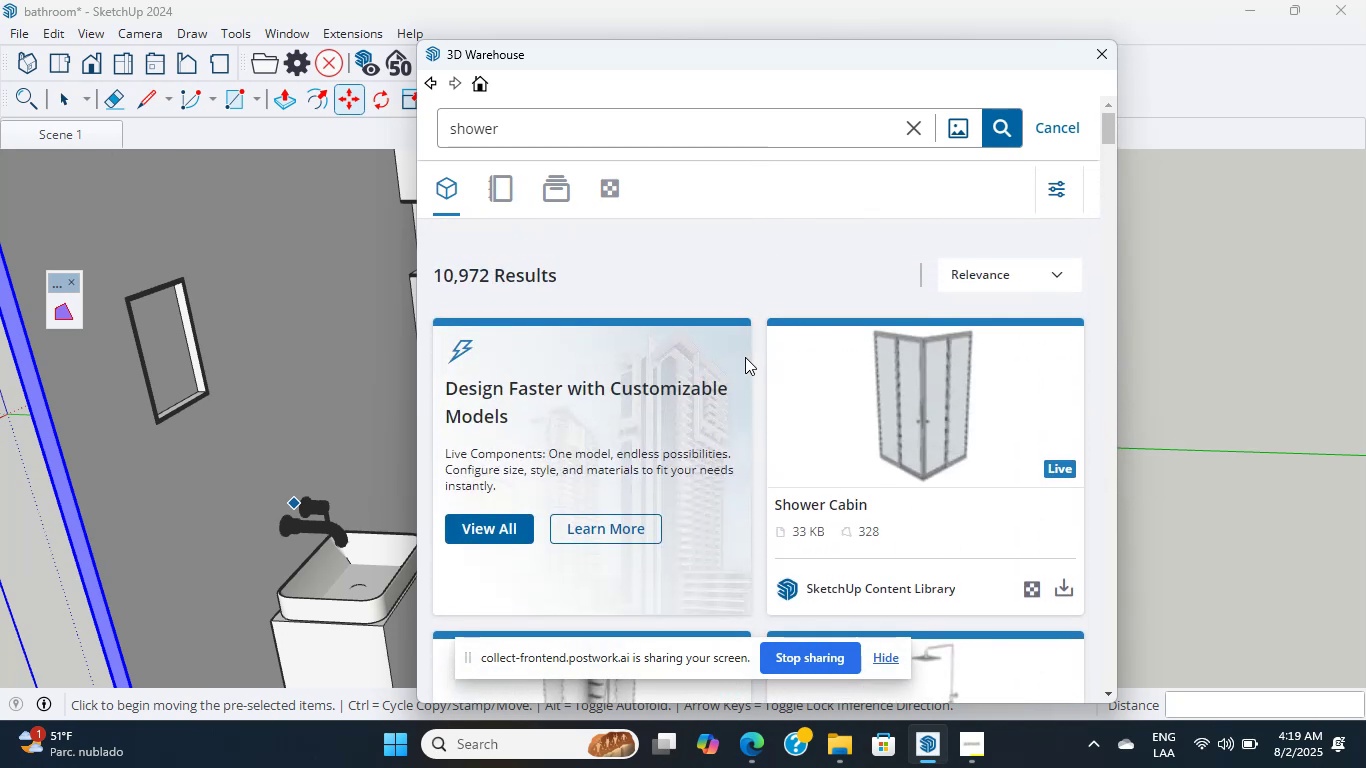 
wait(5.49)
 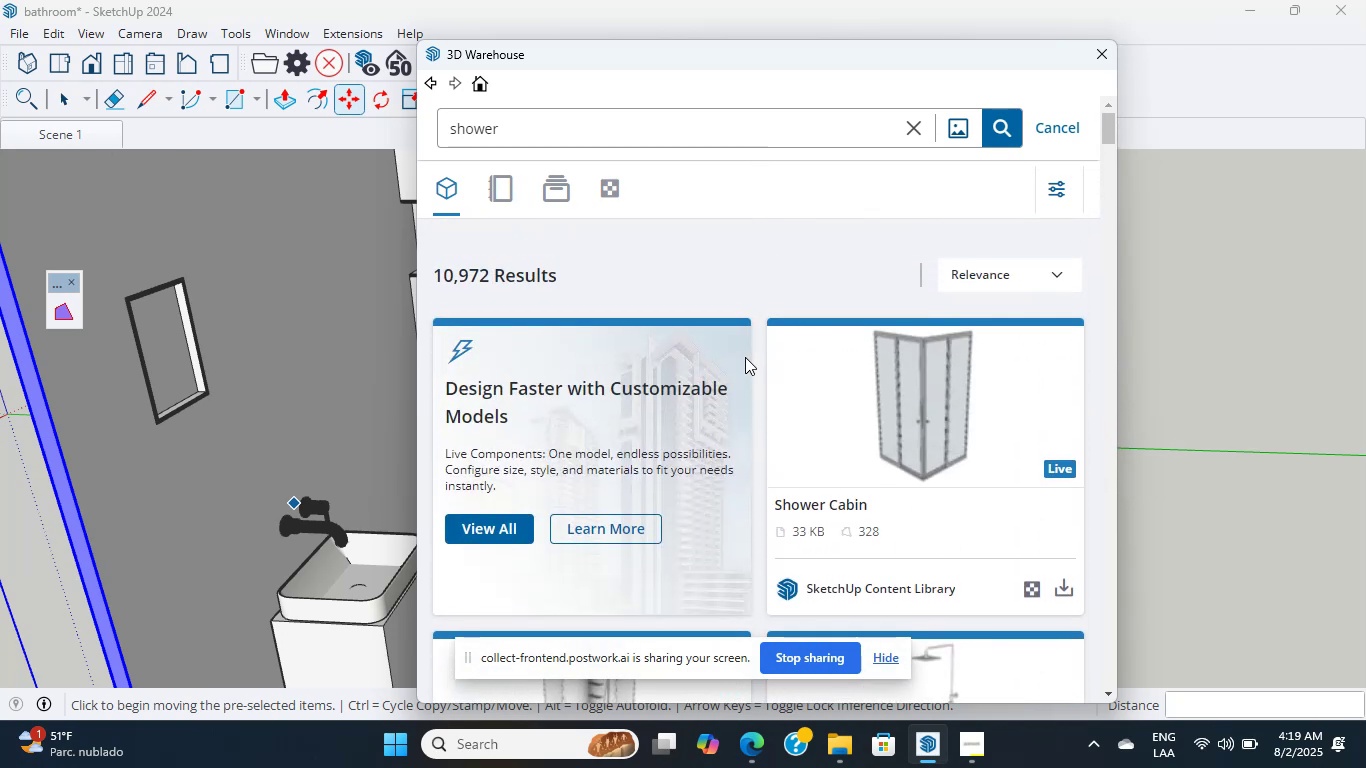 
scroll: coordinate [746, 359], scroll_direction: up, amount: 7.0
 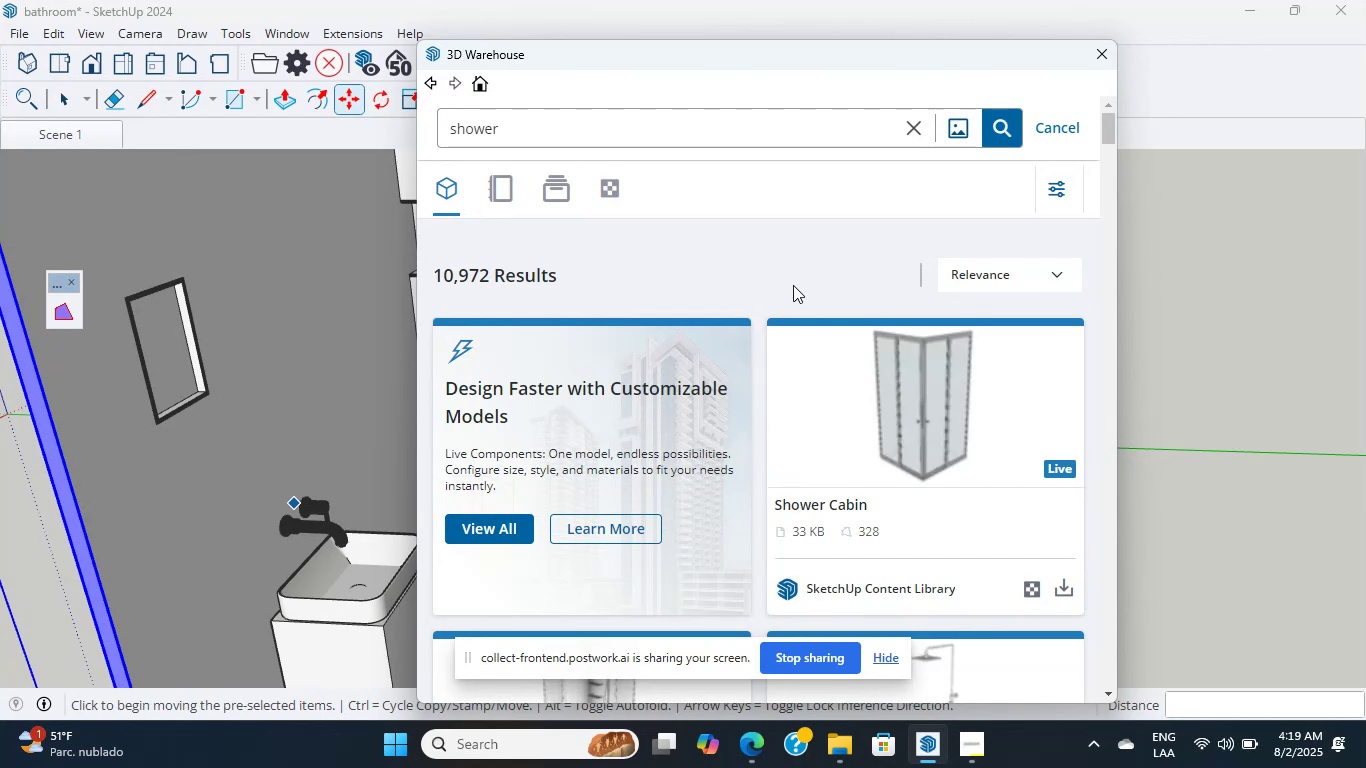 
scroll: coordinate [779, 367], scroll_direction: down, amount: 15.0
 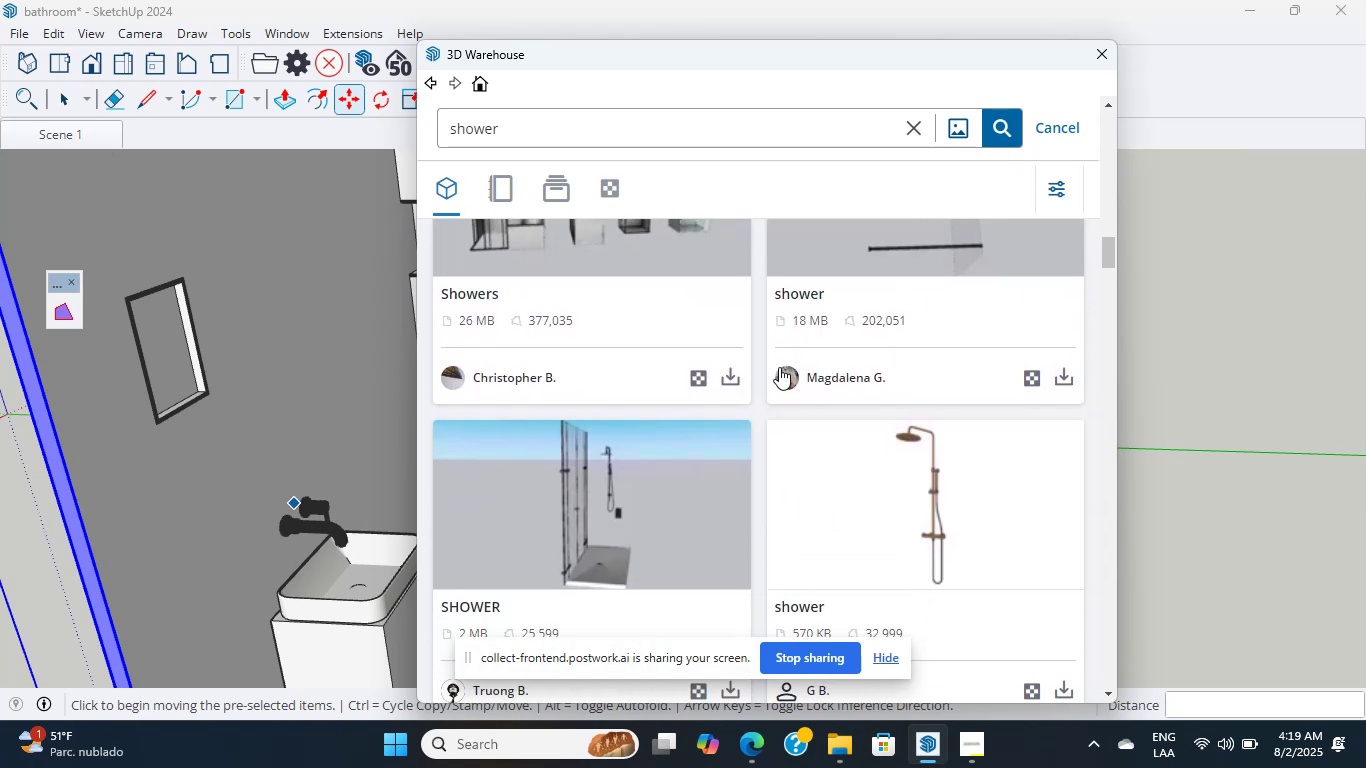 
scroll: coordinate [800, 372], scroll_direction: down, amount: 17.0
 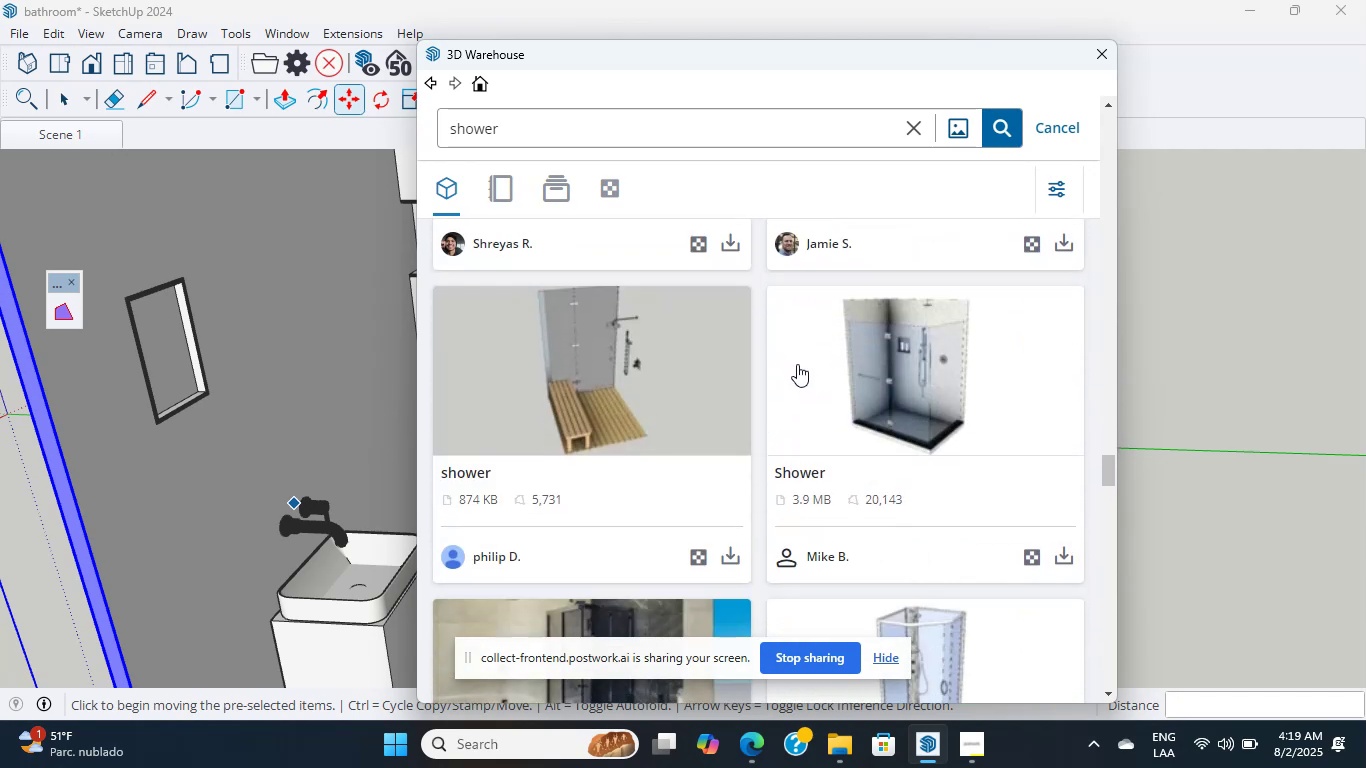 
scroll: coordinate [796, 362], scroll_direction: down, amount: 7.0
 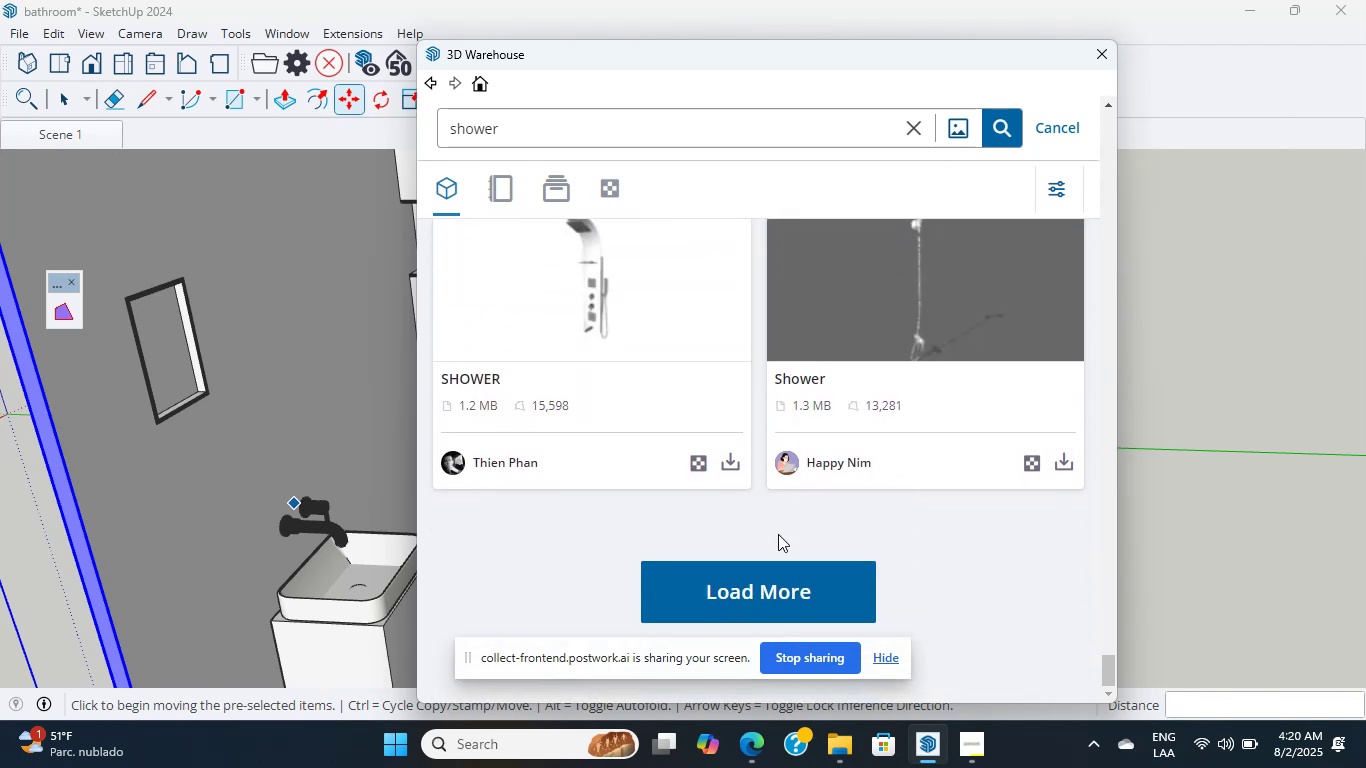 
left_click([772, 572])
 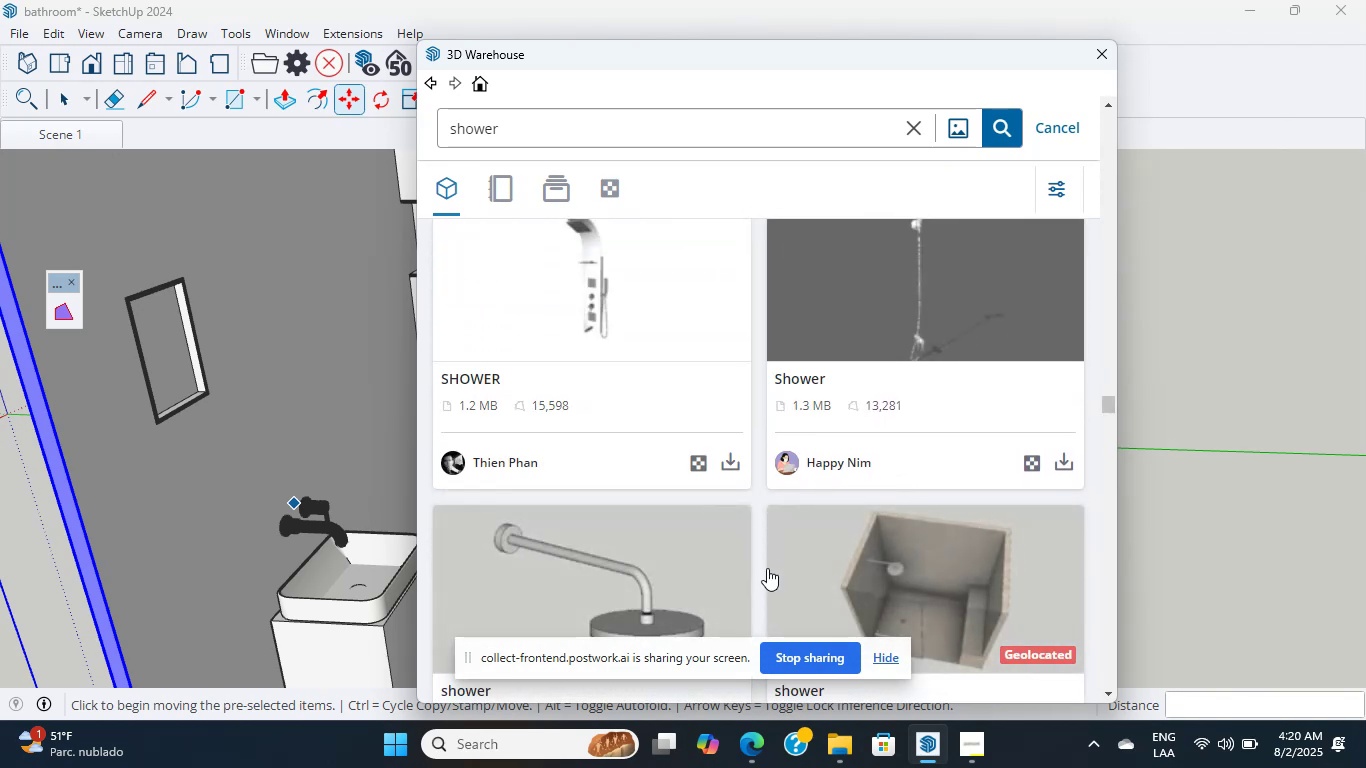 
wait(5.76)
 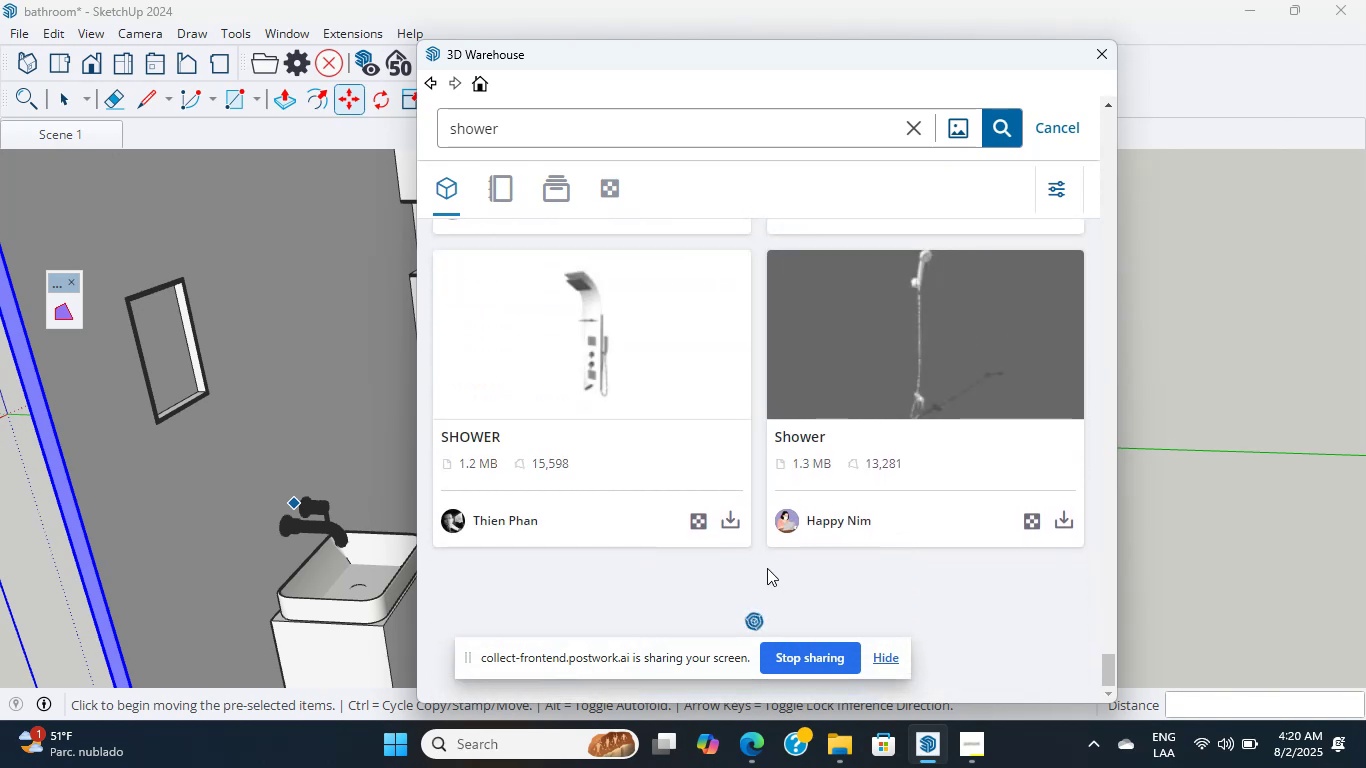 
scroll: coordinate [765, 561], scroll_direction: down, amount: 19.0
 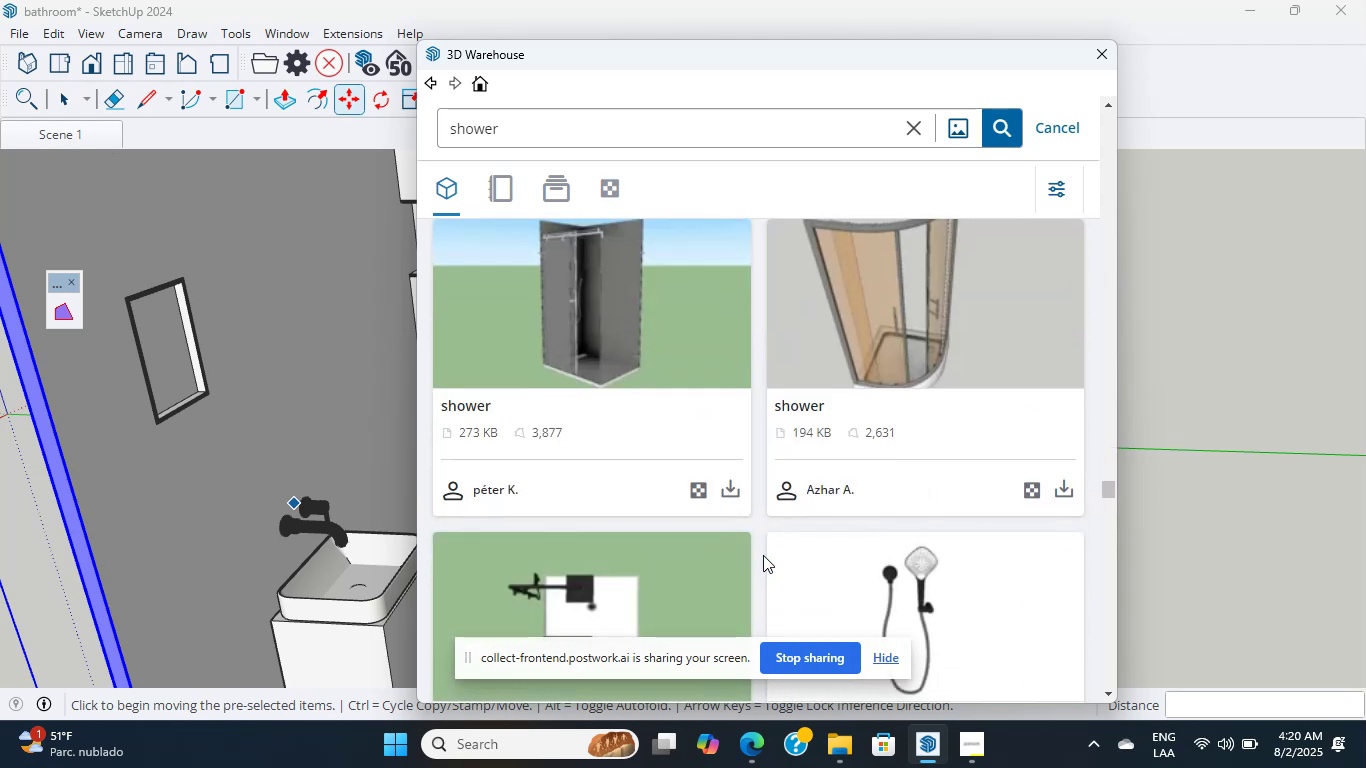 
scroll: coordinate [571, 367], scroll_direction: down, amount: 7.0
 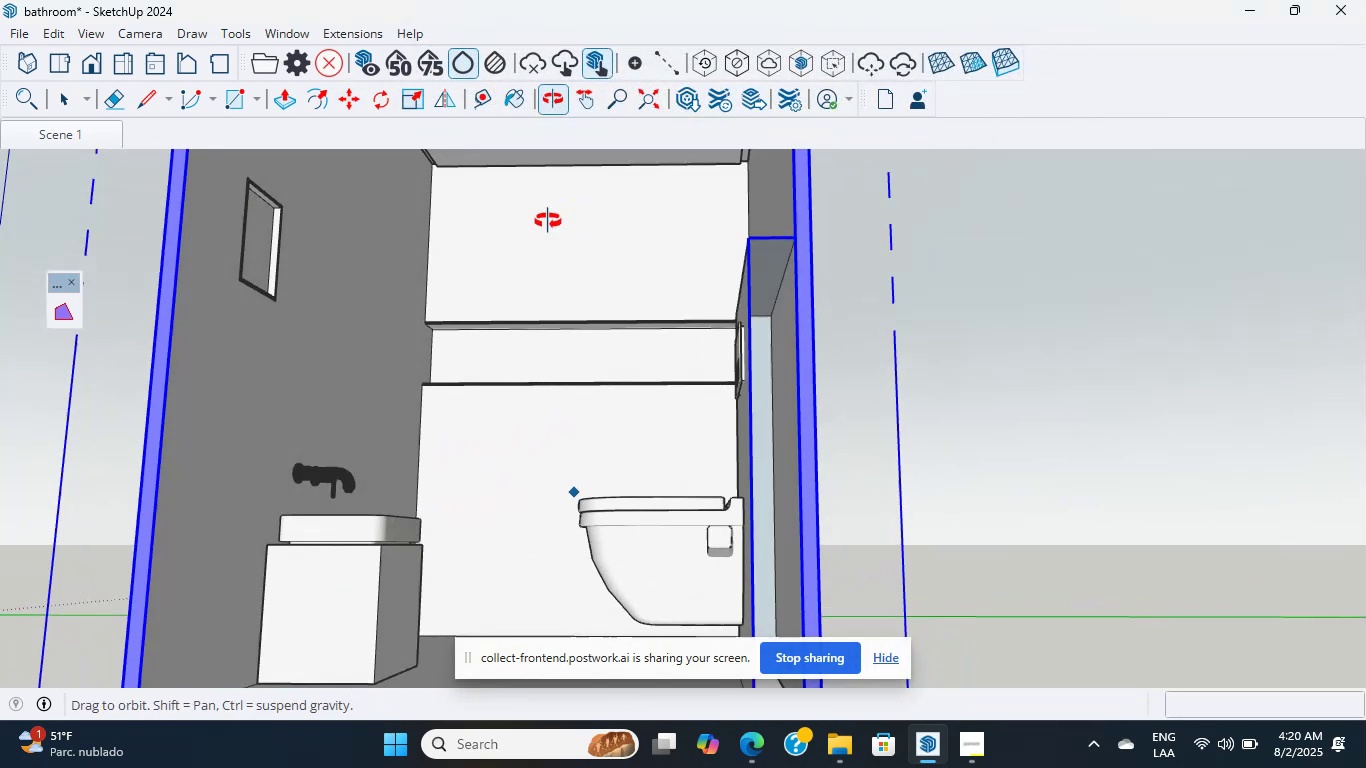 
scroll: coordinate [496, 468], scroll_direction: up, amount: 30.0
 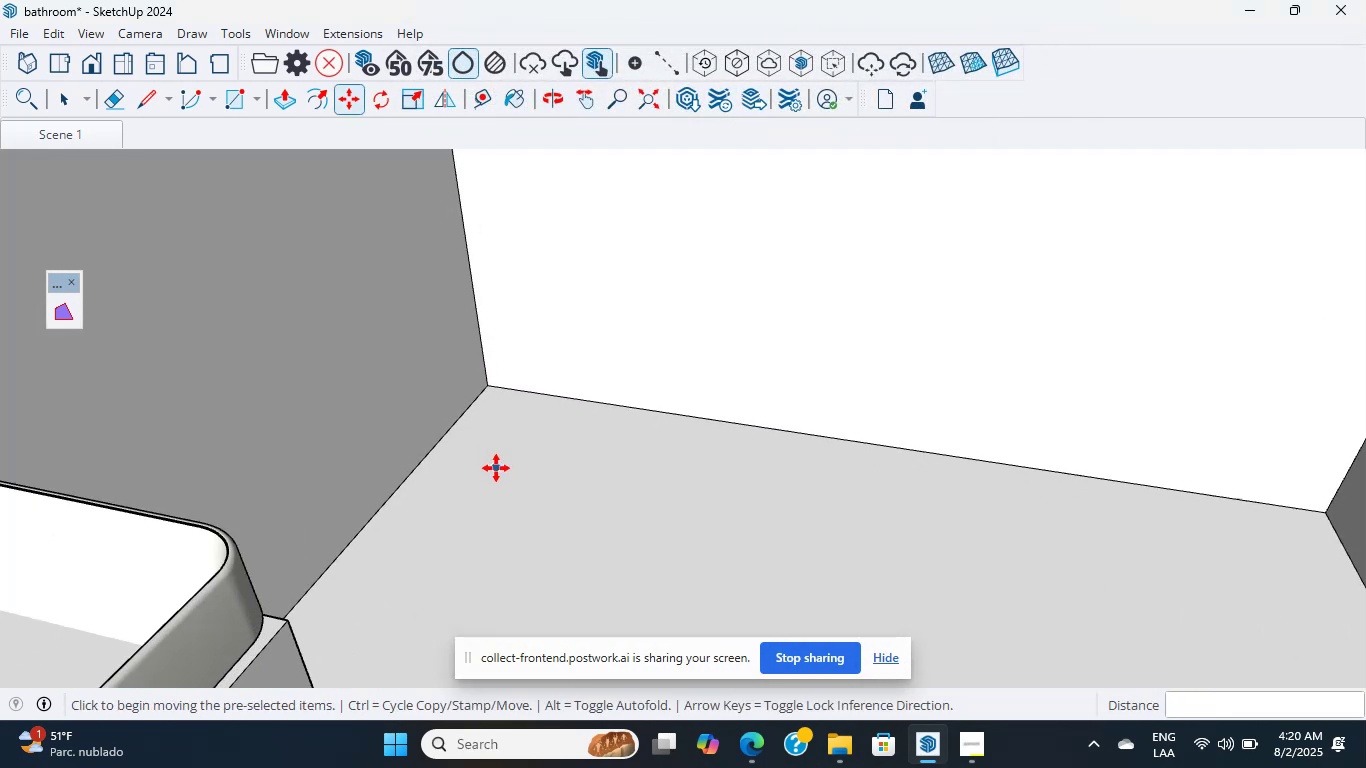 
hold_key(key=ShiftLeft, duration=0.6)
 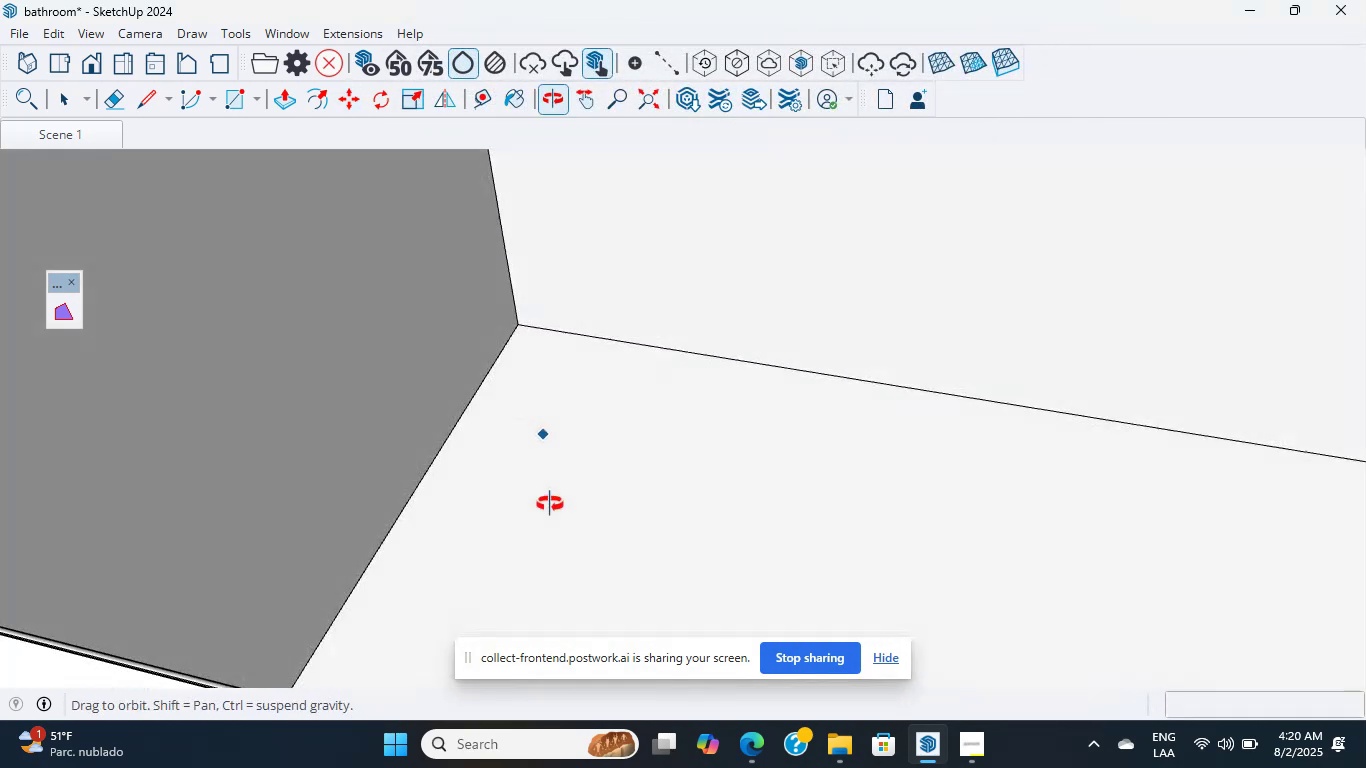 
key(L)
 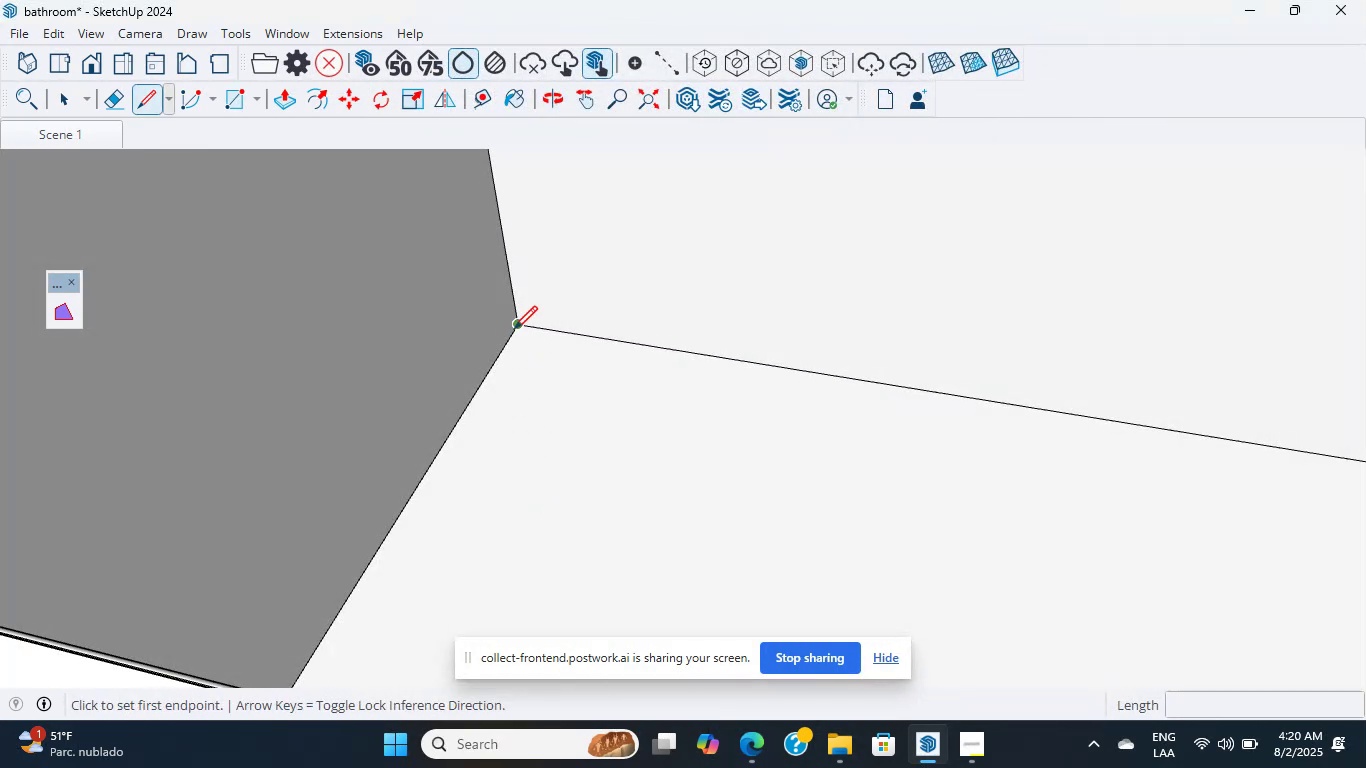 
left_click([517, 326])
 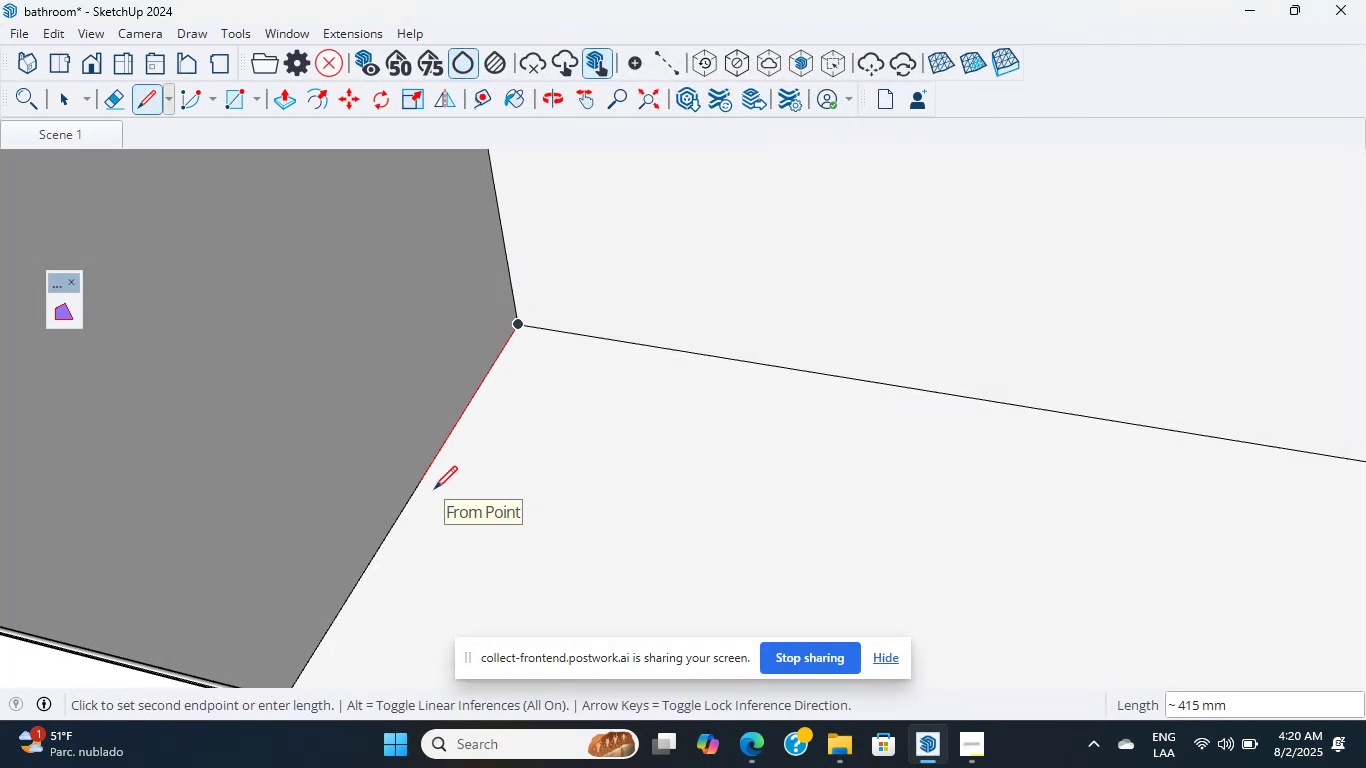 
key(Numpad9)
 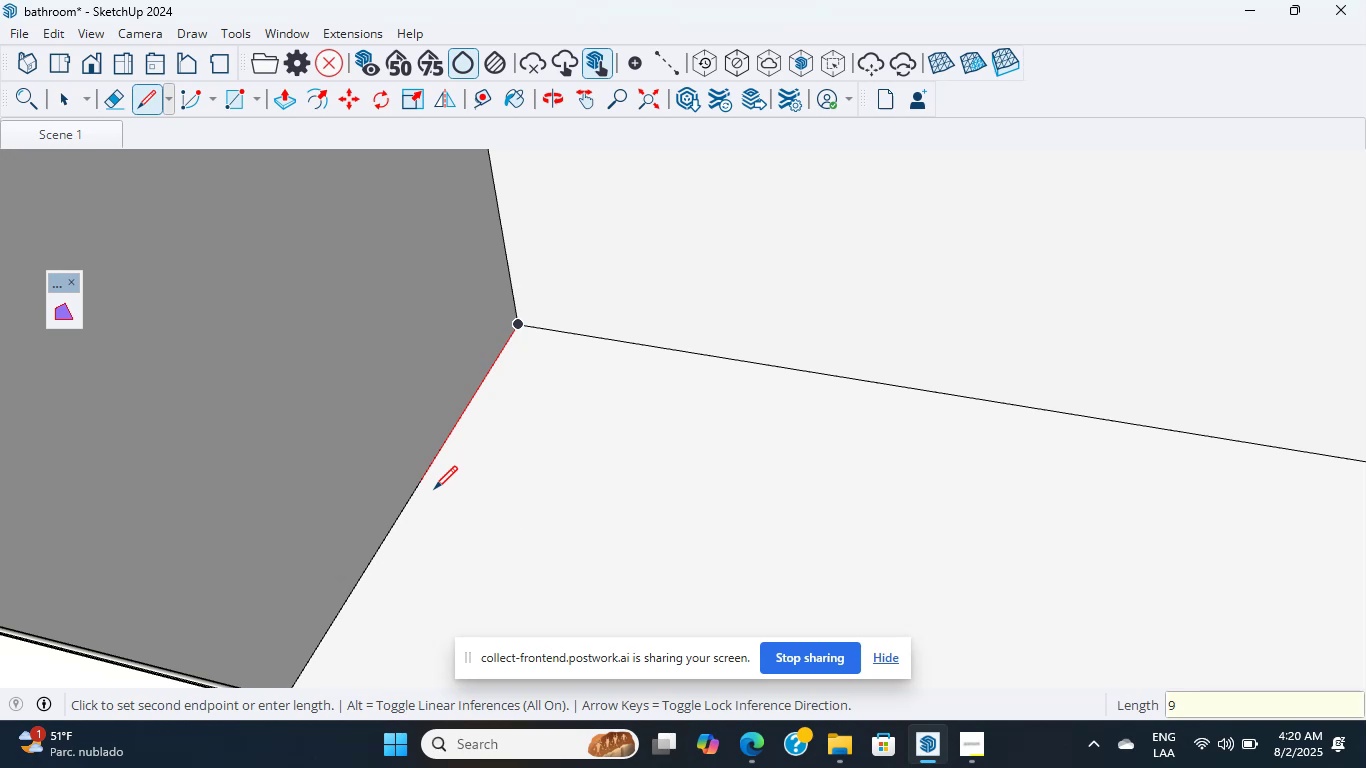 
key(Numpad0)
 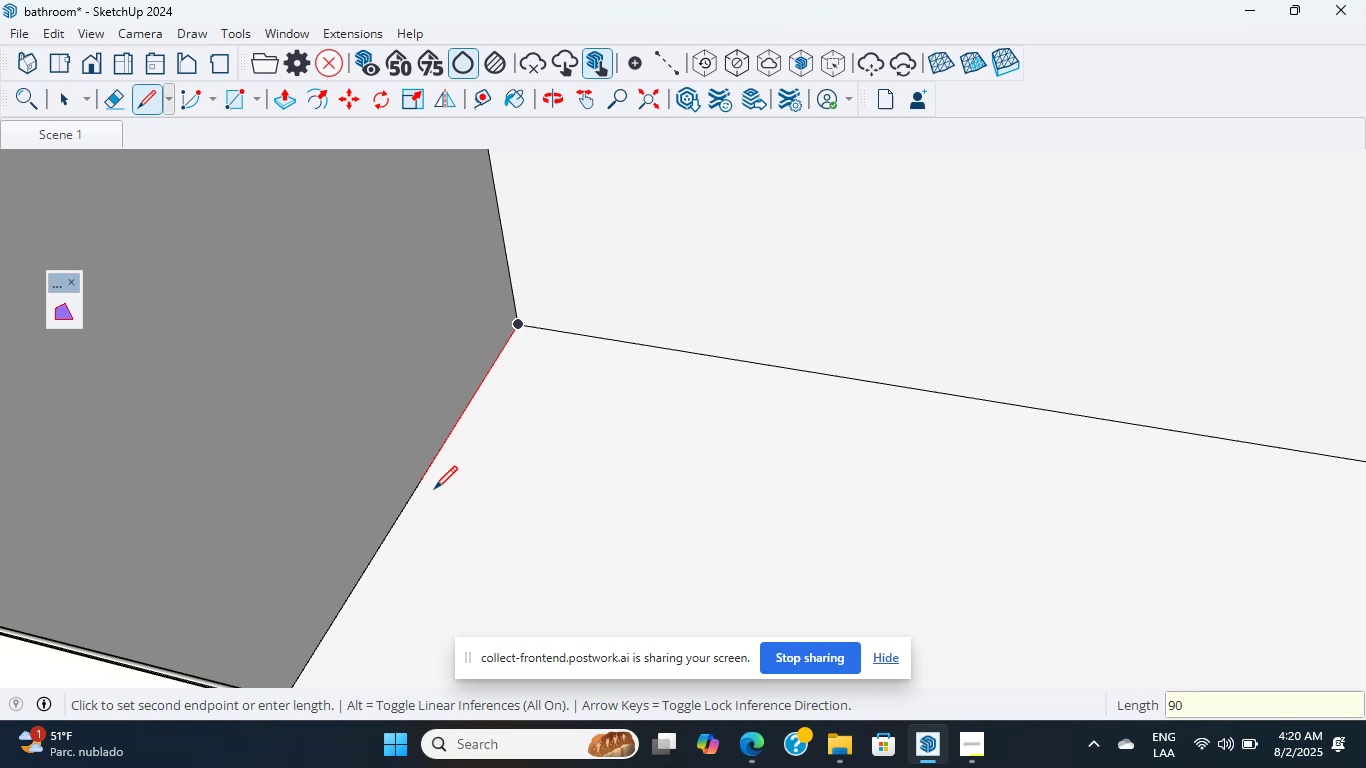 
key(Numpad0)
 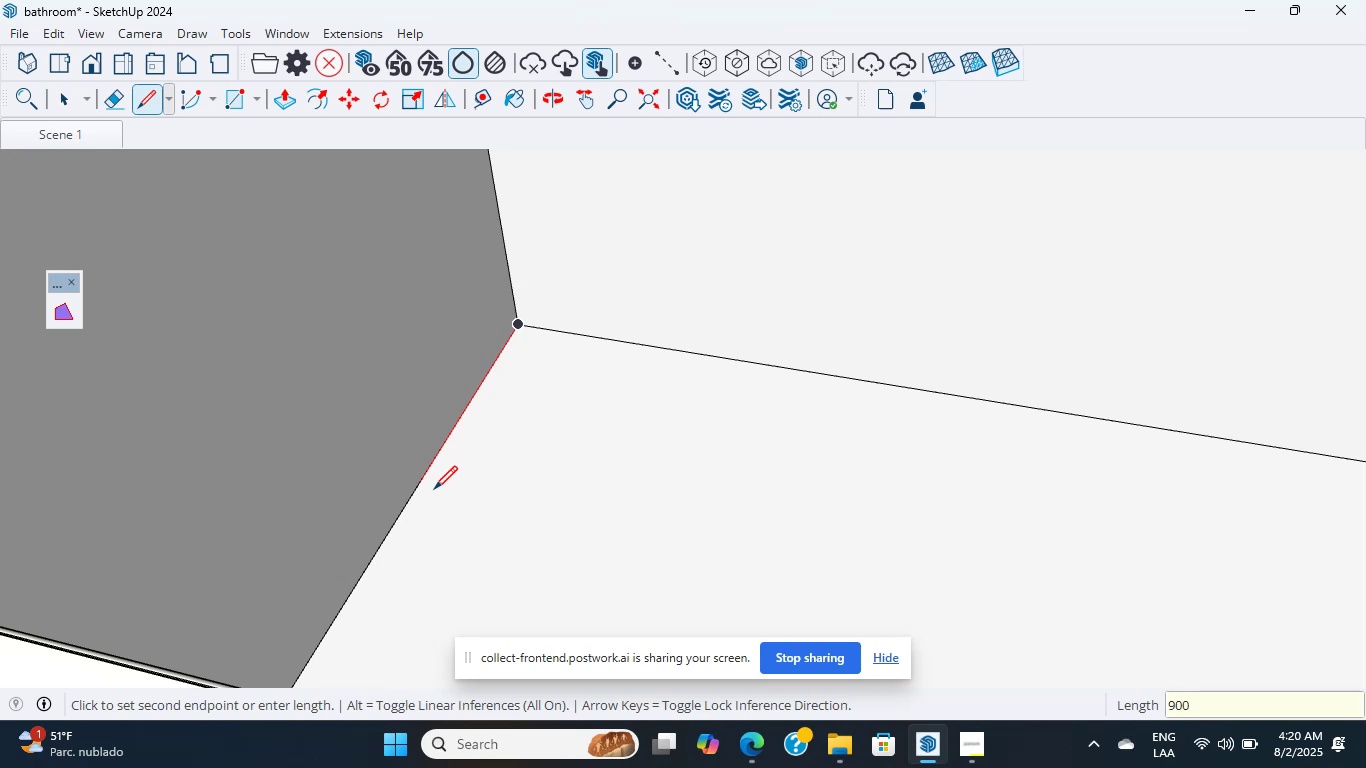 
key(NumpadEnter)
 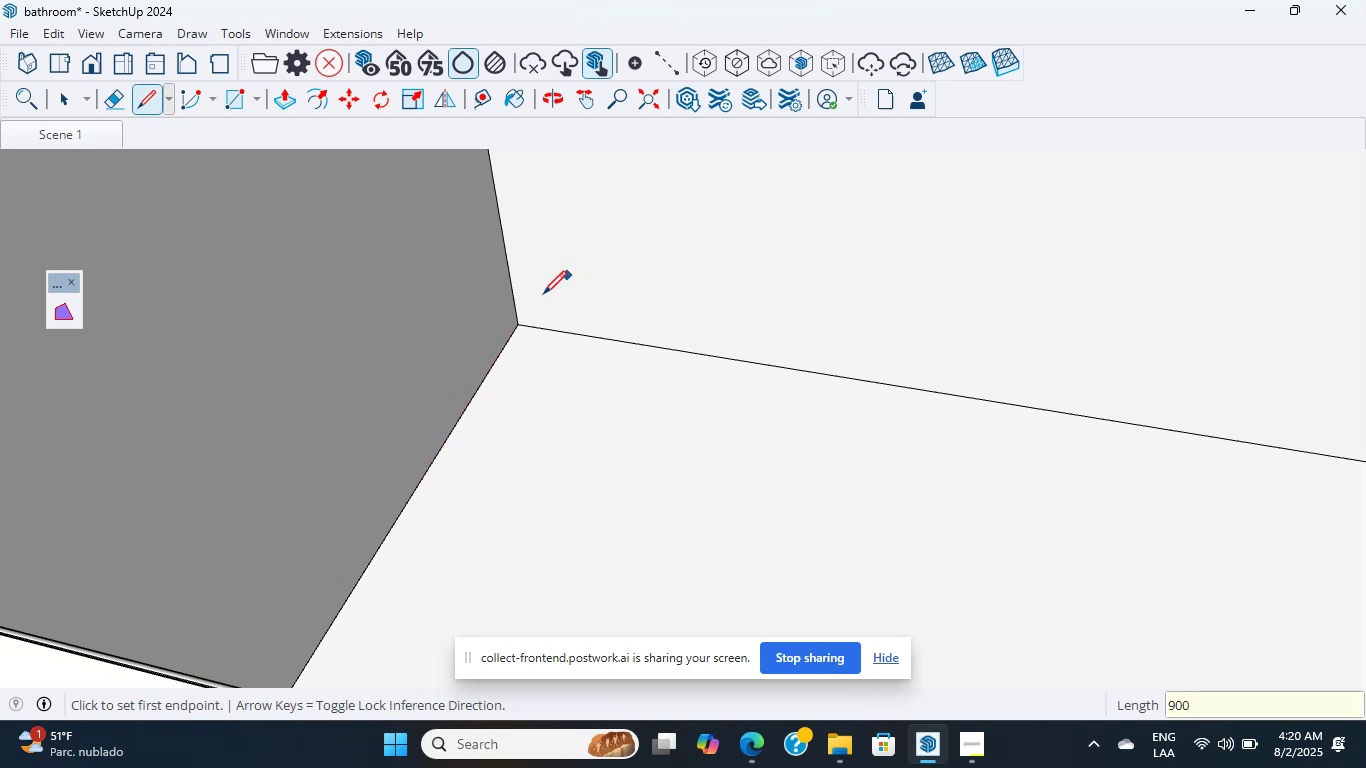 
left_click_drag(start_coordinate=[521, 327], to_coordinate=[507, 363])
 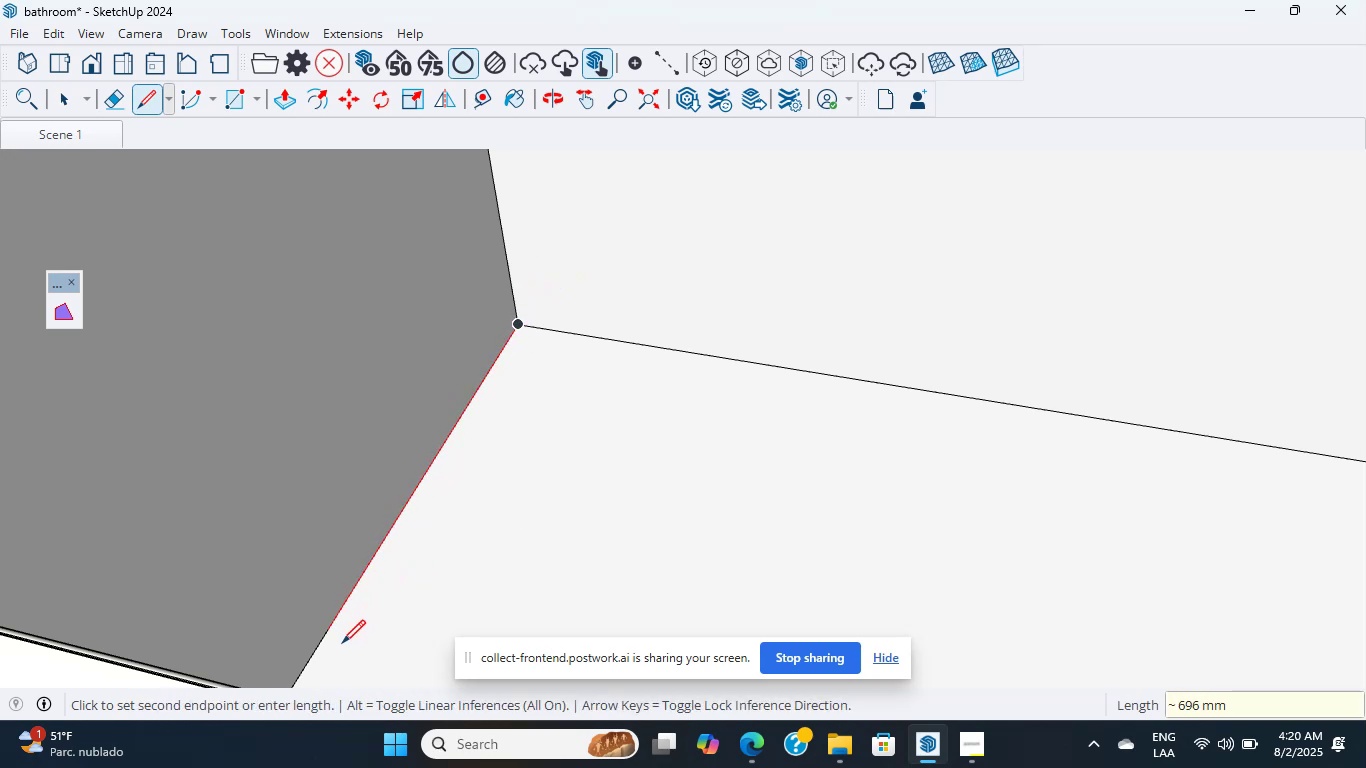 
key(Shift+ShiftLeft)
 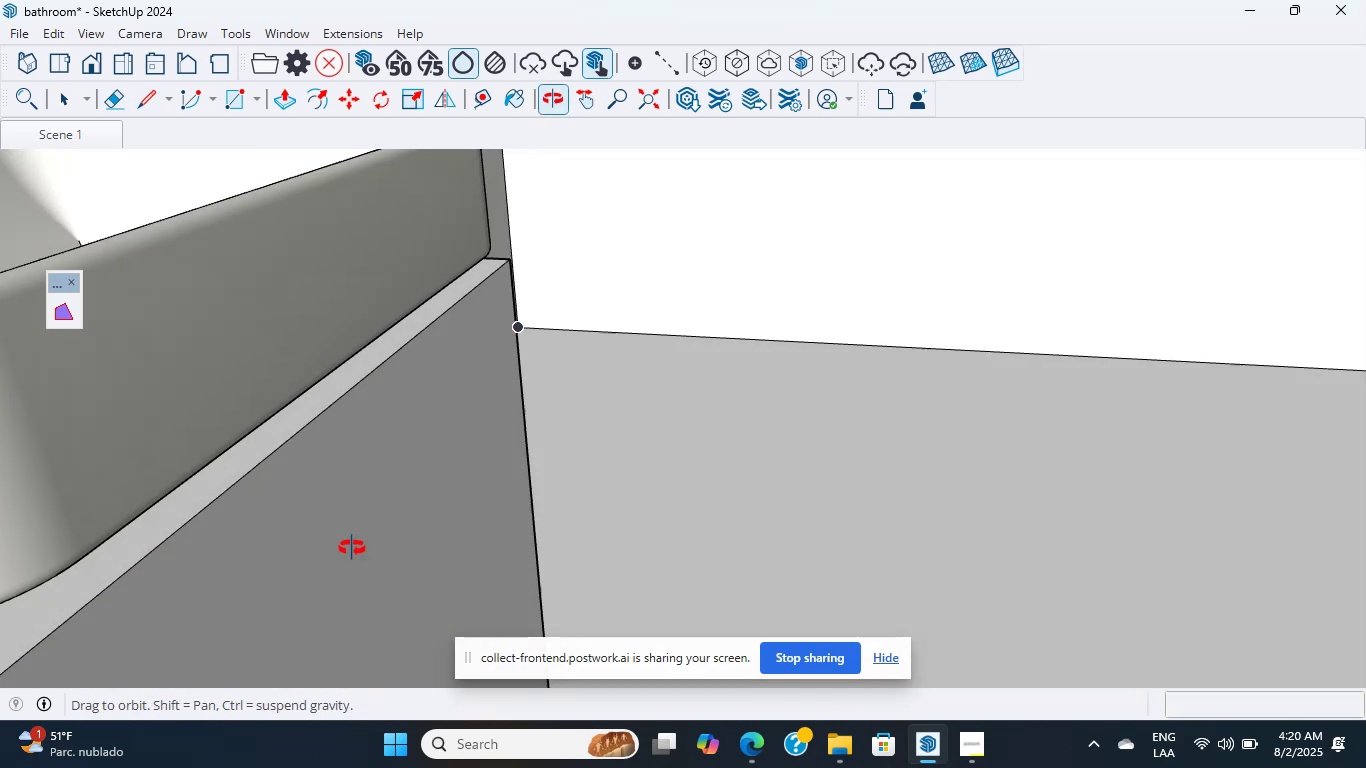 
hold_key(key=CapsLock, duration=0.62)
 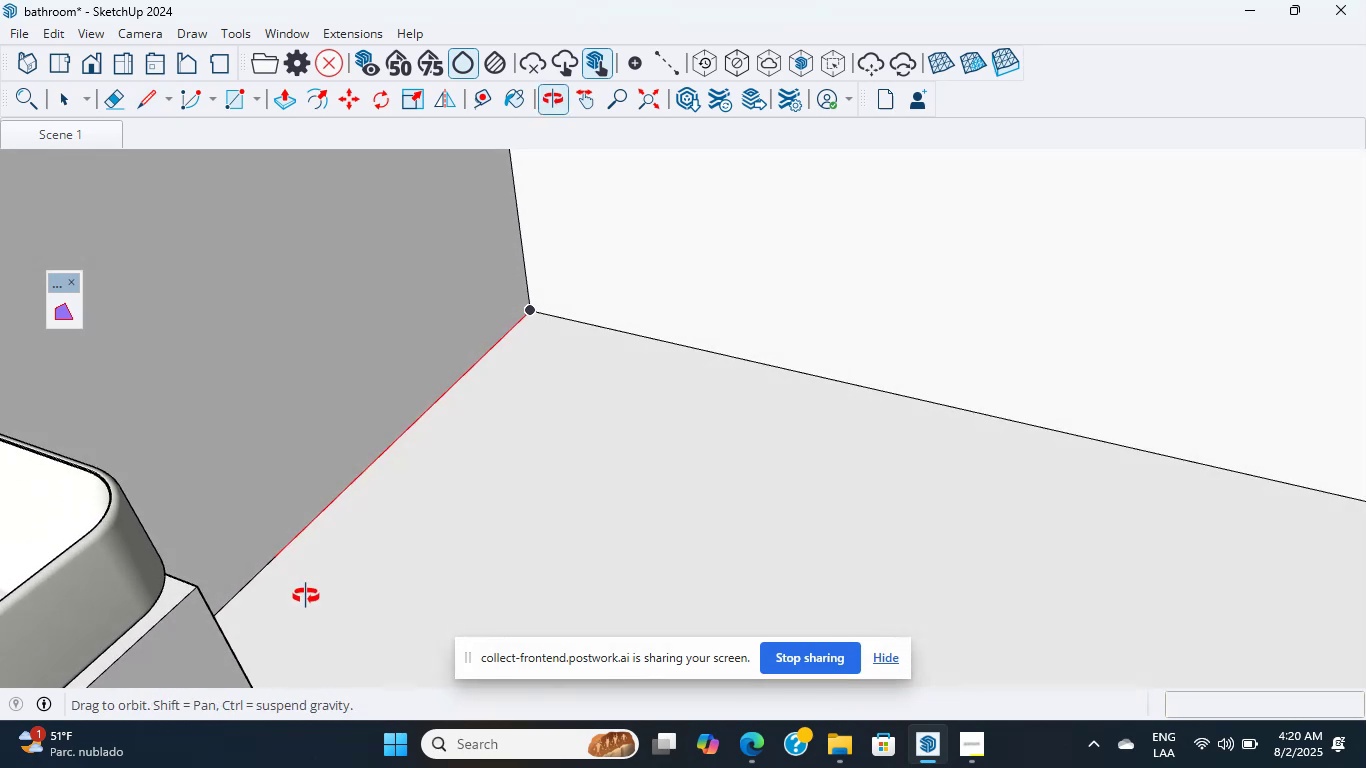 
hold_key(key=ShiftLeft, duration=0.96)
 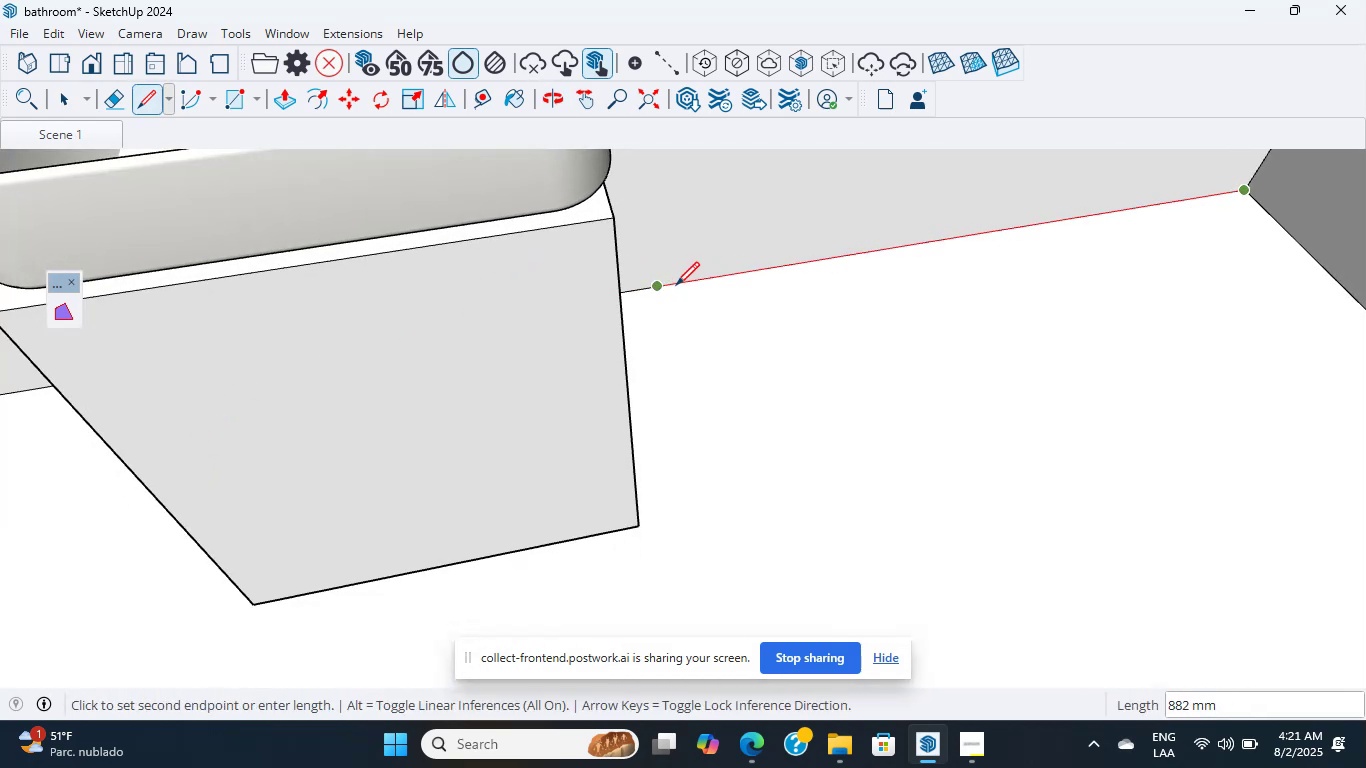 
left_click([661, 286])
 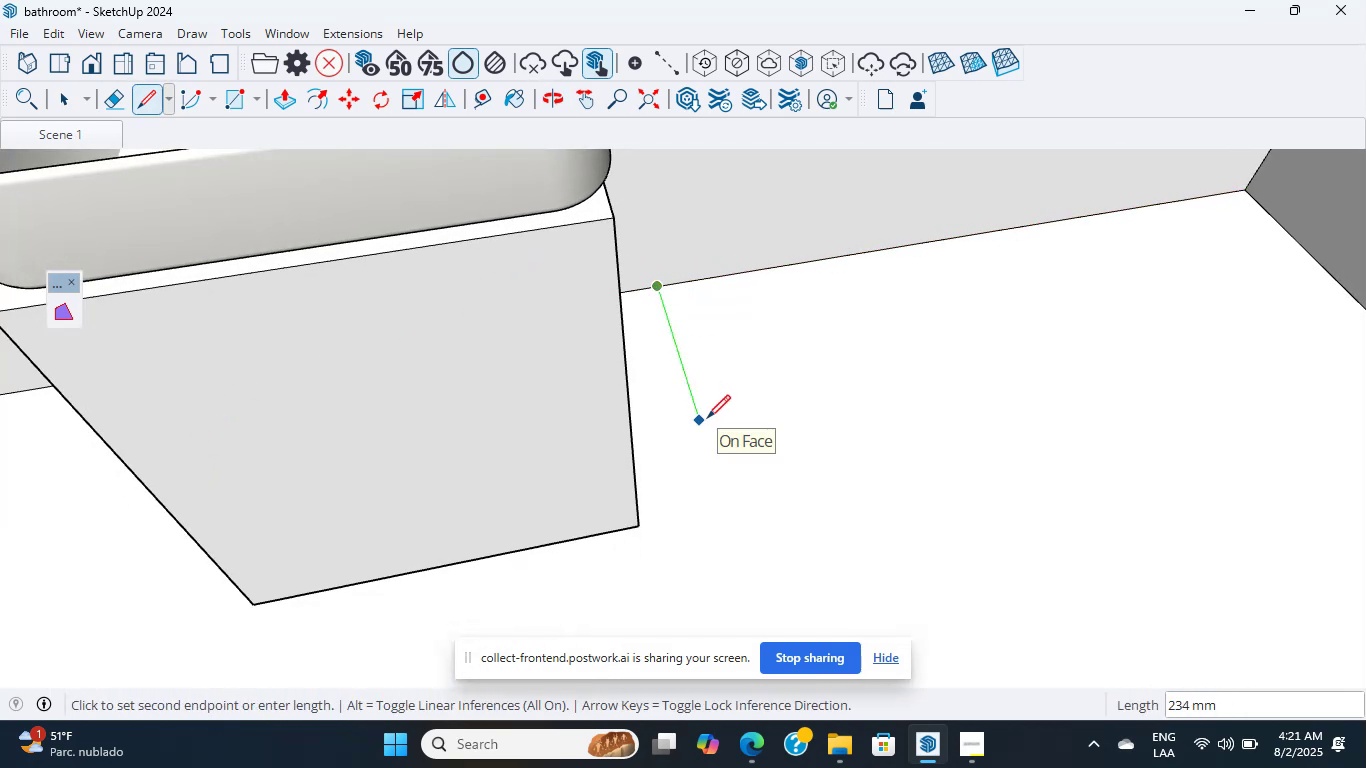 
key(Numpad8)
 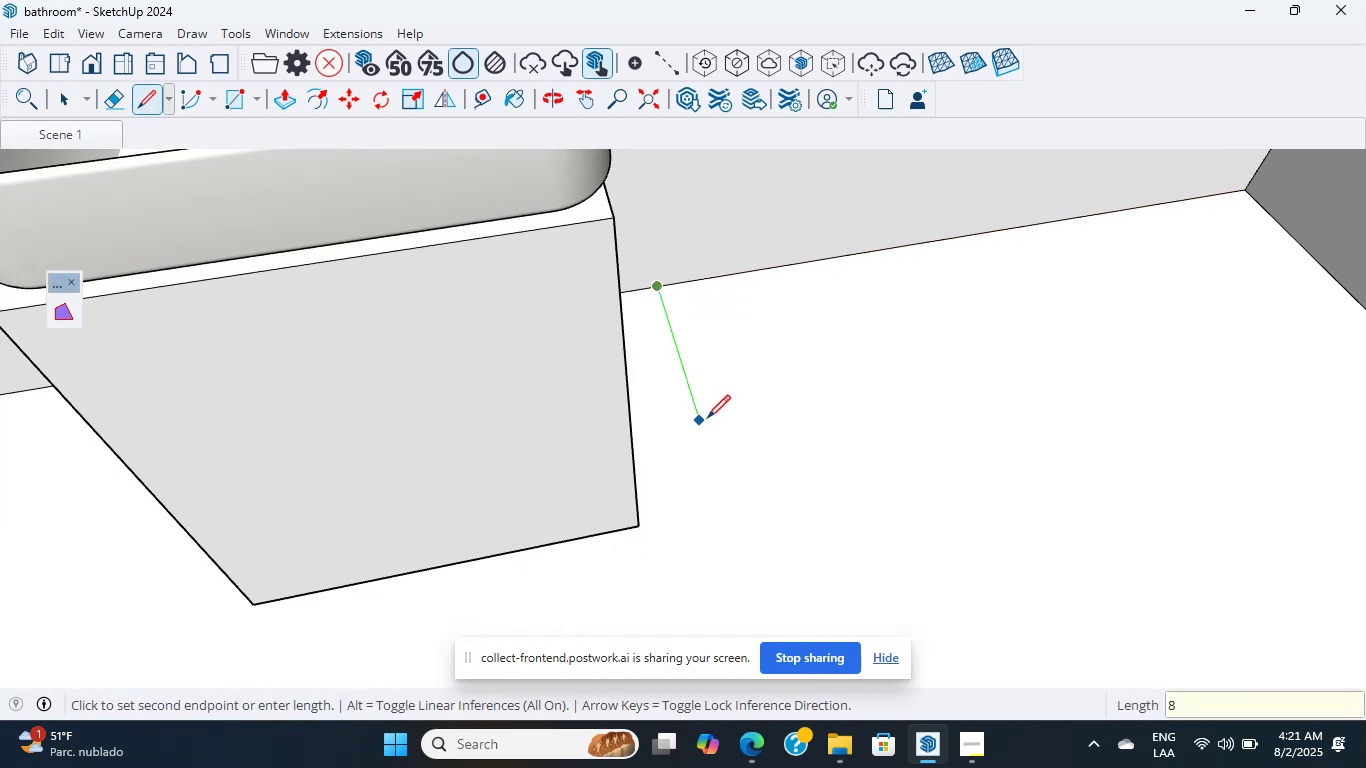 
key(Numpad0)
 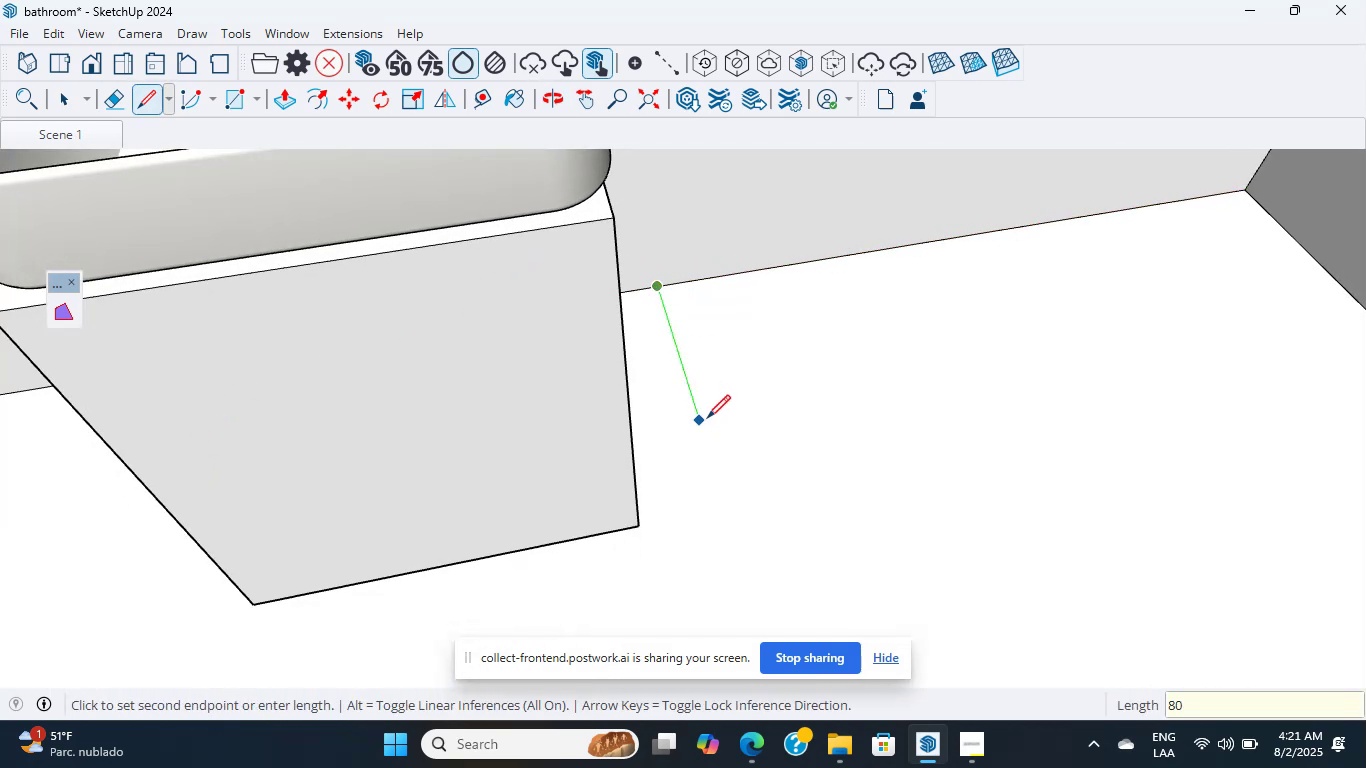 
key(Numpad0)
 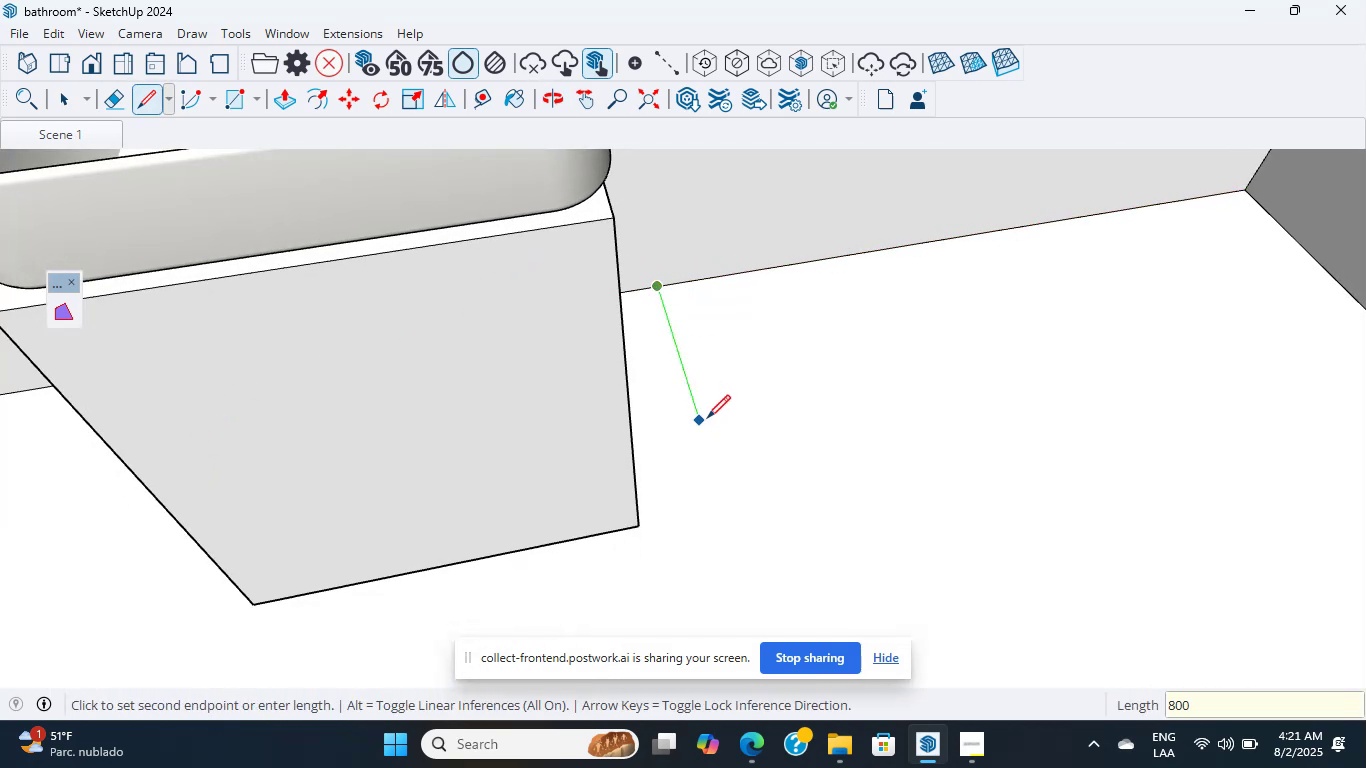 
key(NumpadEnter)
 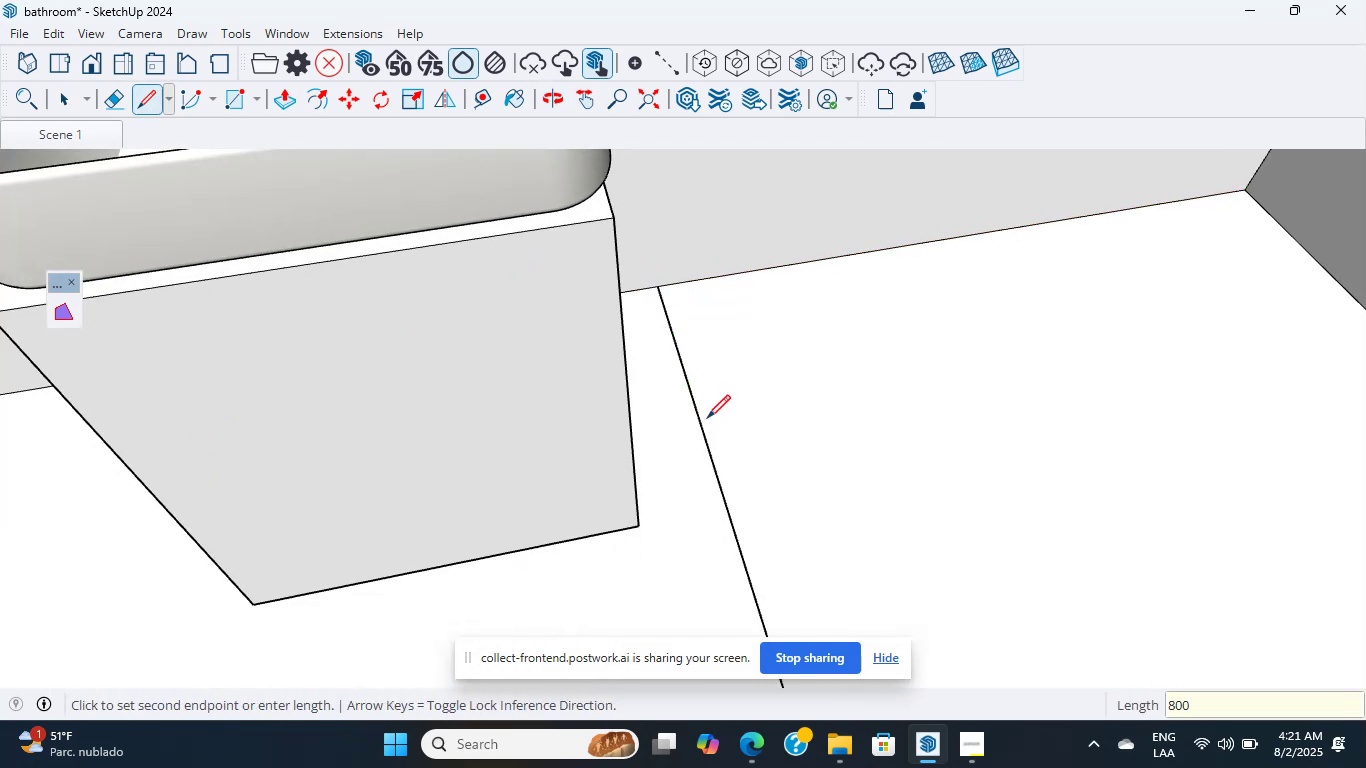 
scroll: coordinate [709, 413], scroll_direction: down, amount: 7.0
 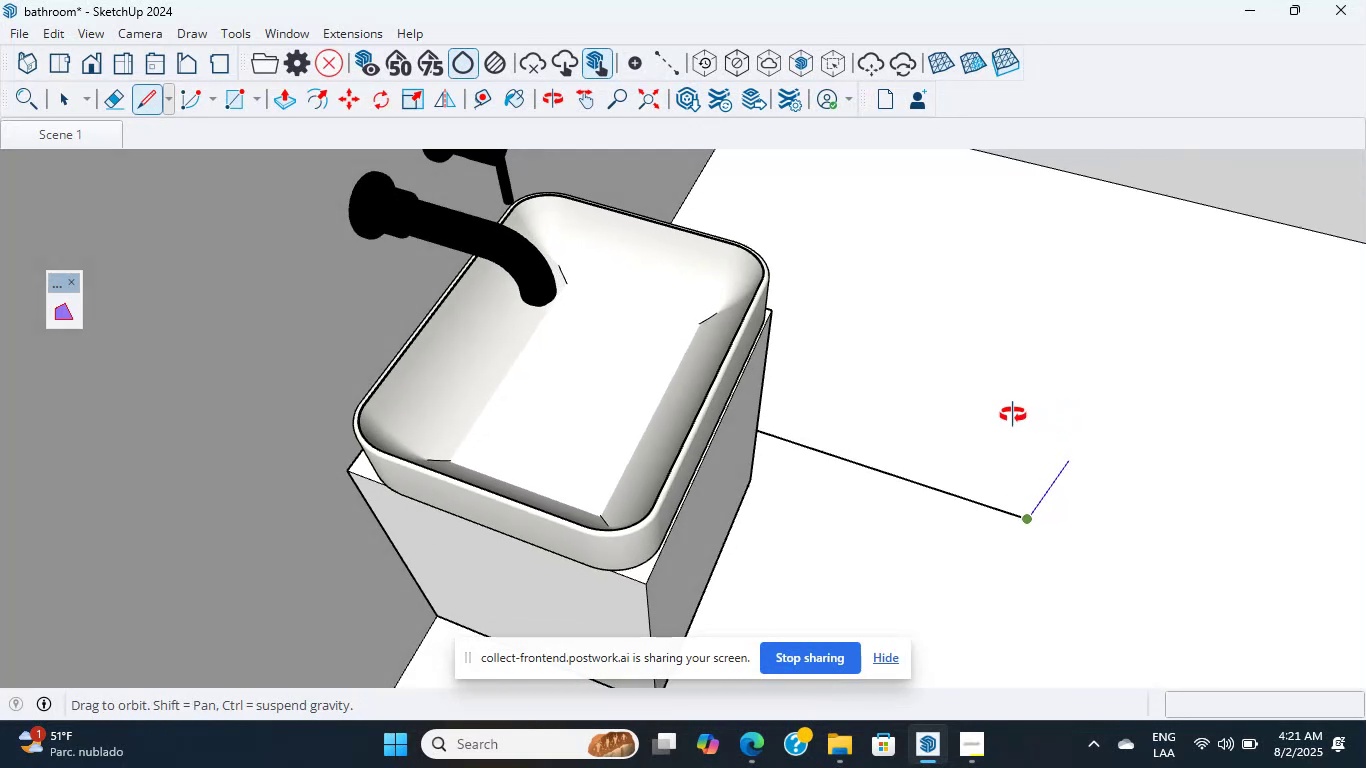 
mouse_move([791, 297])
 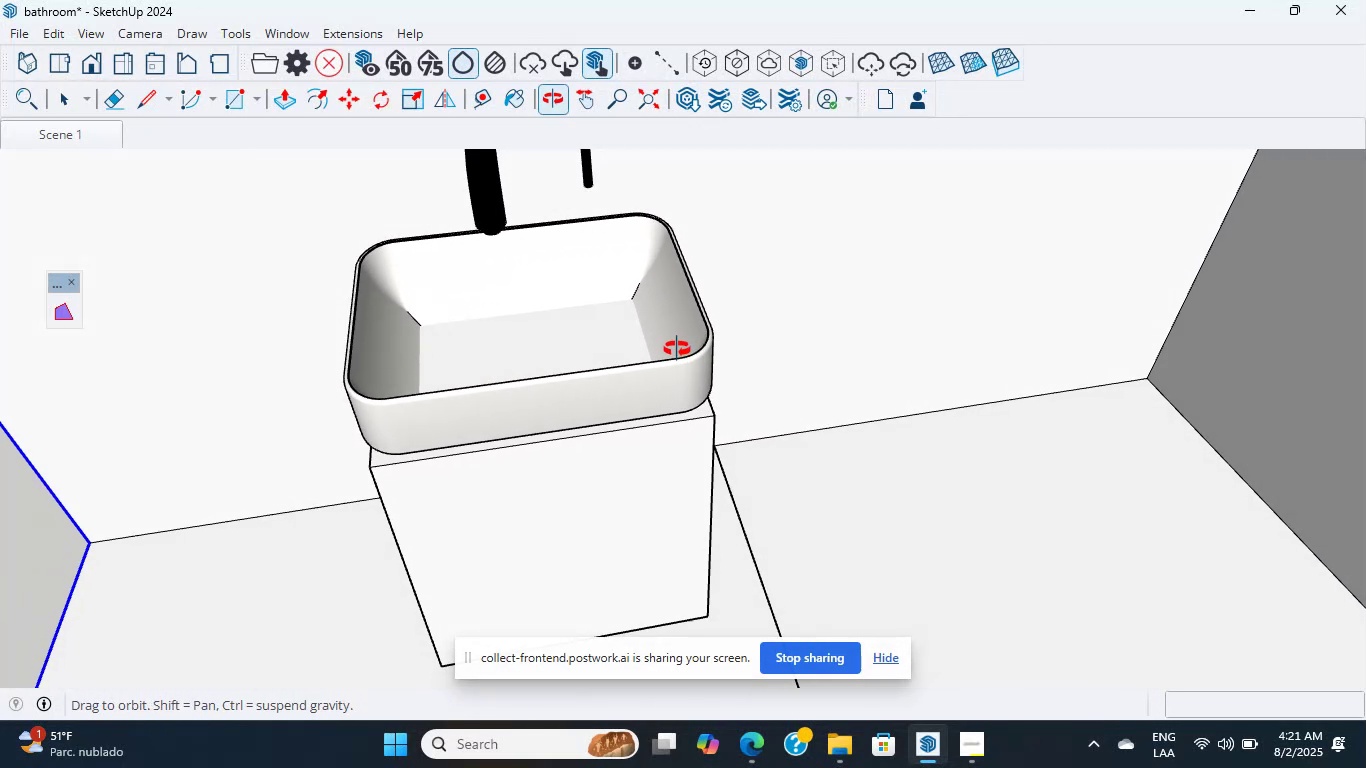 
scroll: coordinate [690, 347], scroll_direction: down, amount: 14.0
 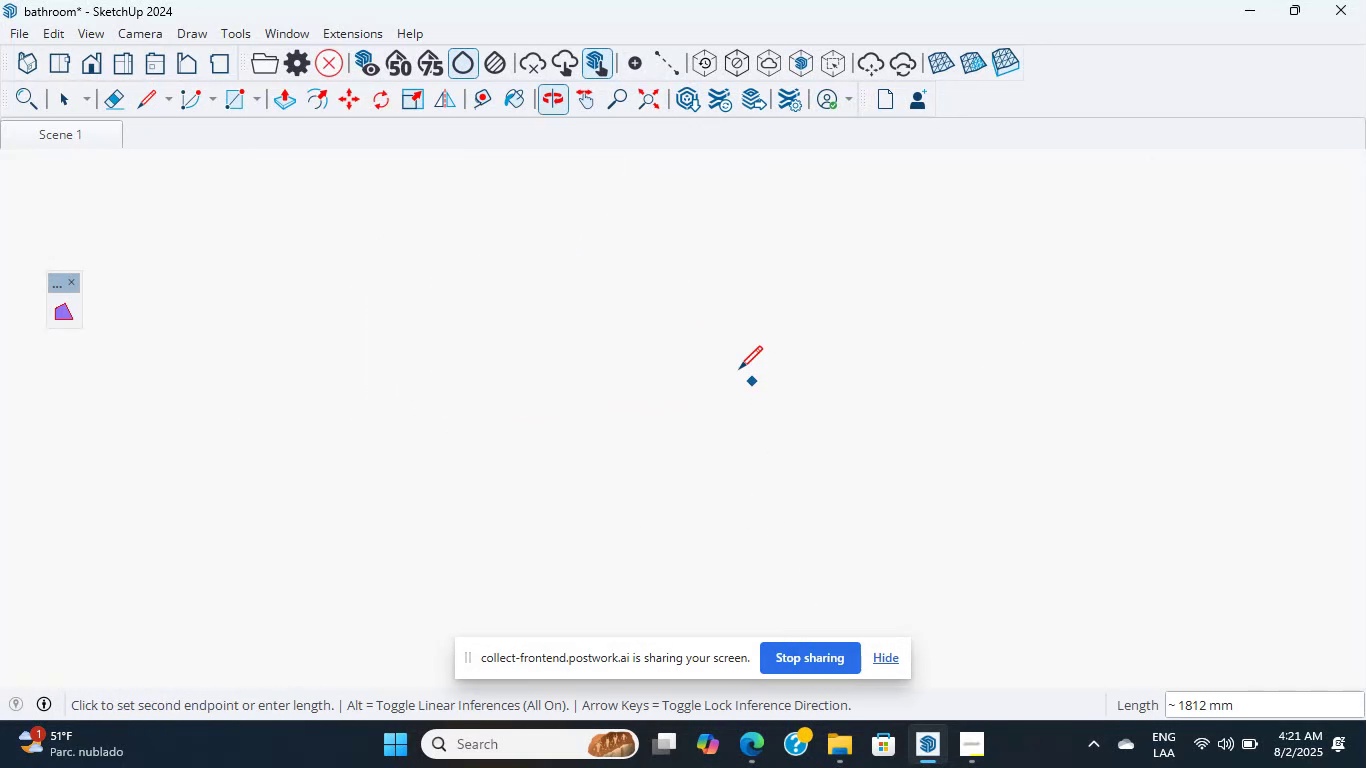 
hold_key(key=ShiftLeft, duration=0.43)
 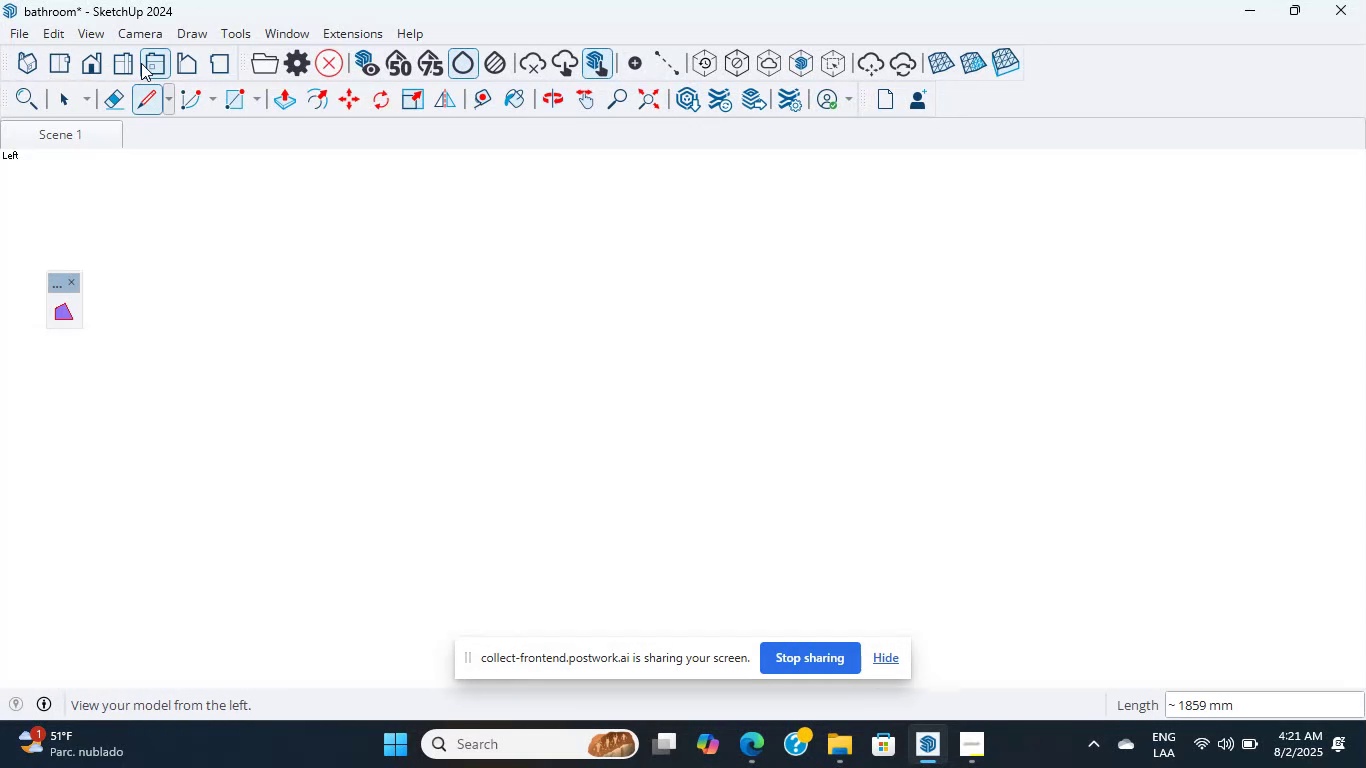 
double_click([108, 57])
 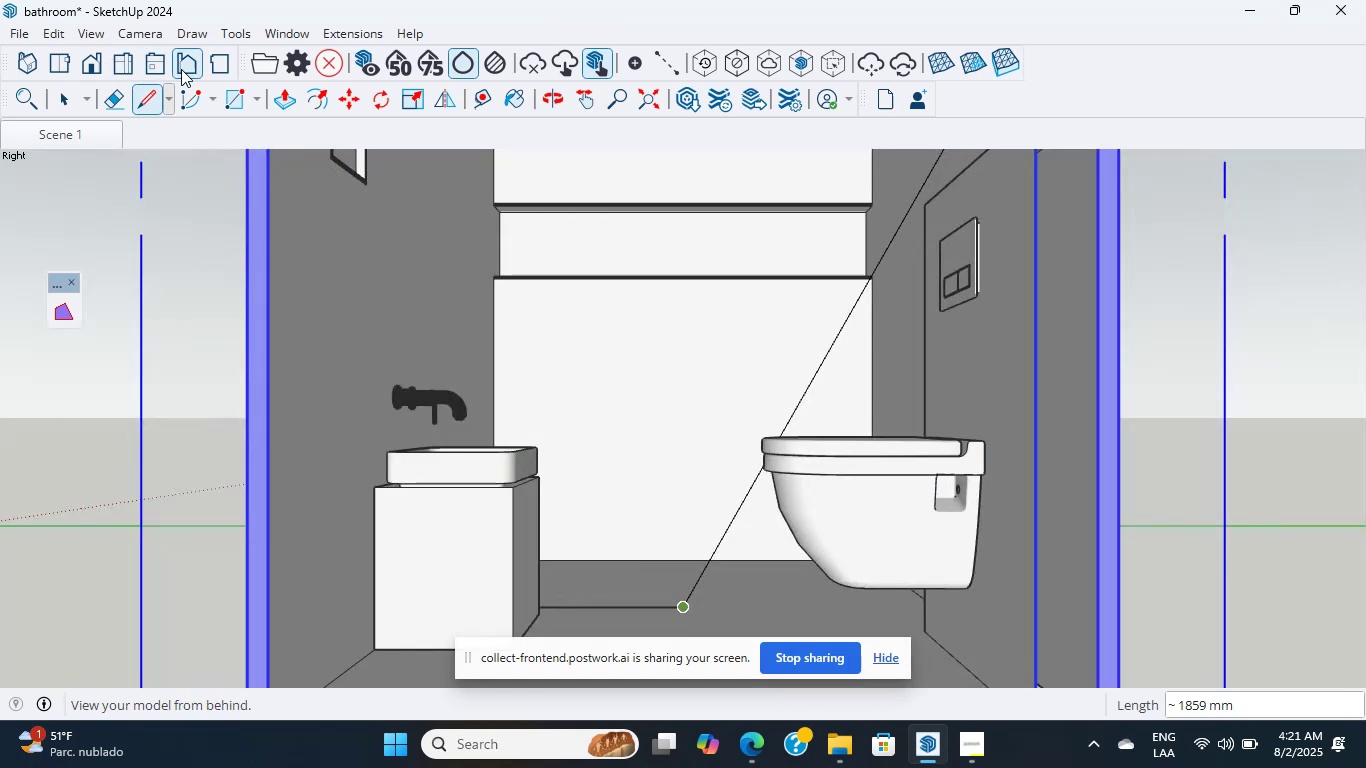 
hold_key(key=ShiftLeft, duration=0.44)
 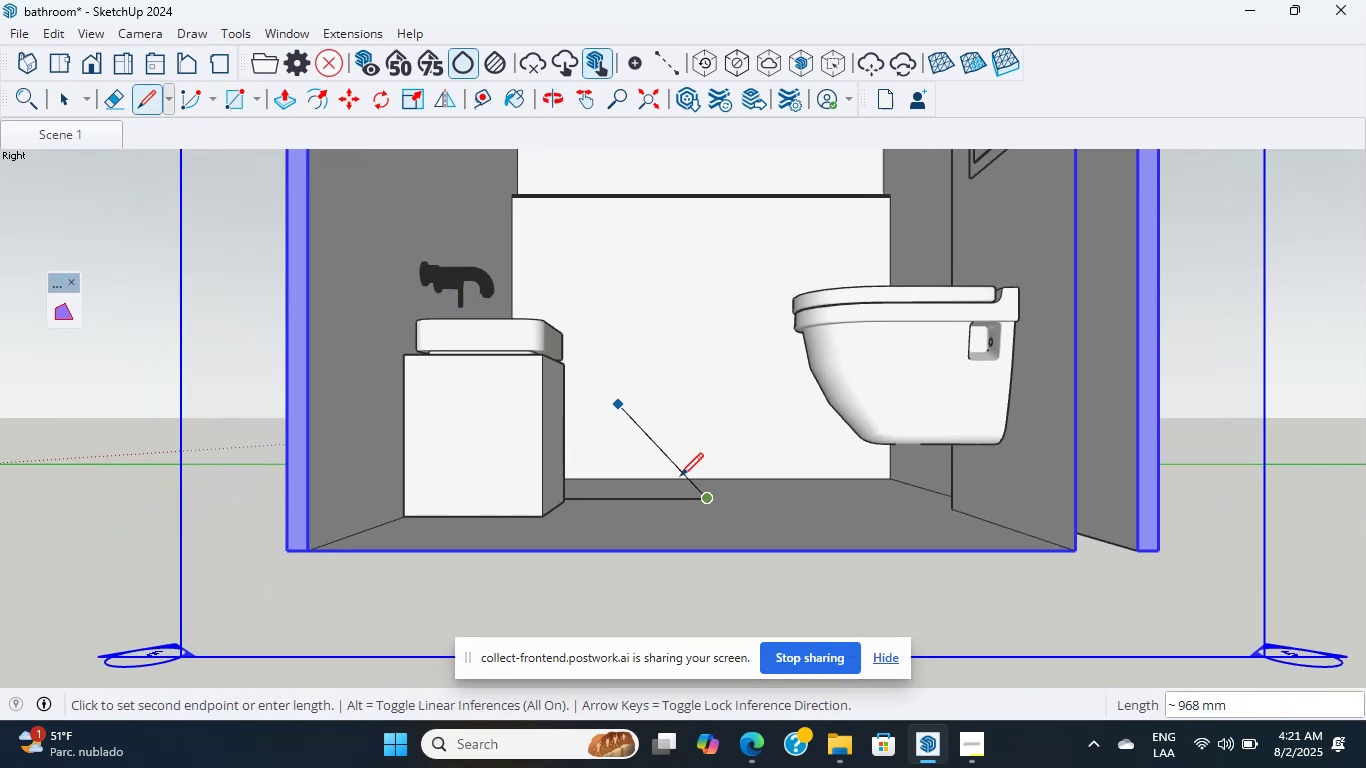 
scroll: coordinate [700, 479], scroll_direction: down, amount: 4.0
 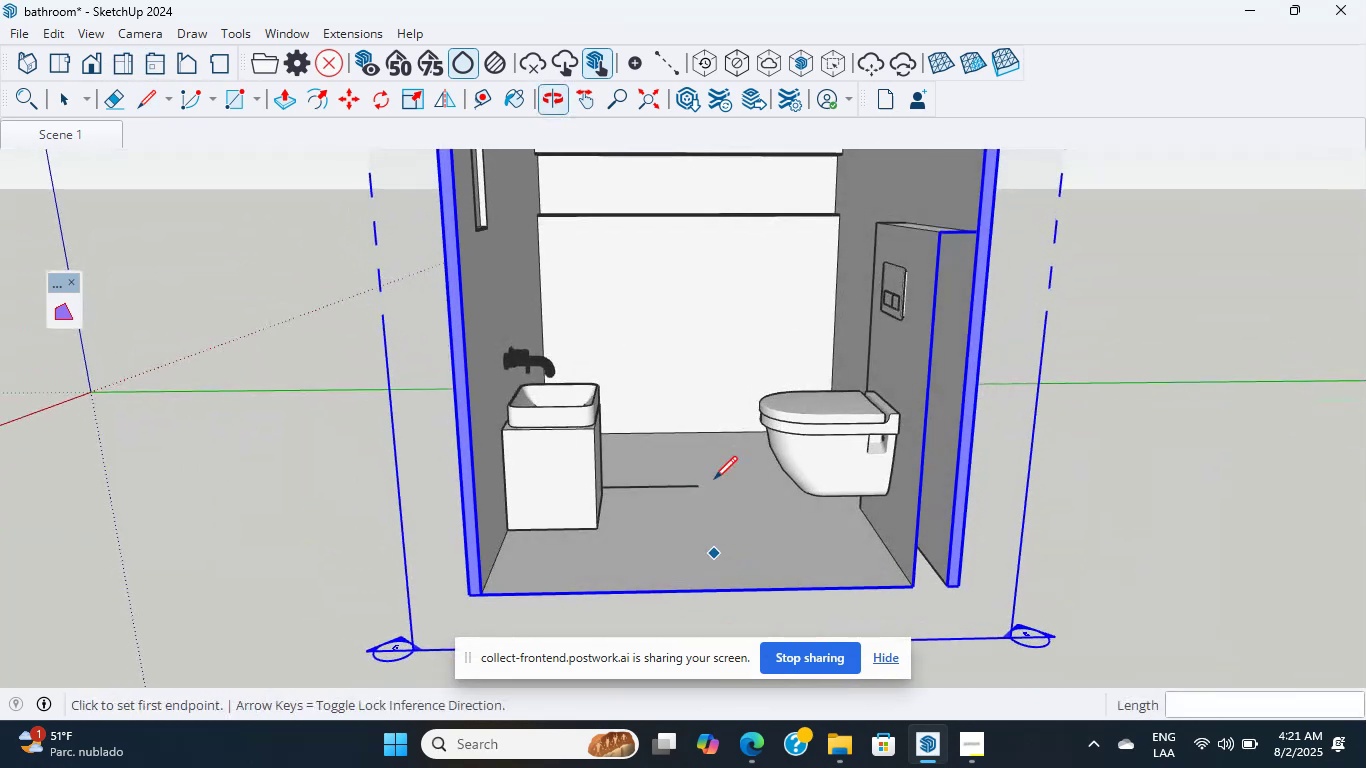 
key(Escape)
 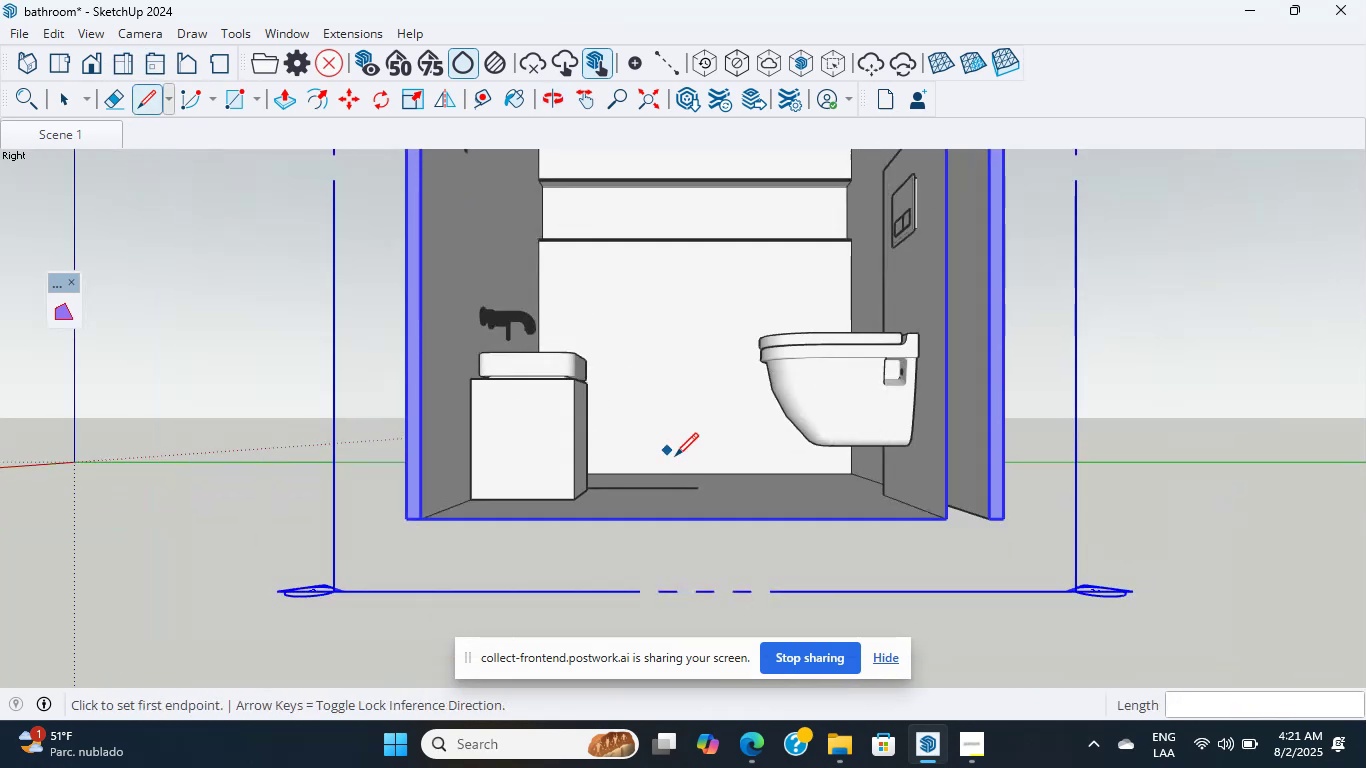 
key(Escape)
 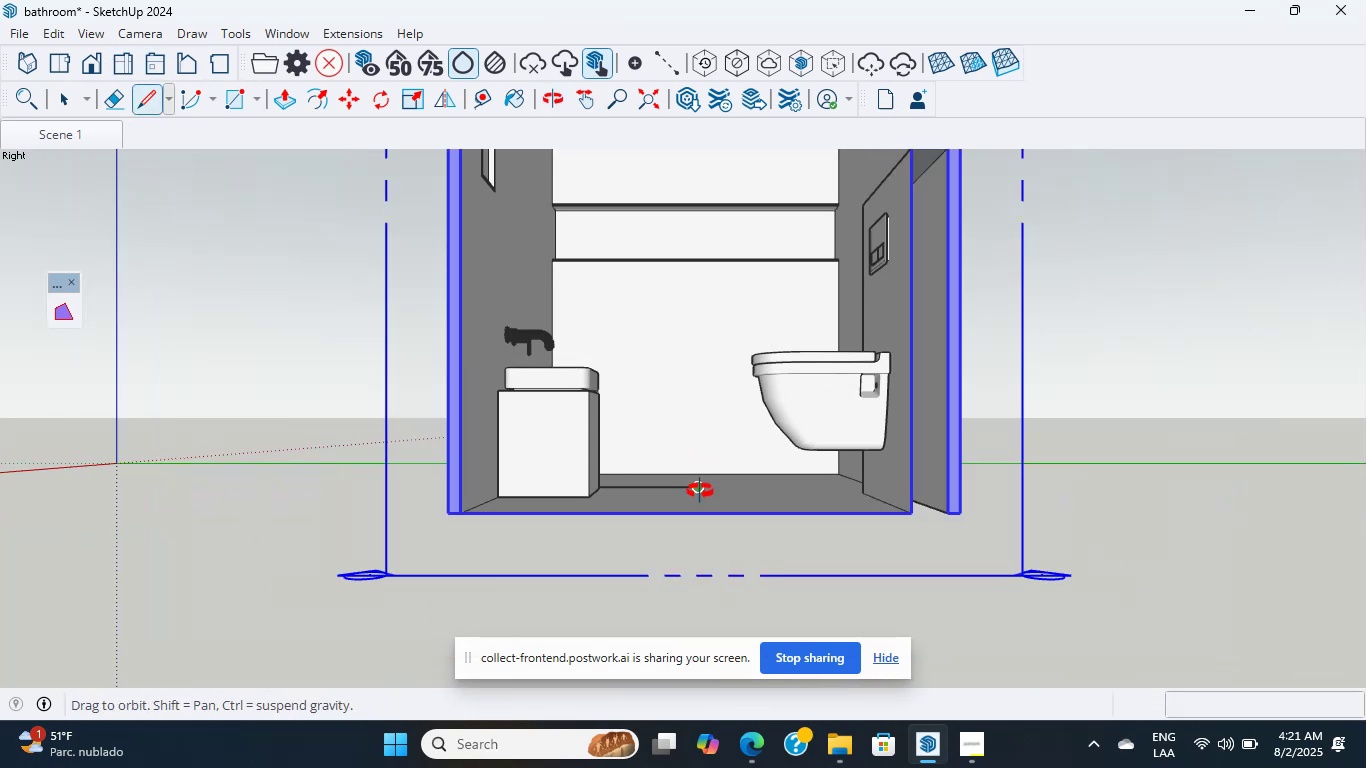 
hold_key(key=ShiftLeft, duration=0.47)
 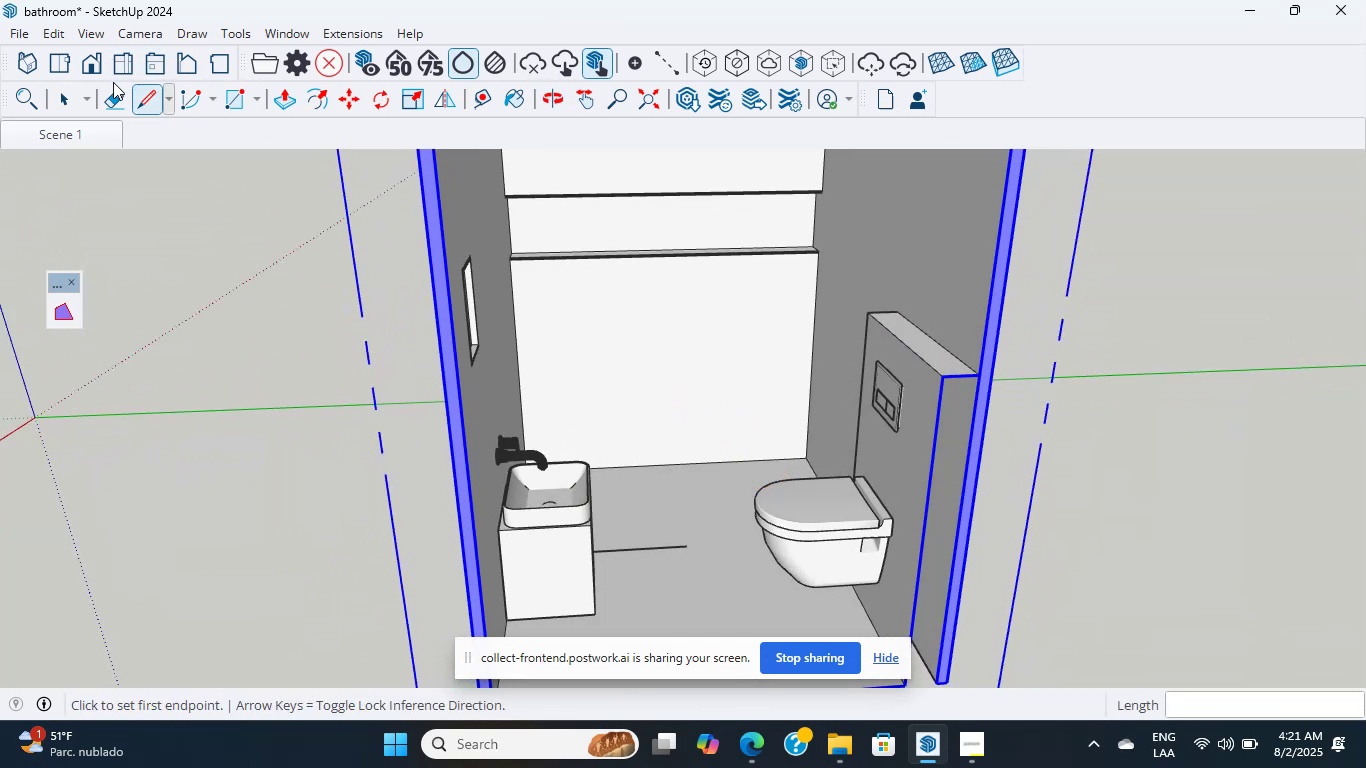 
left_click([64, 97])
 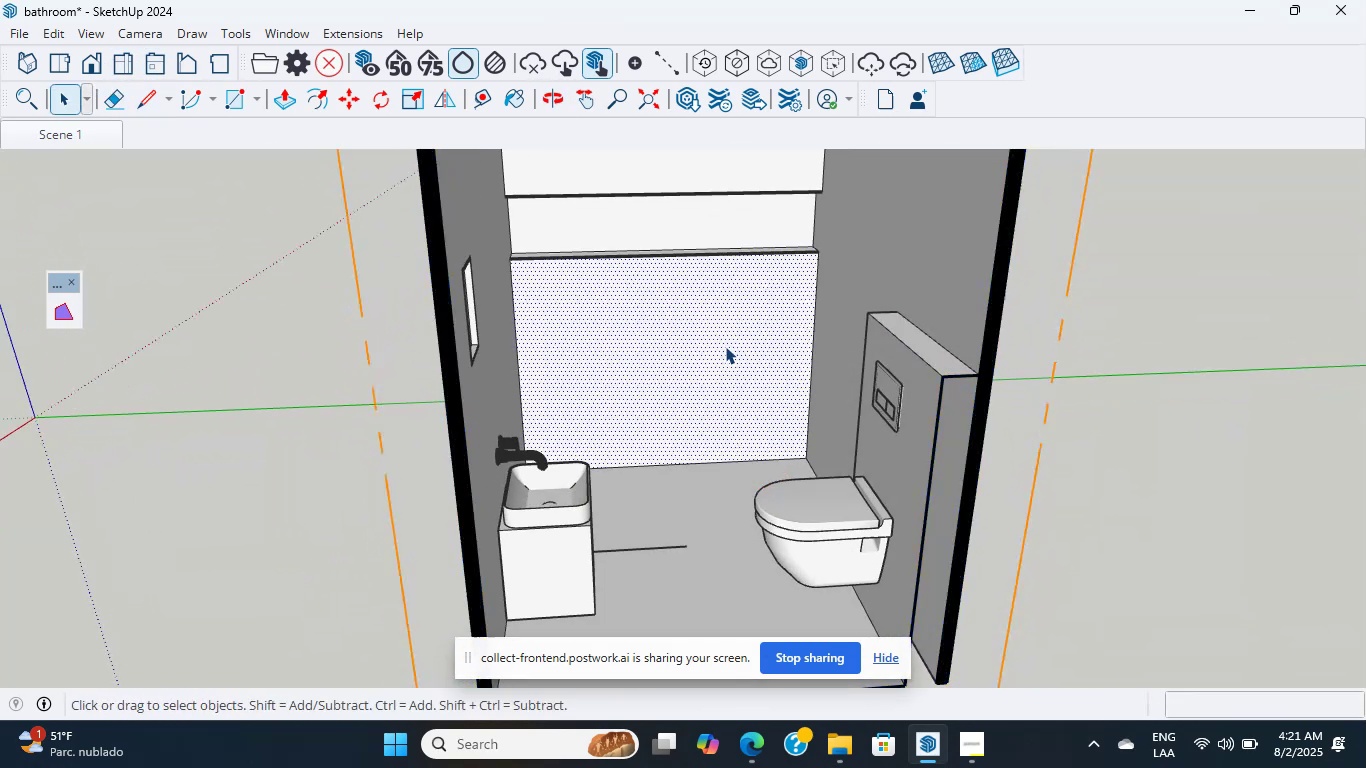 
scroll: coordinate [718, 356], scroll_direction: up, amount: 8.0
 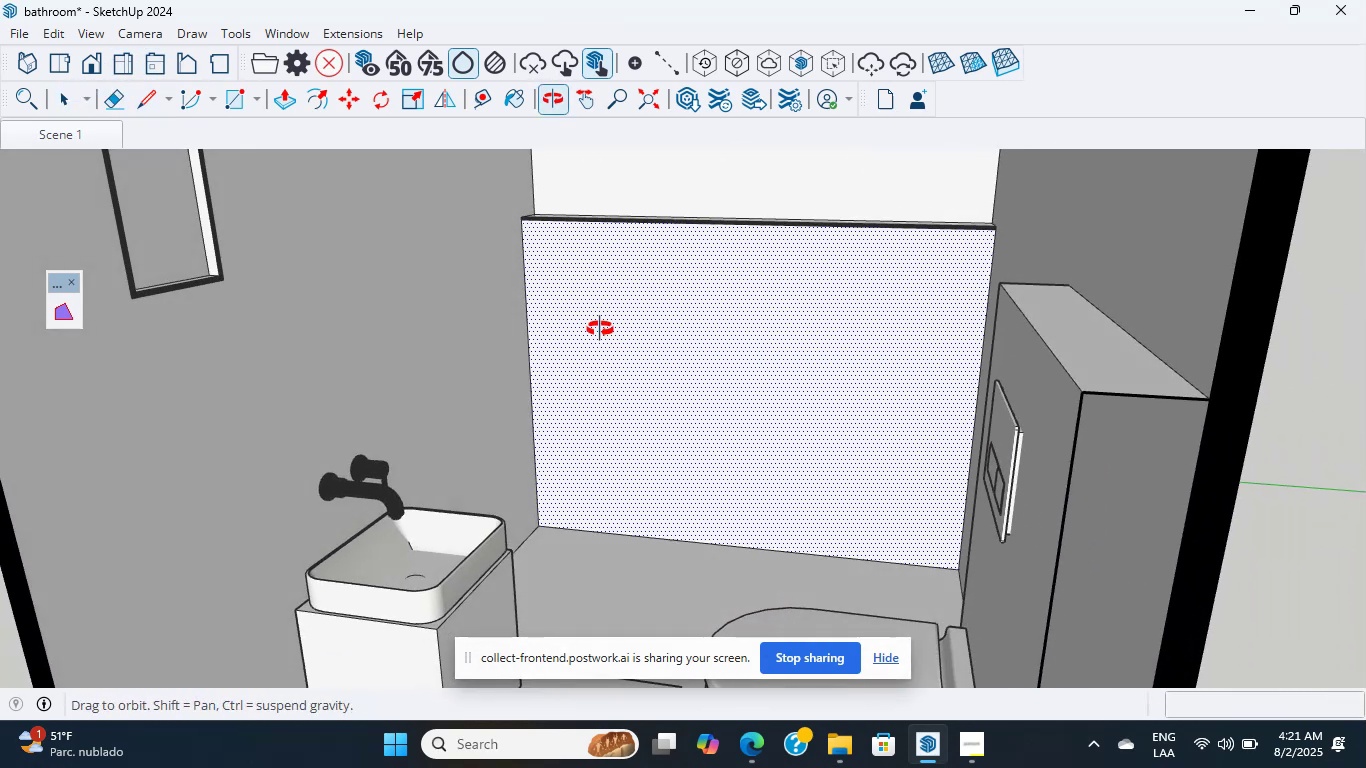 
hold_key(key=ShiftLeft, duration=0.5)
scroll: coordinate [626, 434], scroll_direction: down, amount: 3.0
 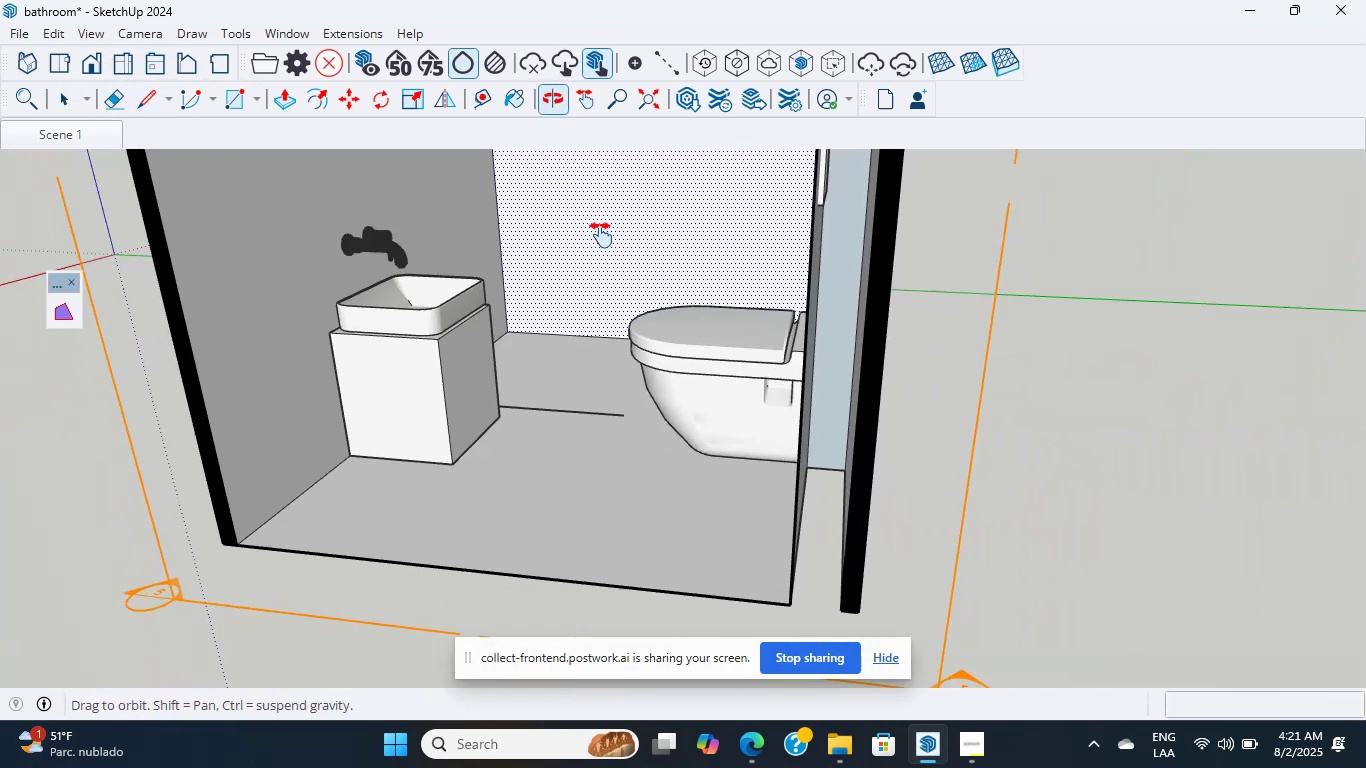 
scroll: coordinate [587, 301], scroll_direction: up, amount: 4.0
 